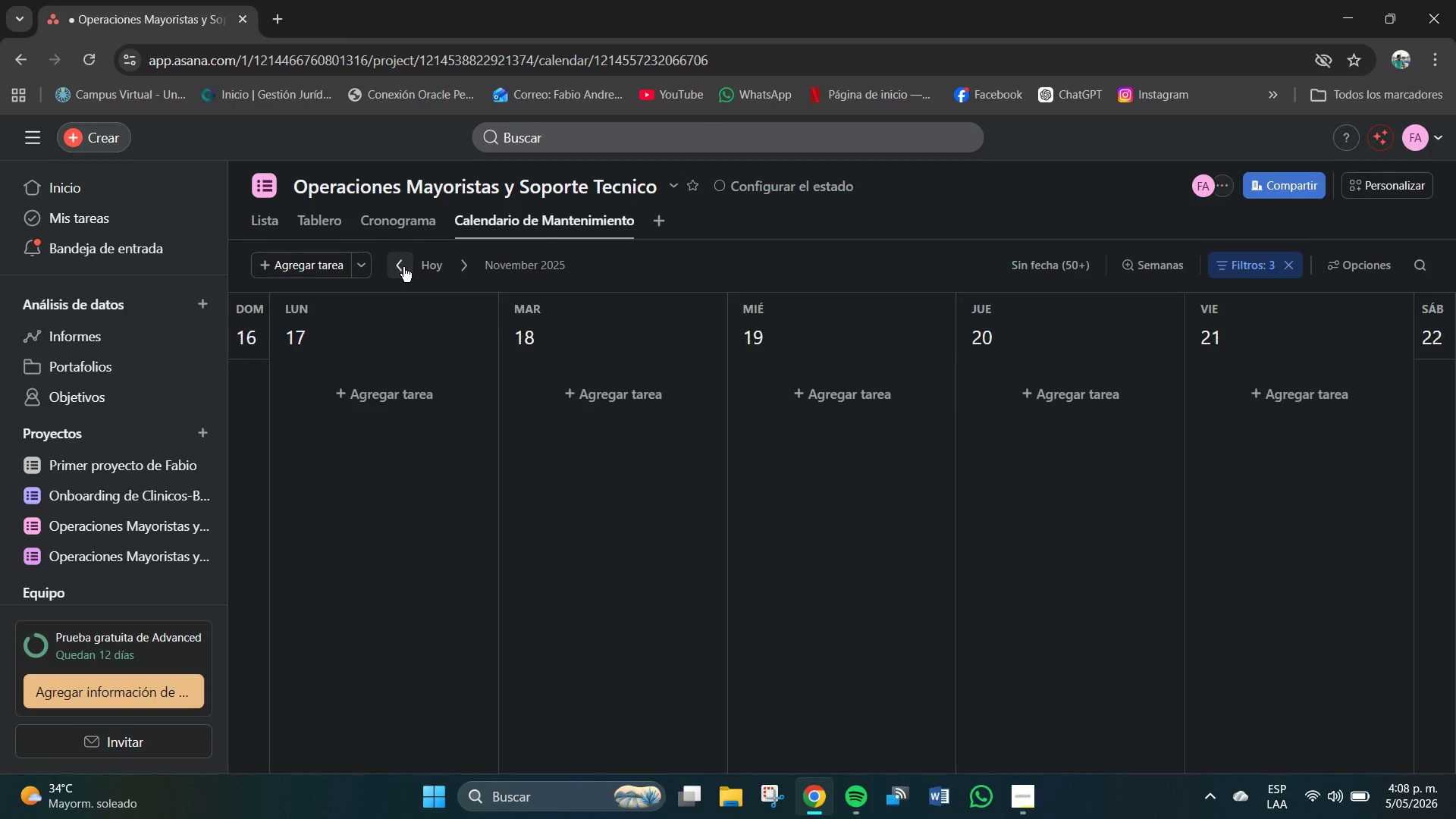 
triple_click([403, 267])
 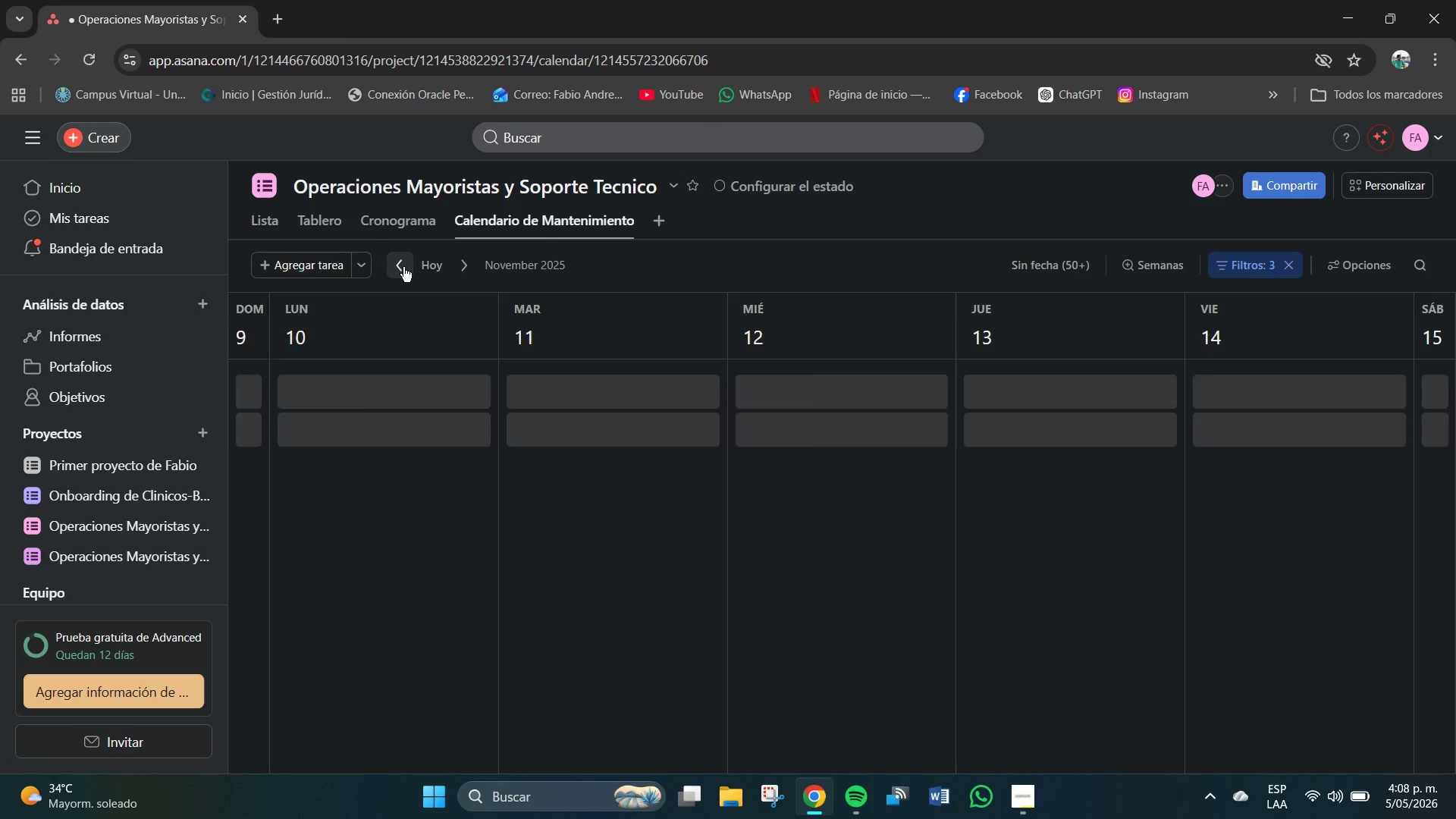 
triple_click([403, 267])
 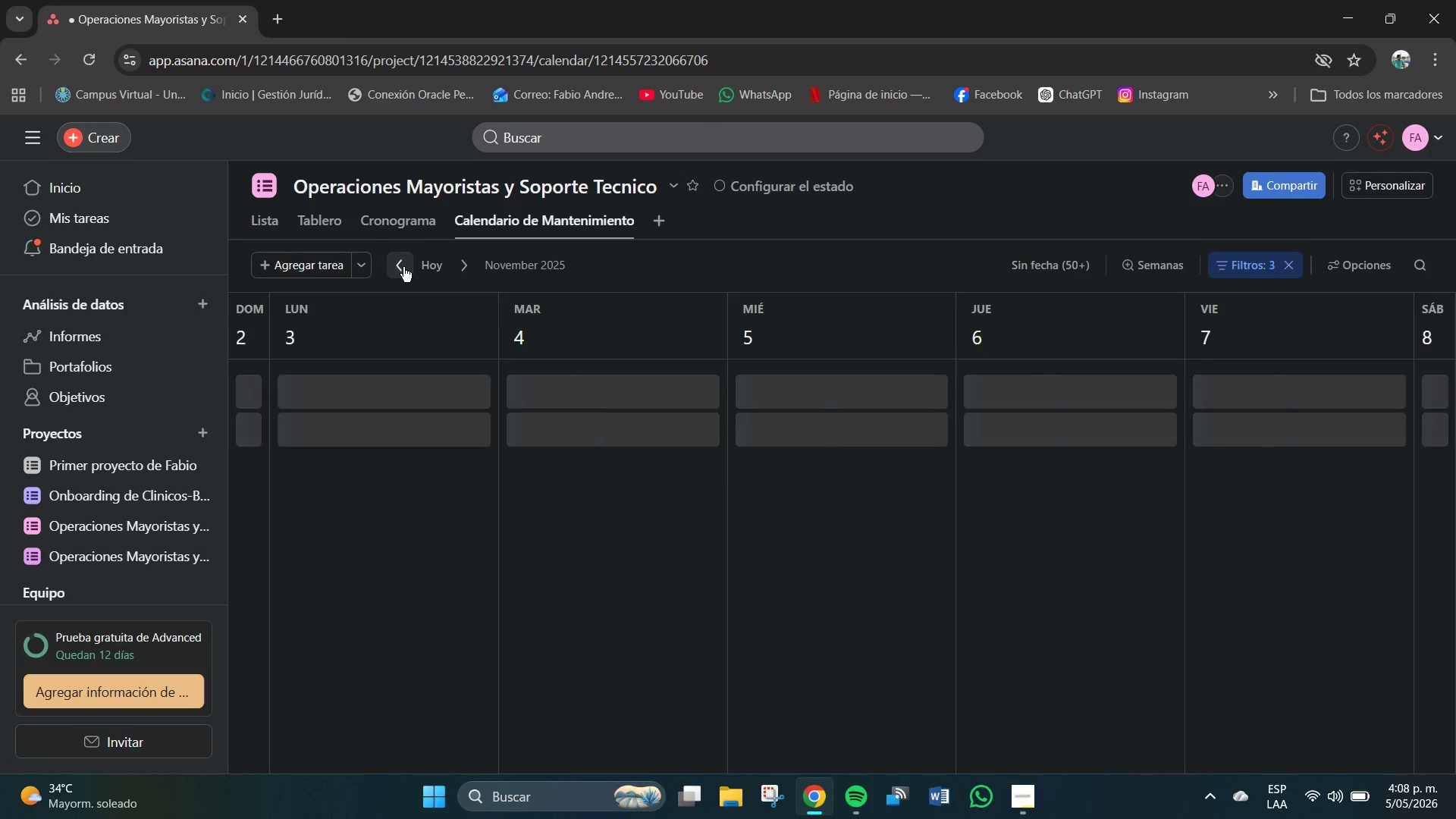 
triple_click([403, 267])
 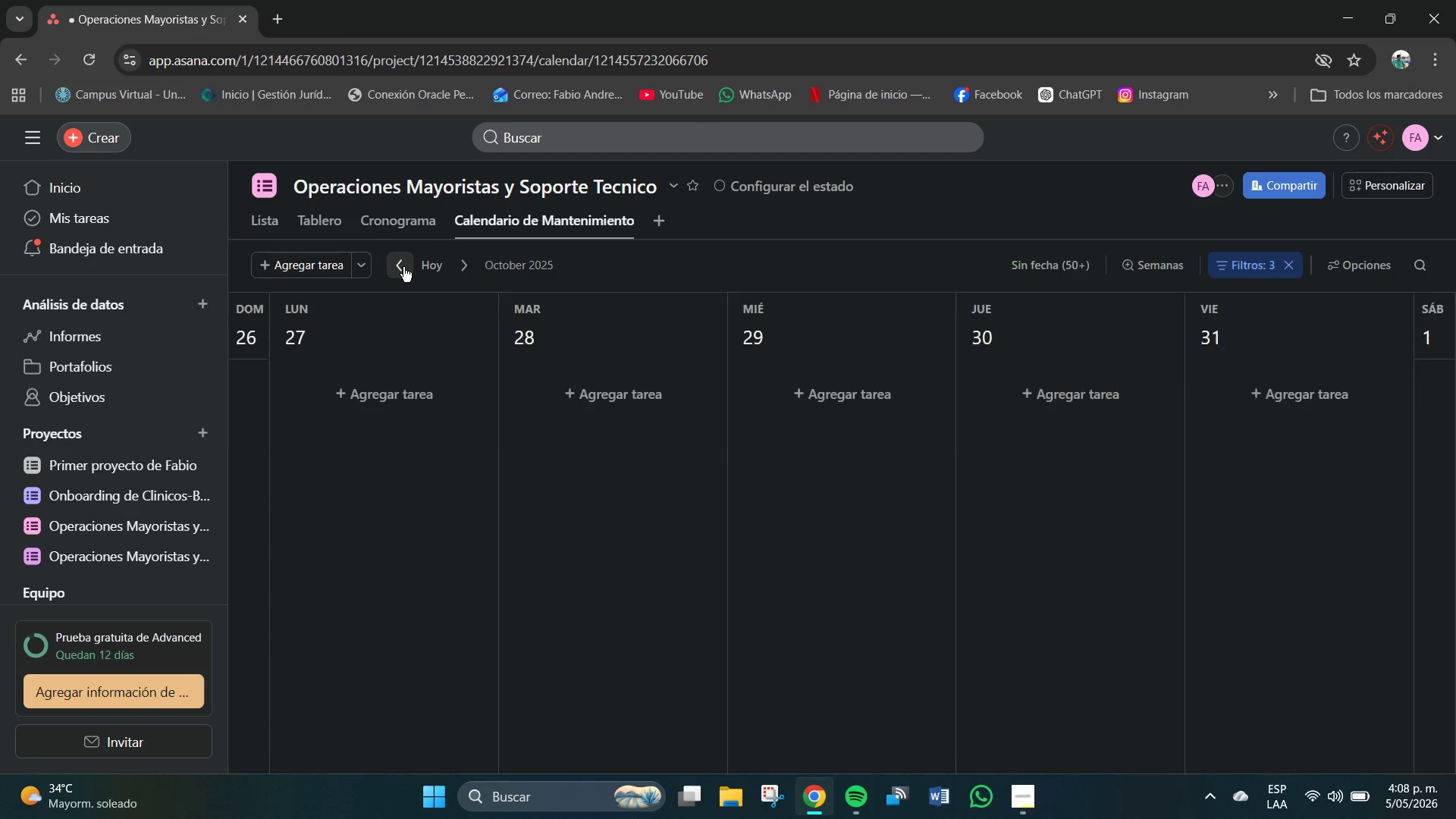 
triple_click([403, 267])
 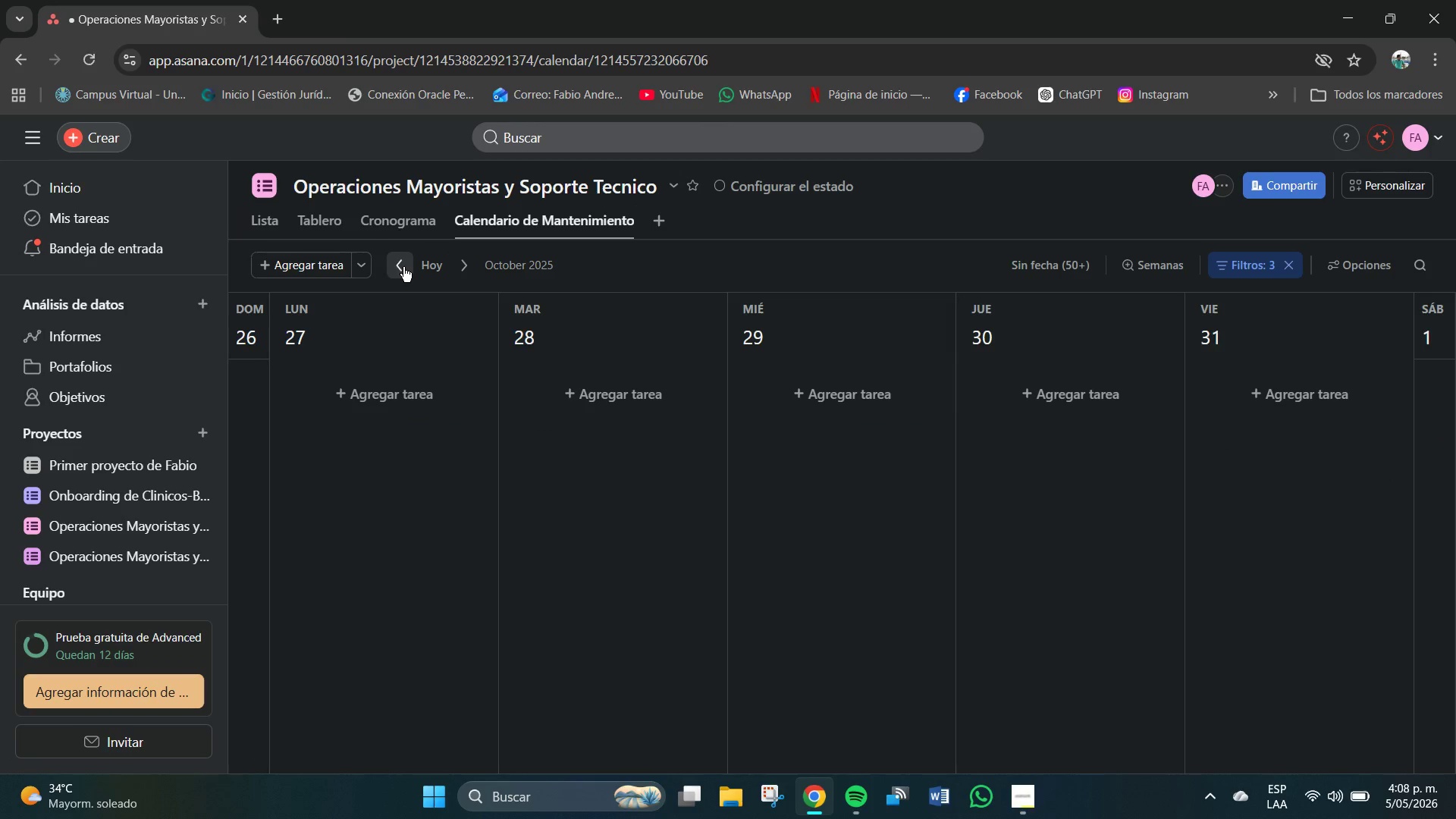 
triple_click([403, 267])
 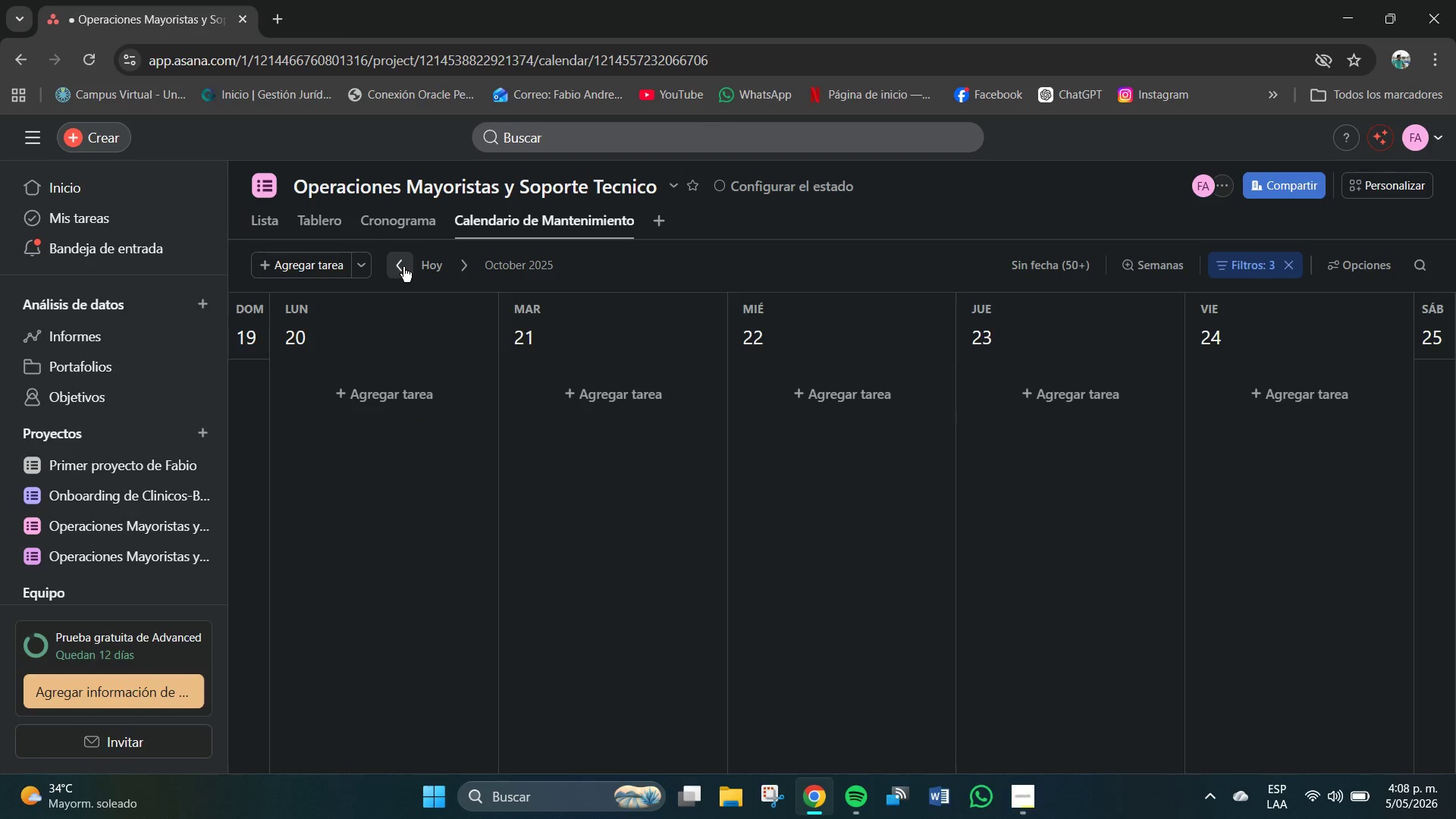 
triple_click([403, 267])
 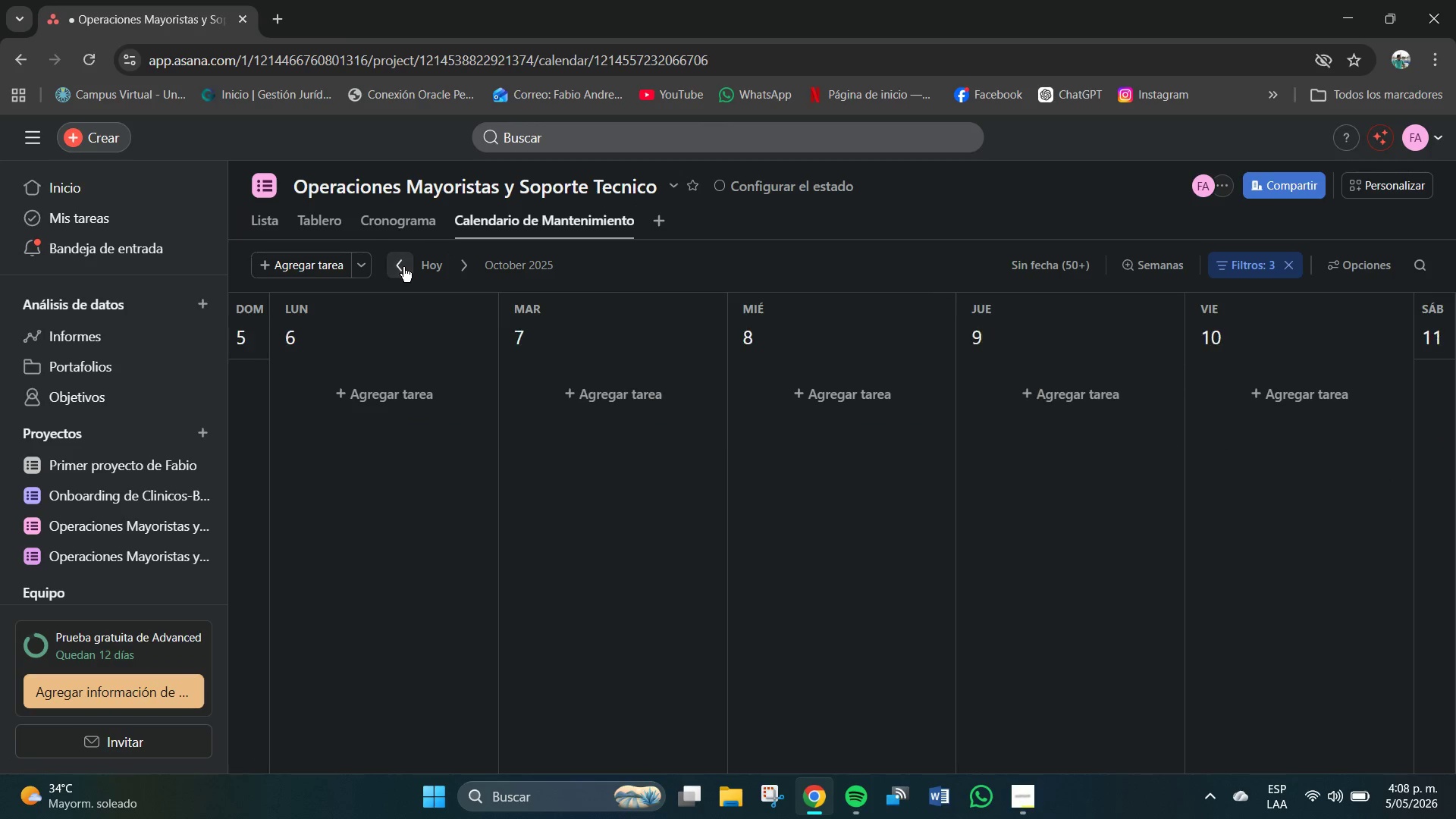 
triple_click([403, 267])
 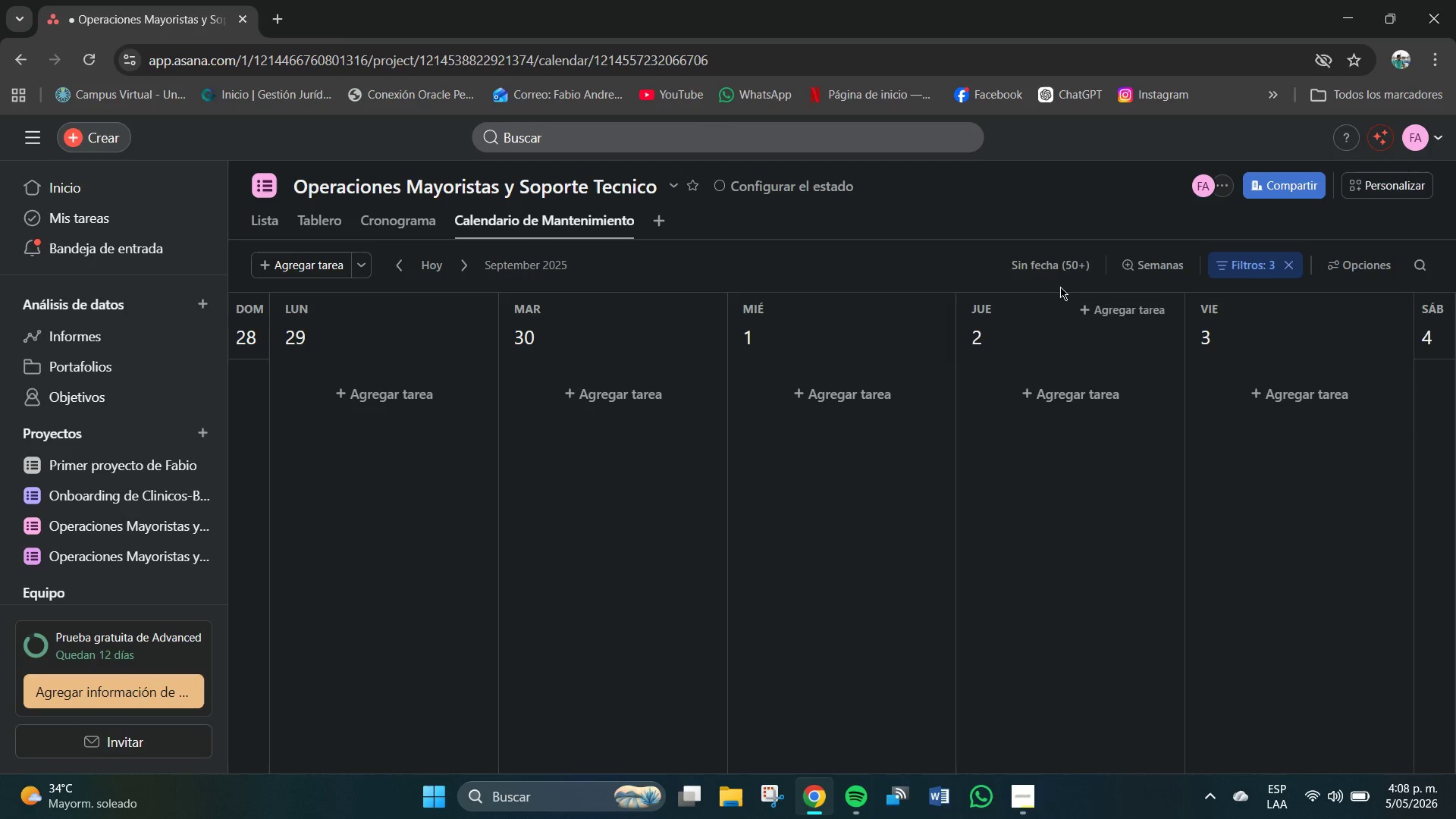 
left_click([1040, 265])
 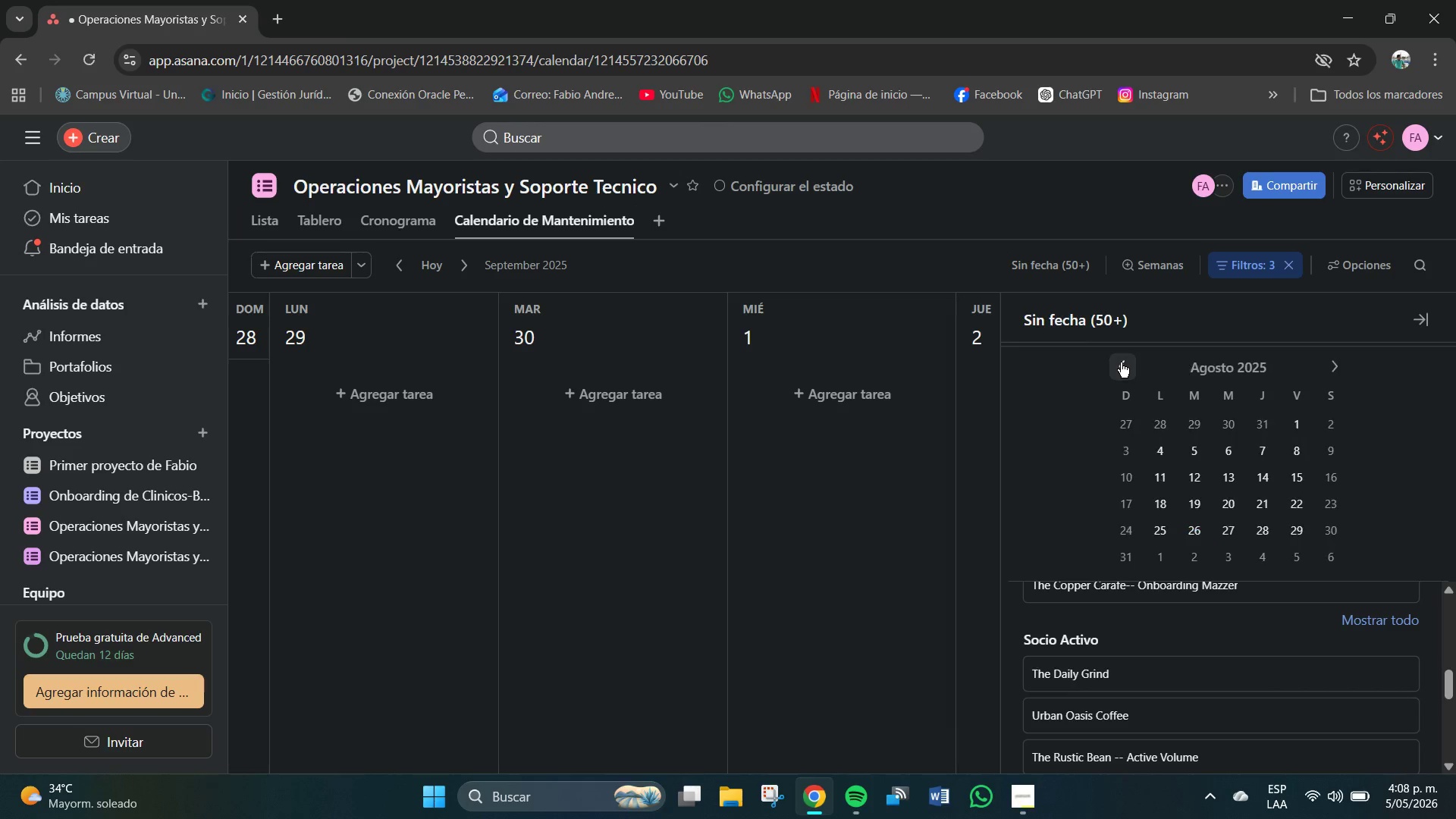 
left_click([1231, 366])
 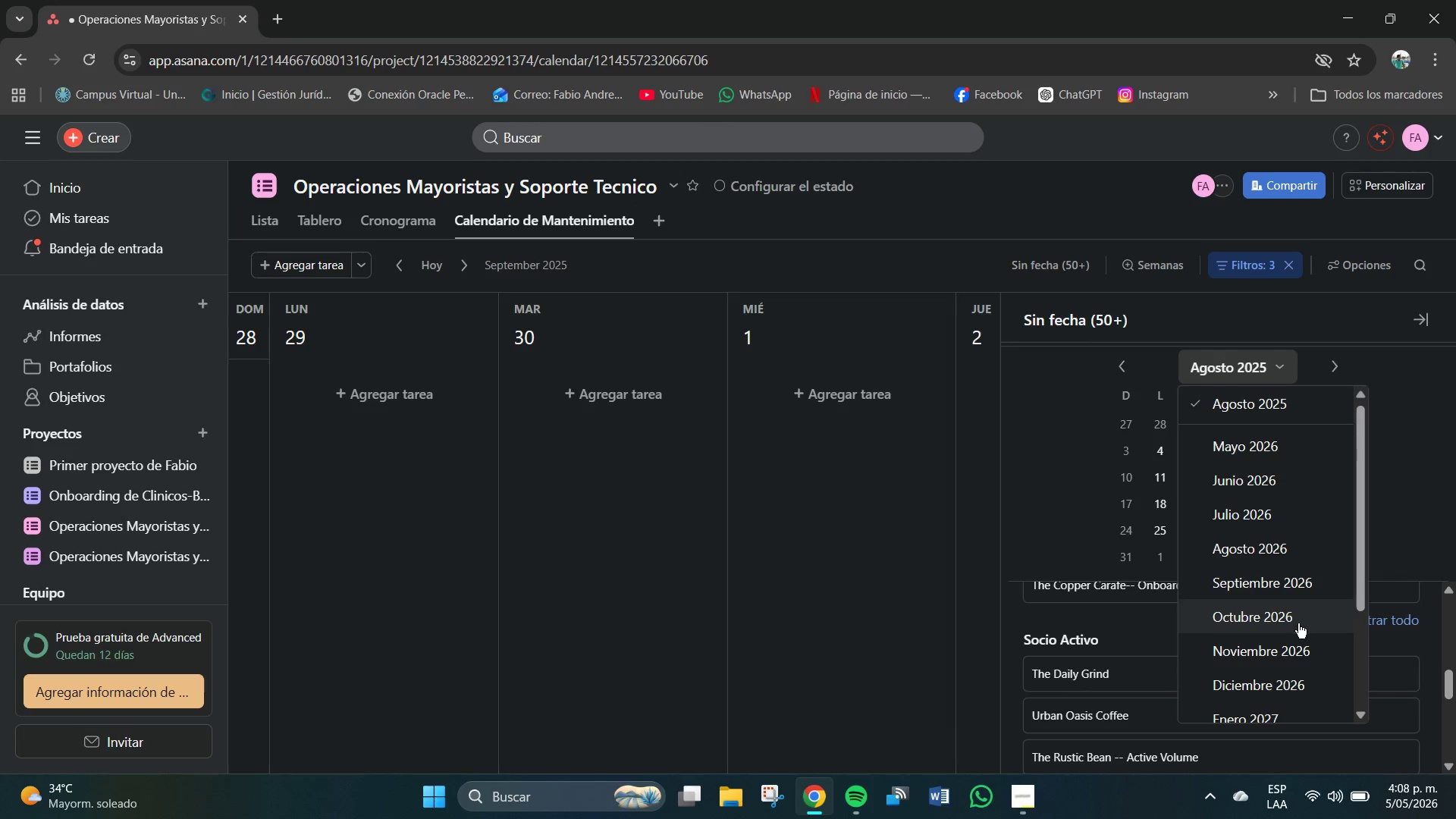 
scroll: coordinate [1264, 518], scroll_direction: up, amount: 8.0
 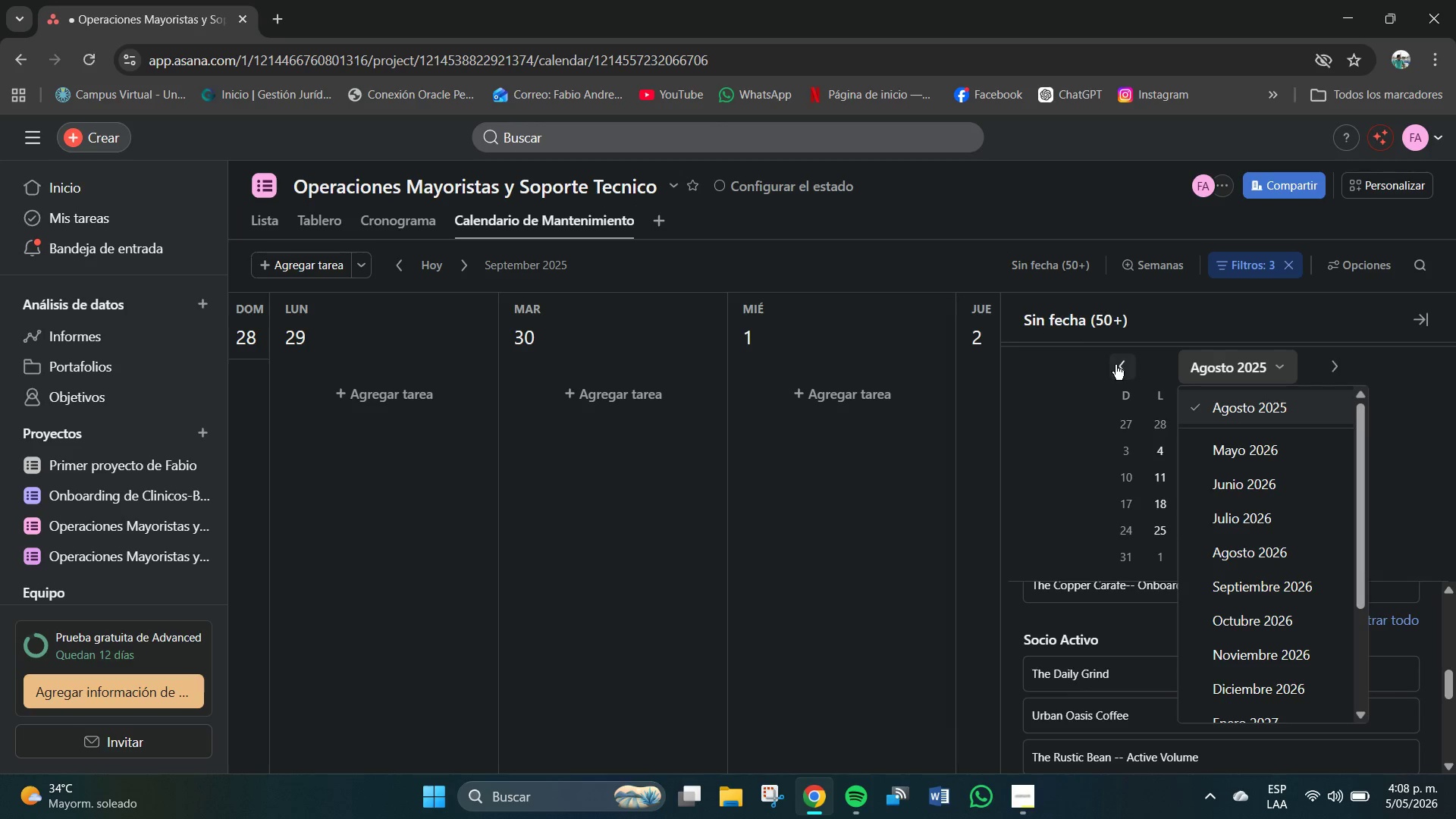 
double_click([1119, 365])
 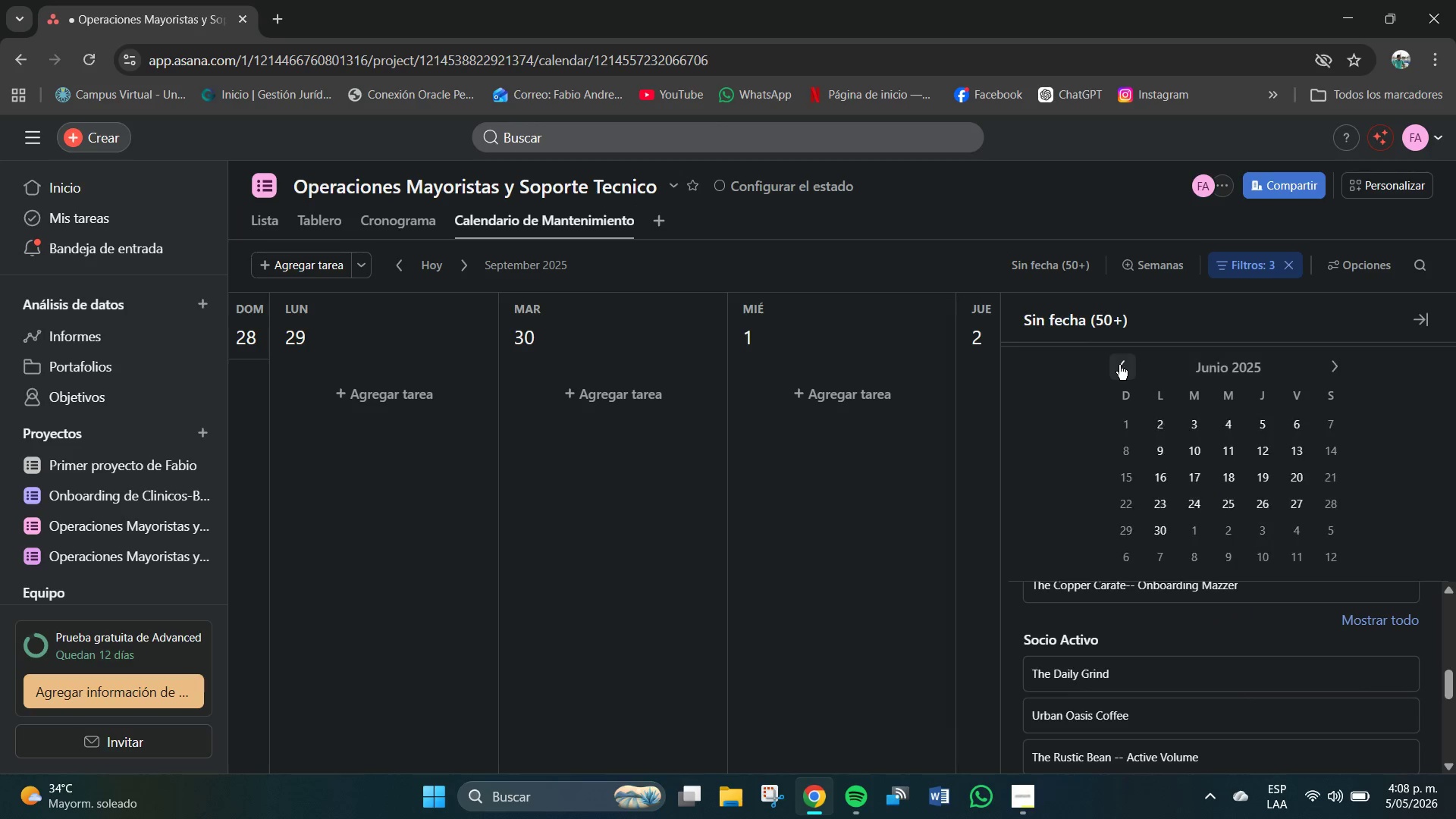 
triple_click([1119, 365])
 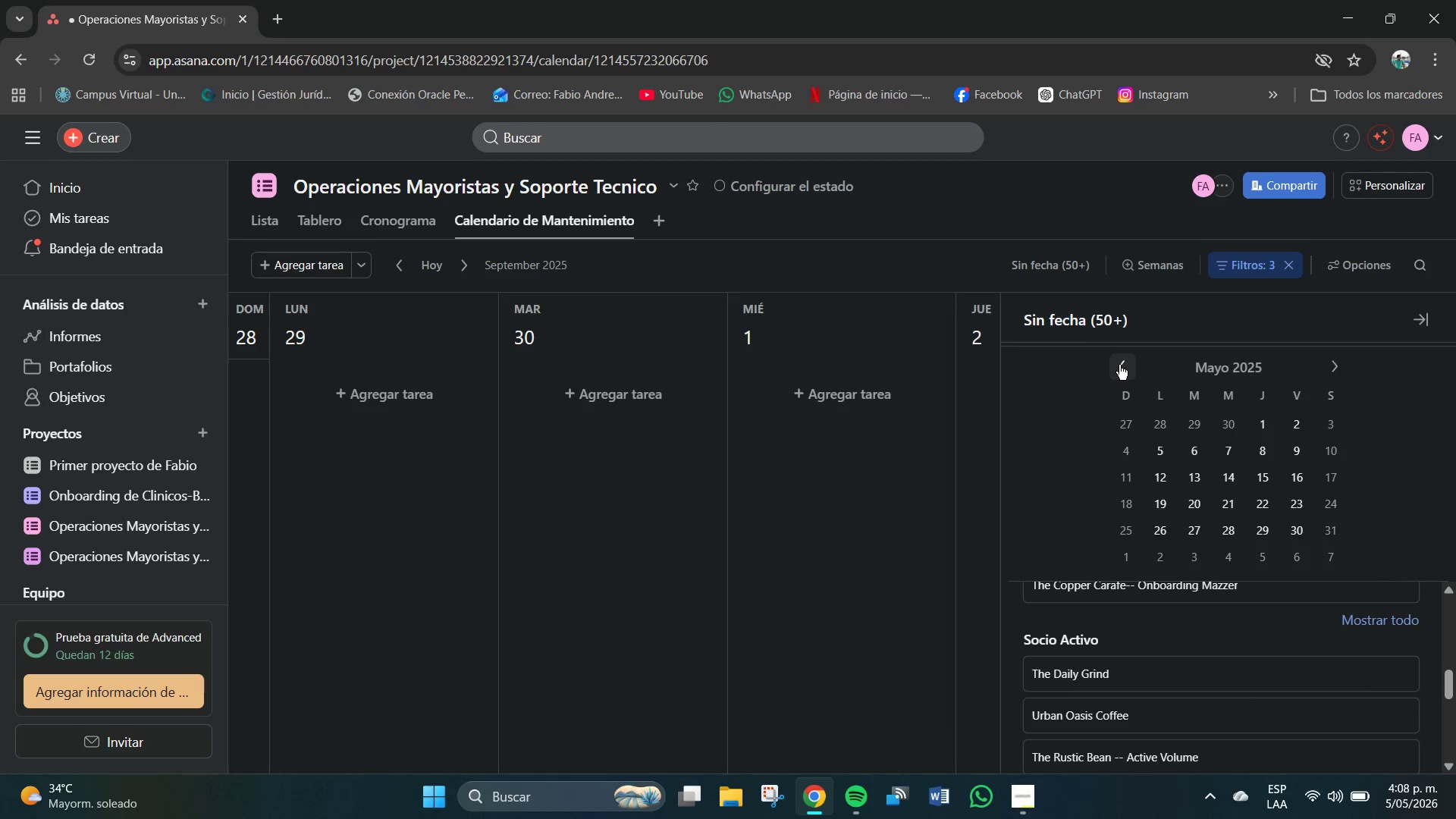 
triple_click([1119, 365])
 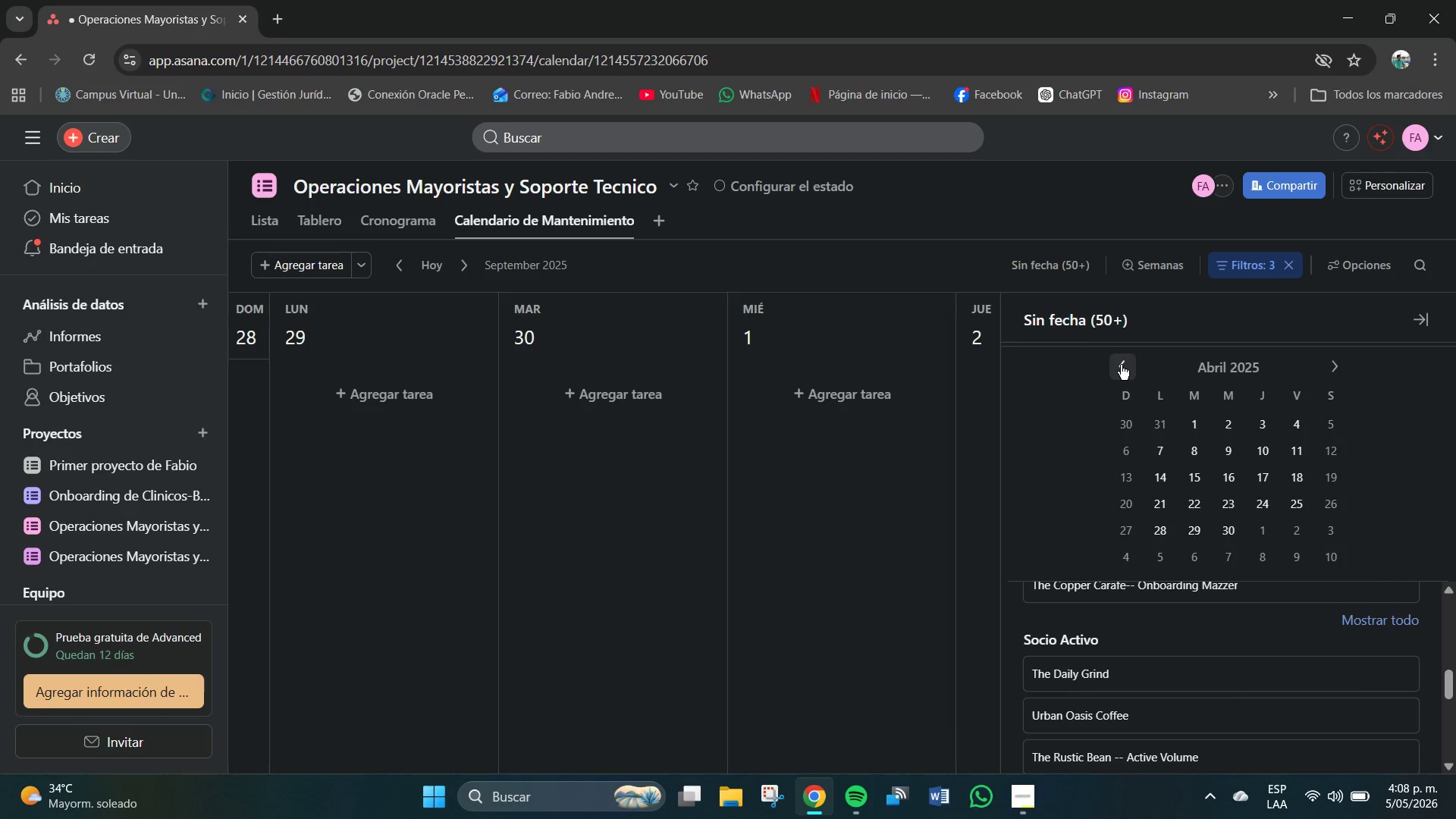 
triple_click([1121, 365])
 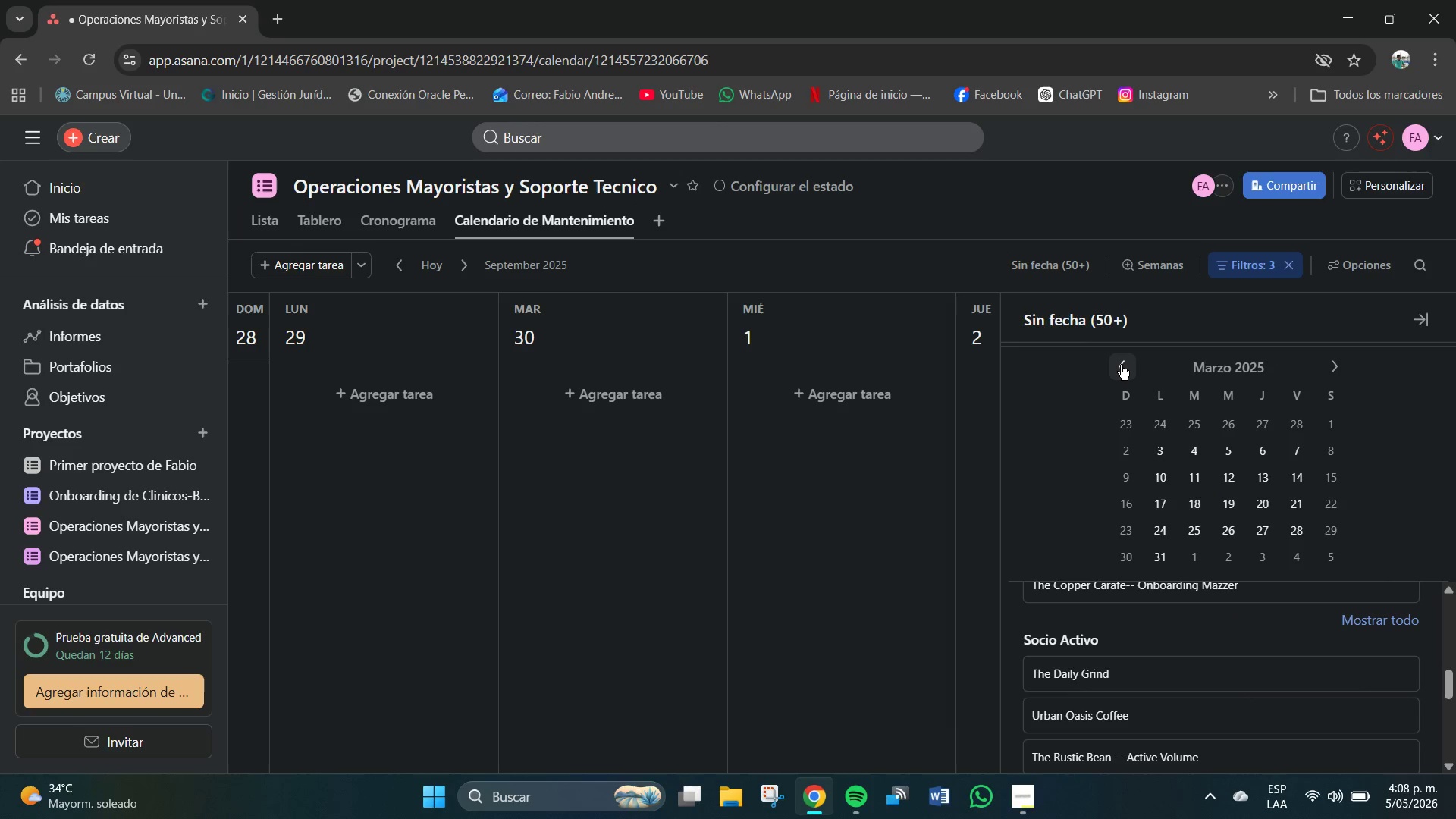 
triple_click([1121, 365])
 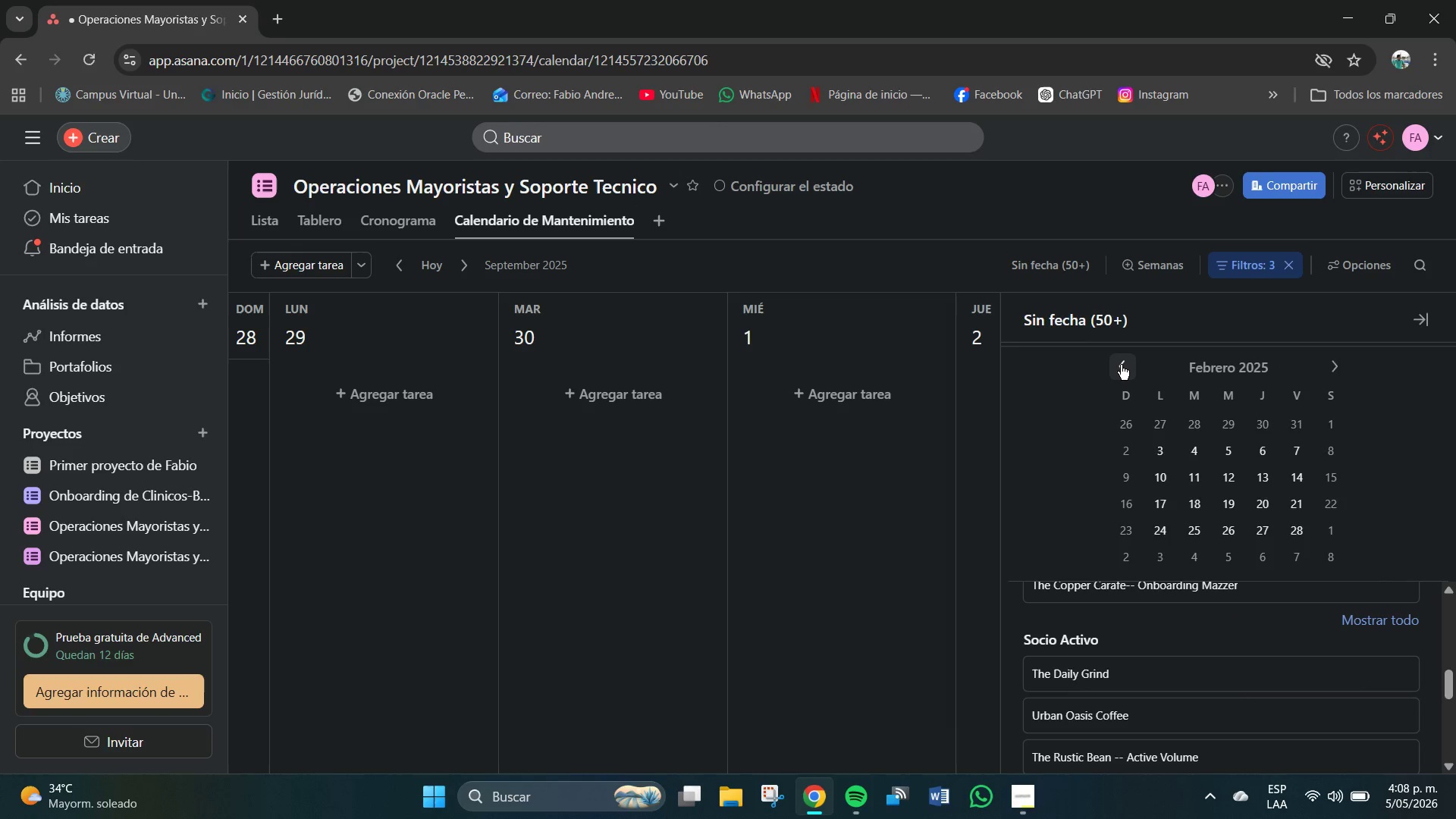 
triple_click([1121, 365])
 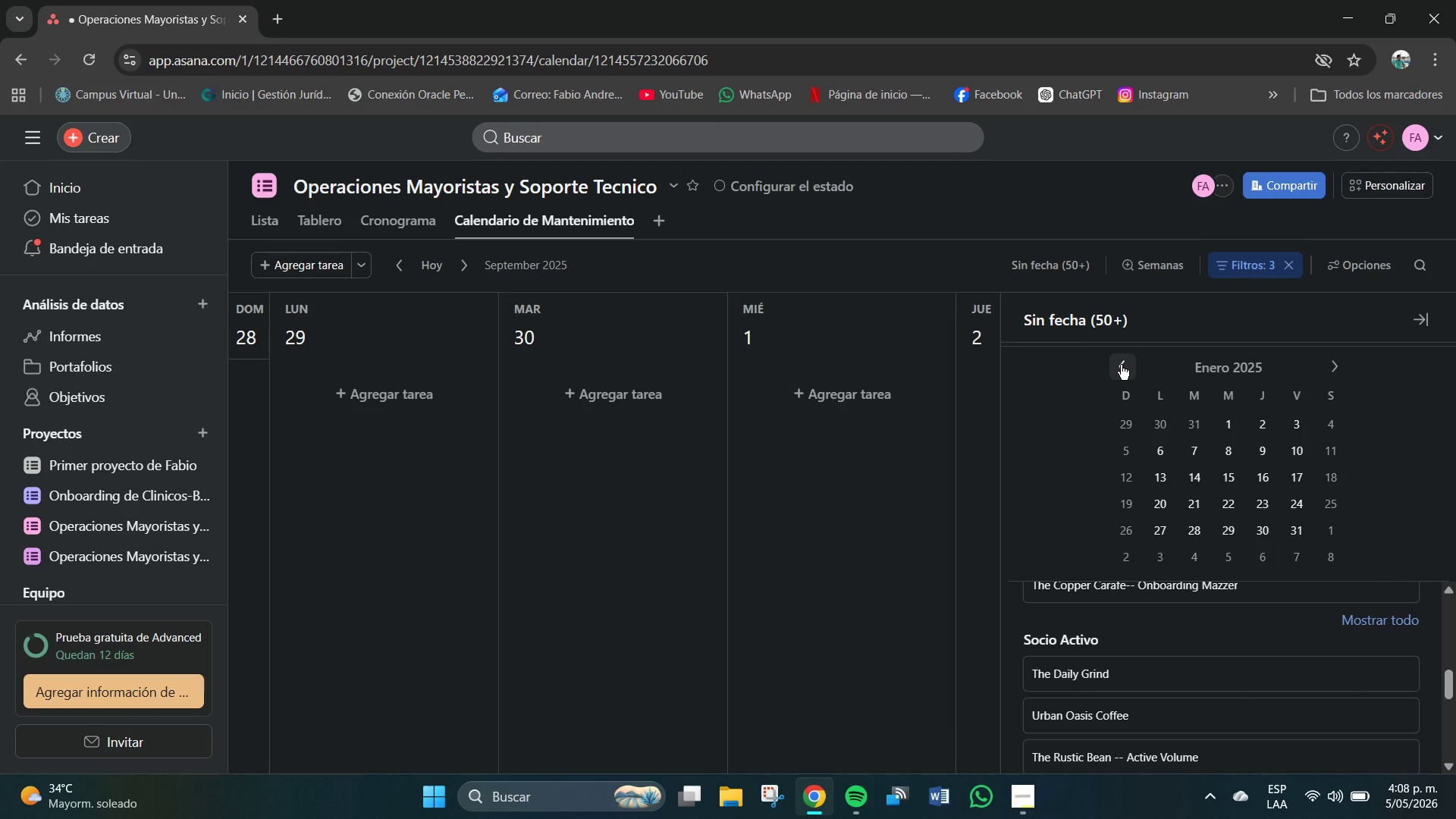 
triple_click([1121, 365])
 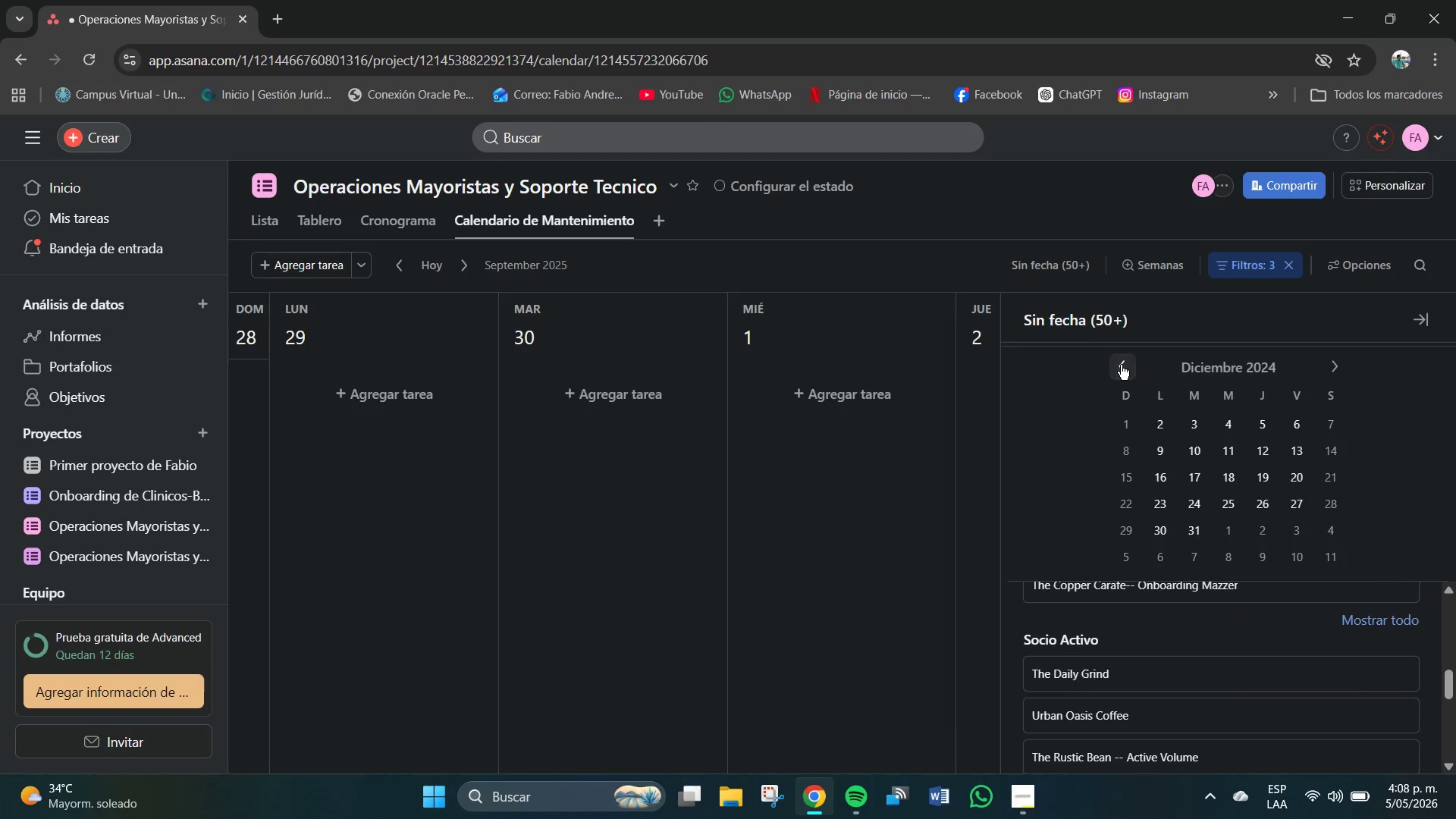 
triple_click([1121, 365])
 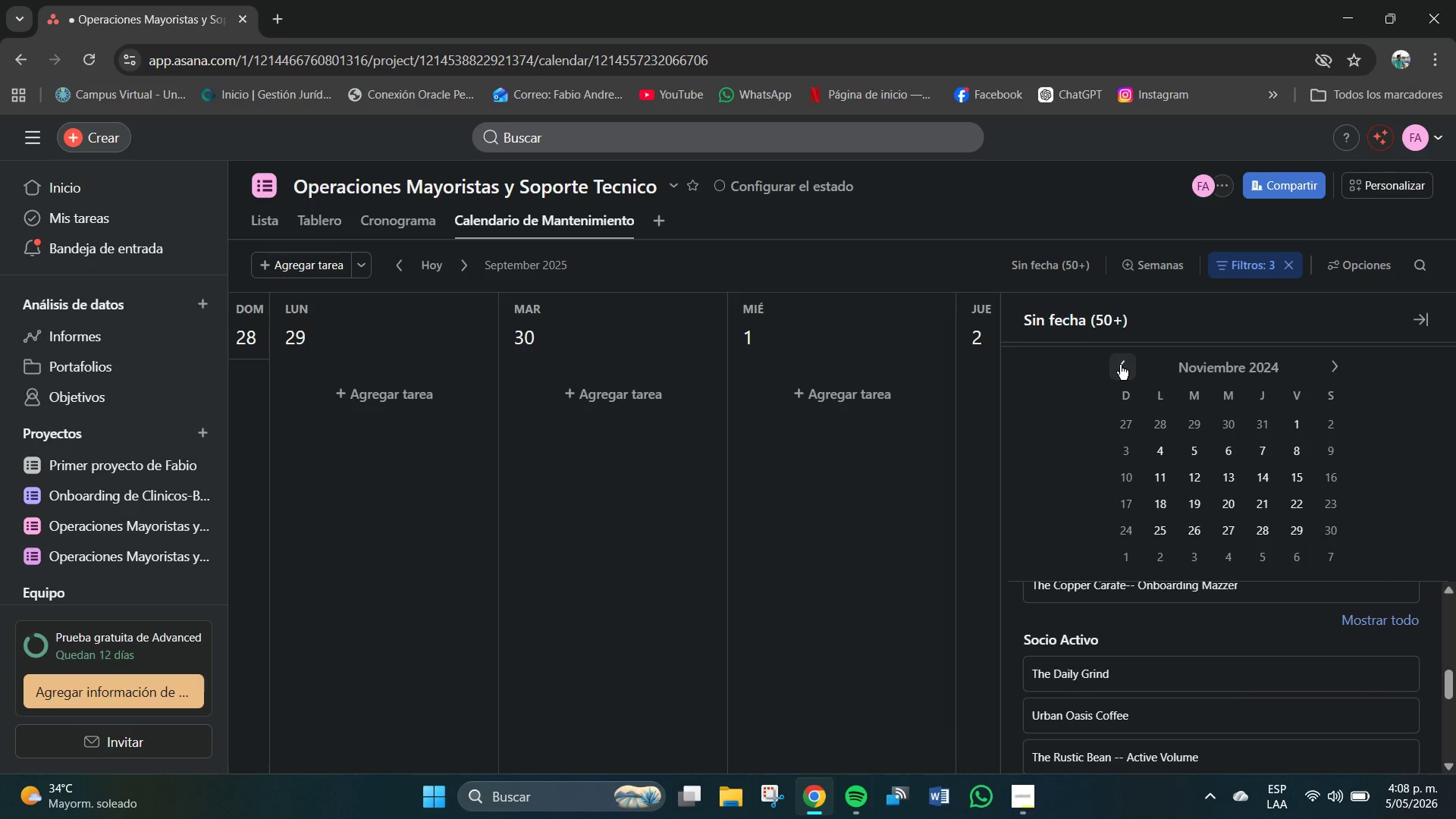 
triple_click([1120, 365])
 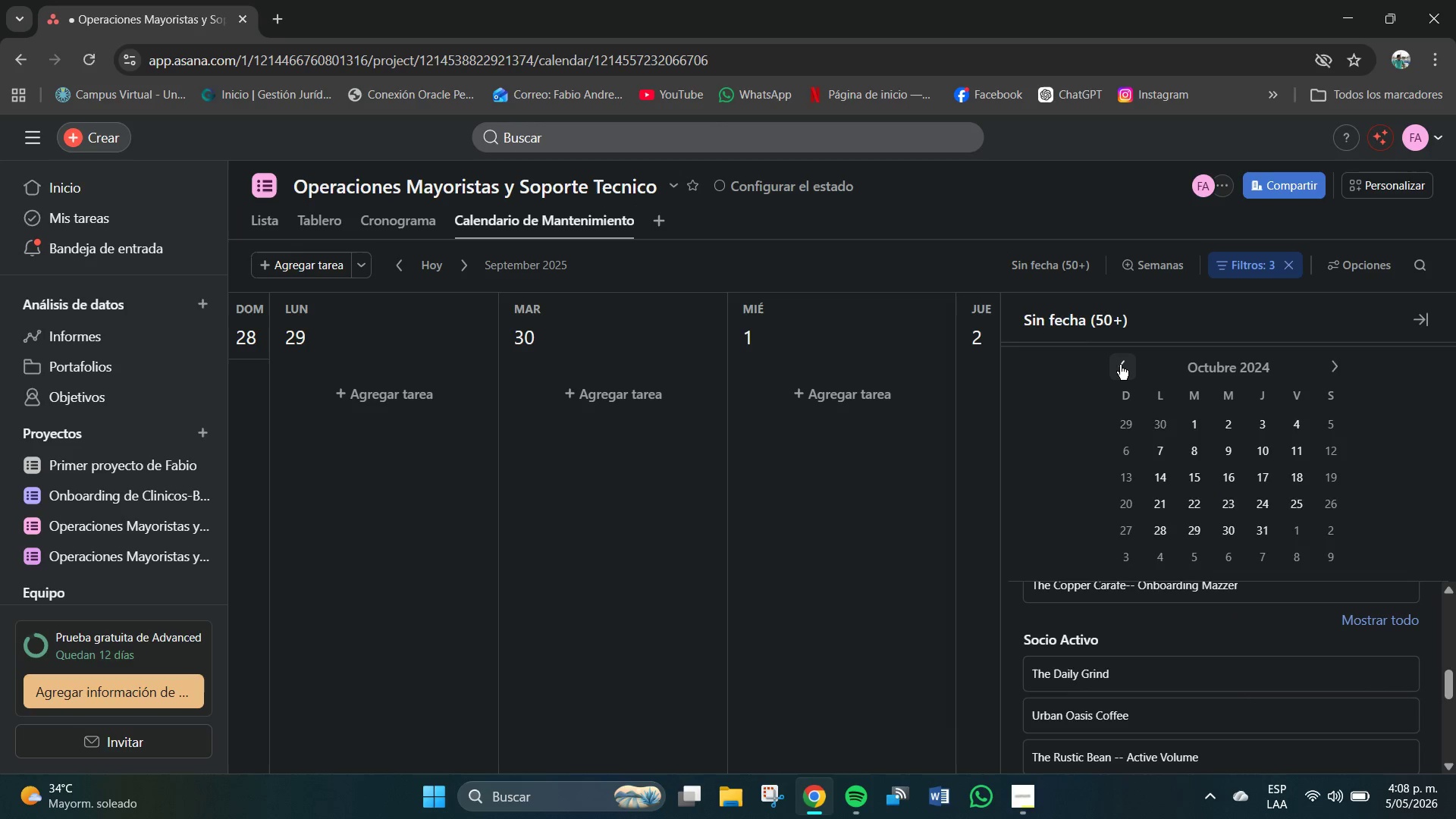 
triple_click([1120, 365])
 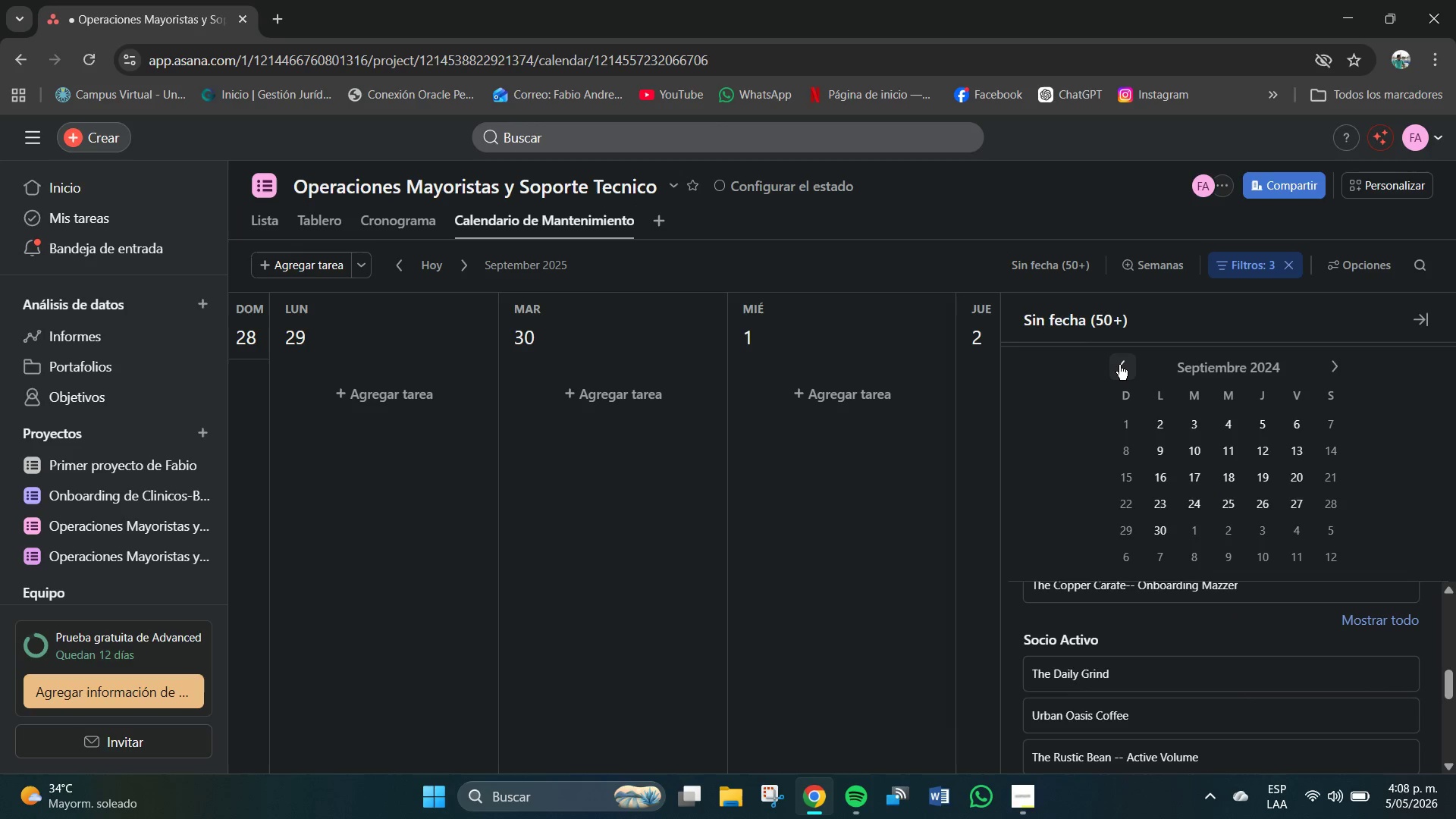 
triple_click([1119, 365])
 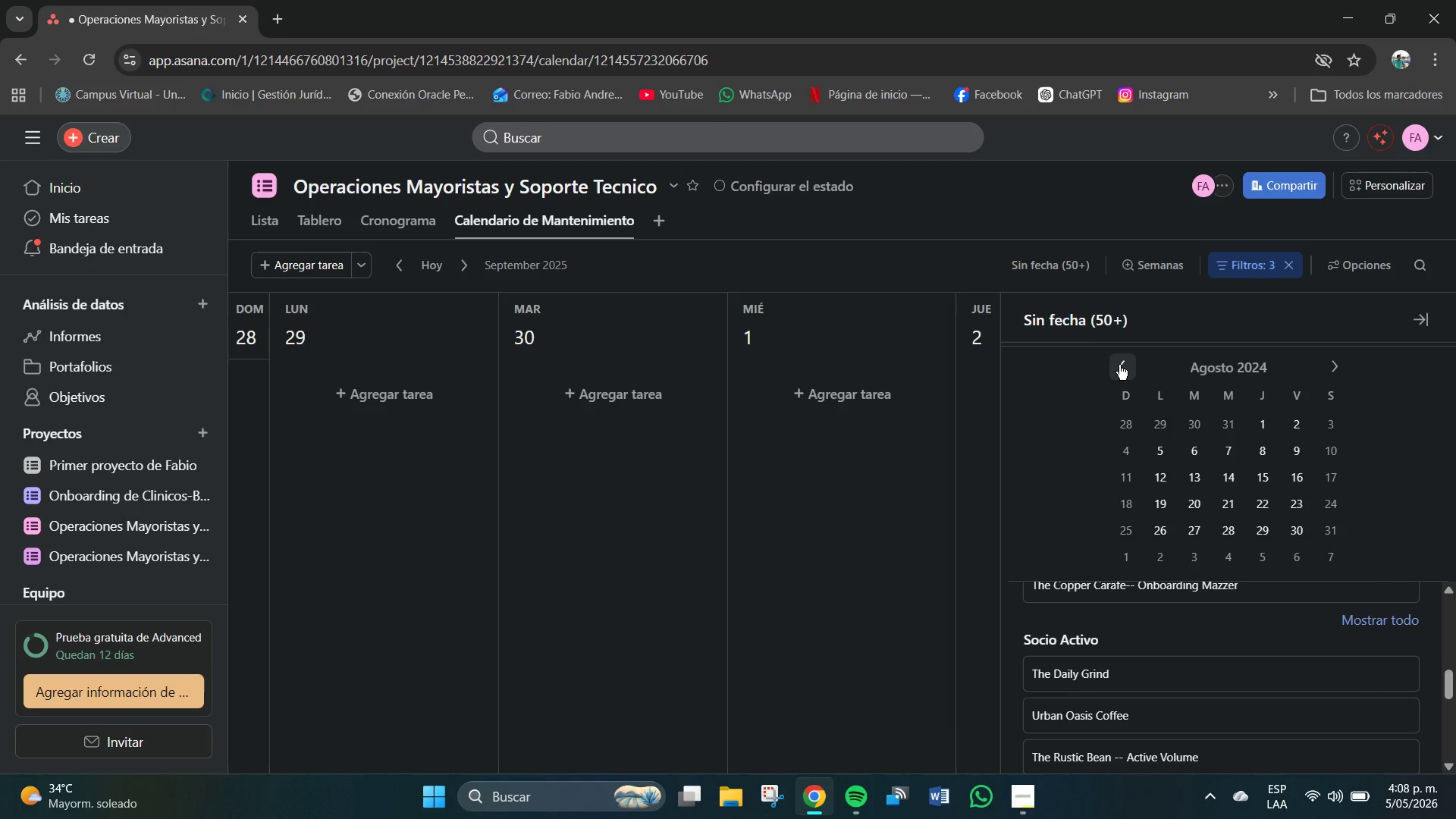 
triple_click([1119, 365])
 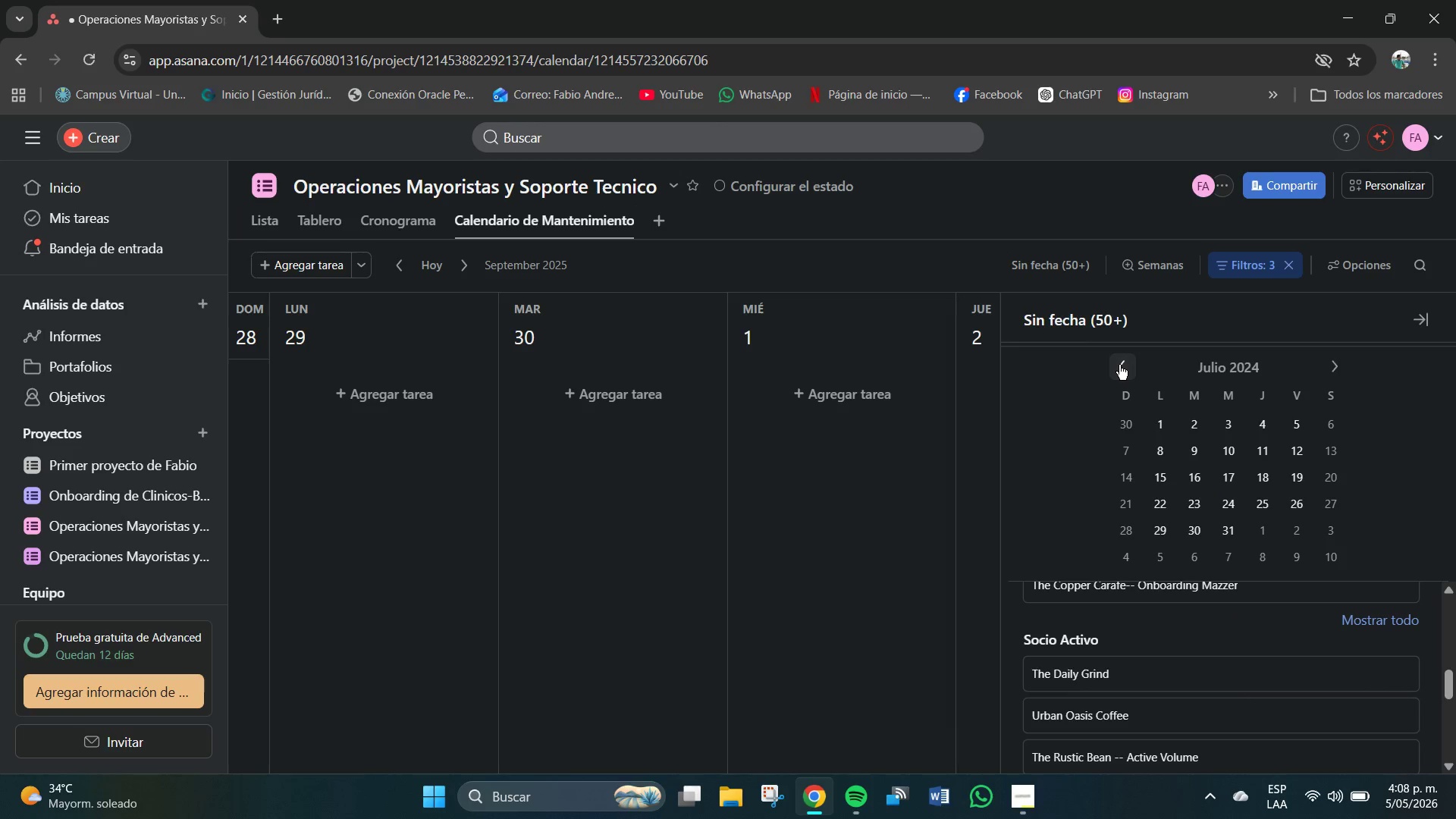 
triple_click([1119, 365])
 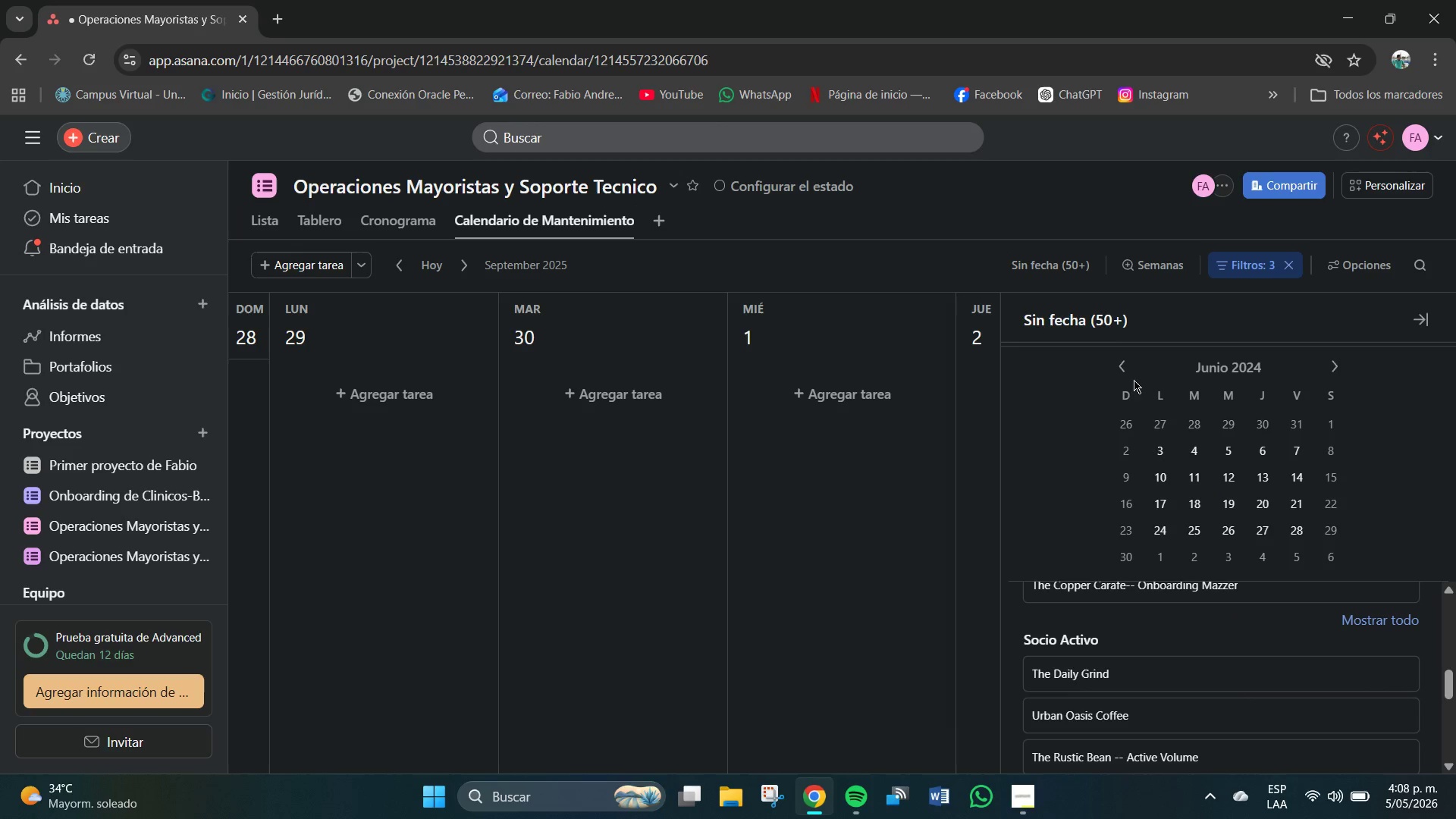 
left_click([1123, 372])
 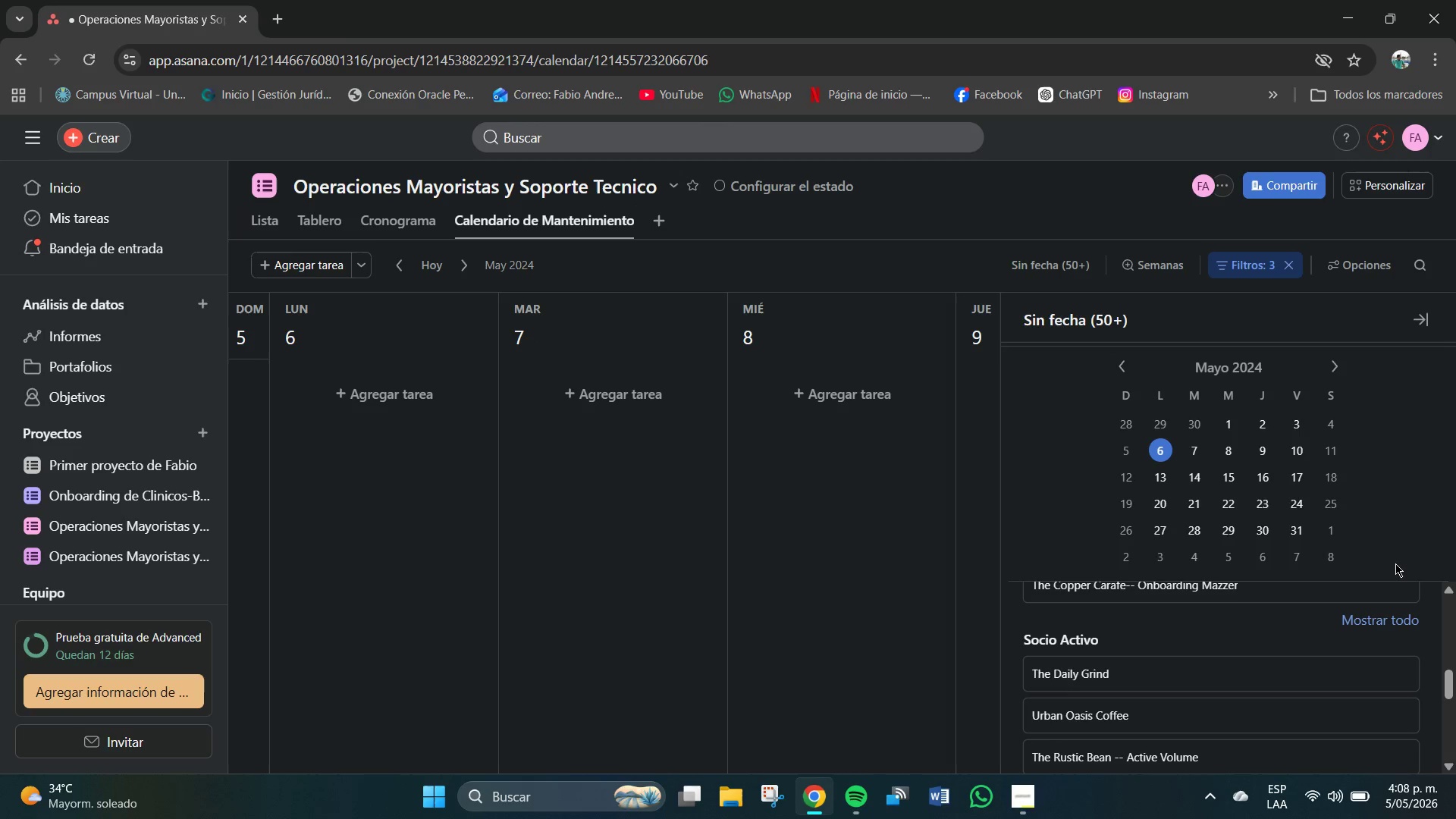 
scroll: coordinate [1139, 636], scroll_direction: none, amount: 0.0
 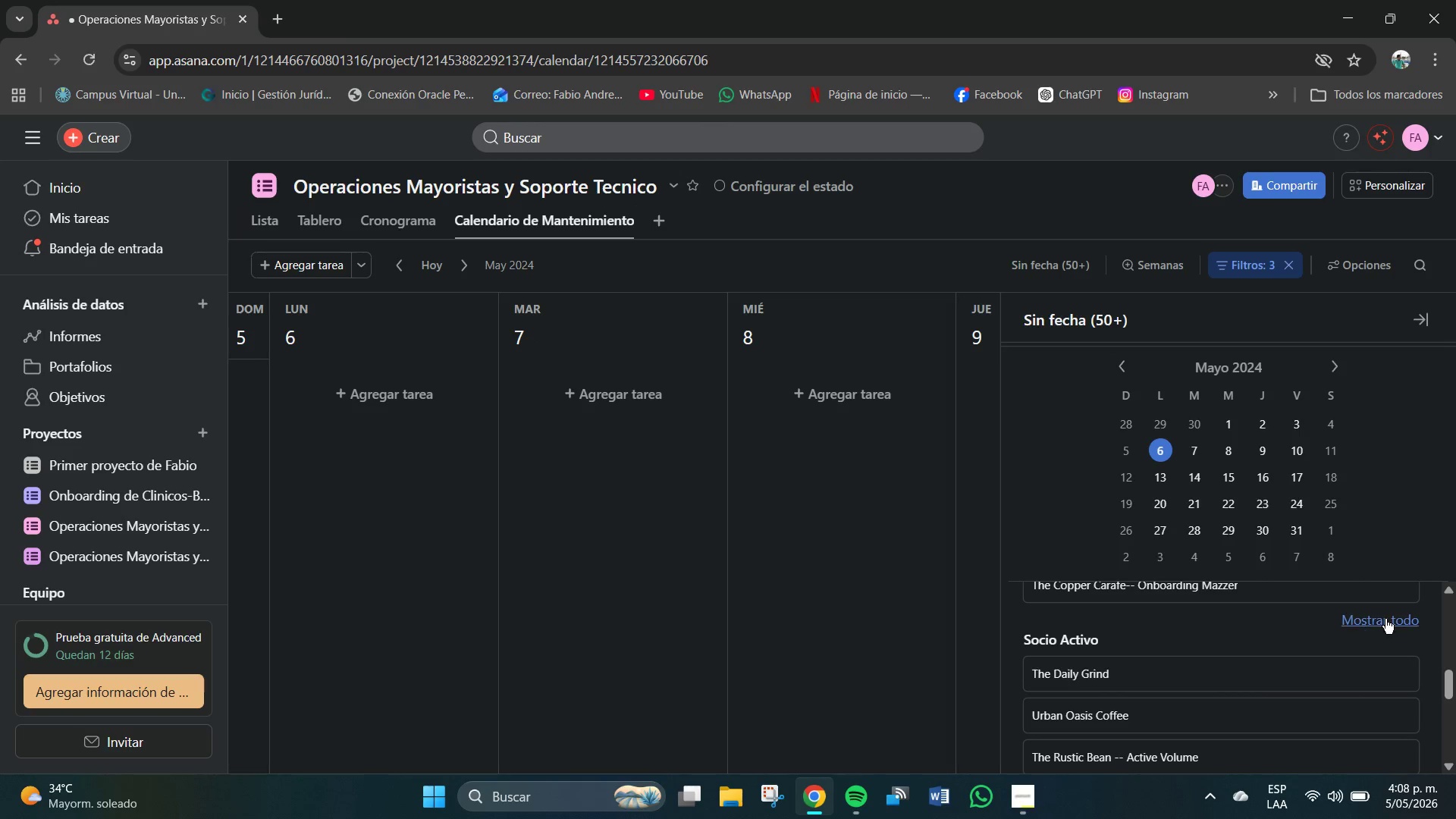 
scroll: coordinate [1266, 654], scroll_direction: down, amount: 3.0
 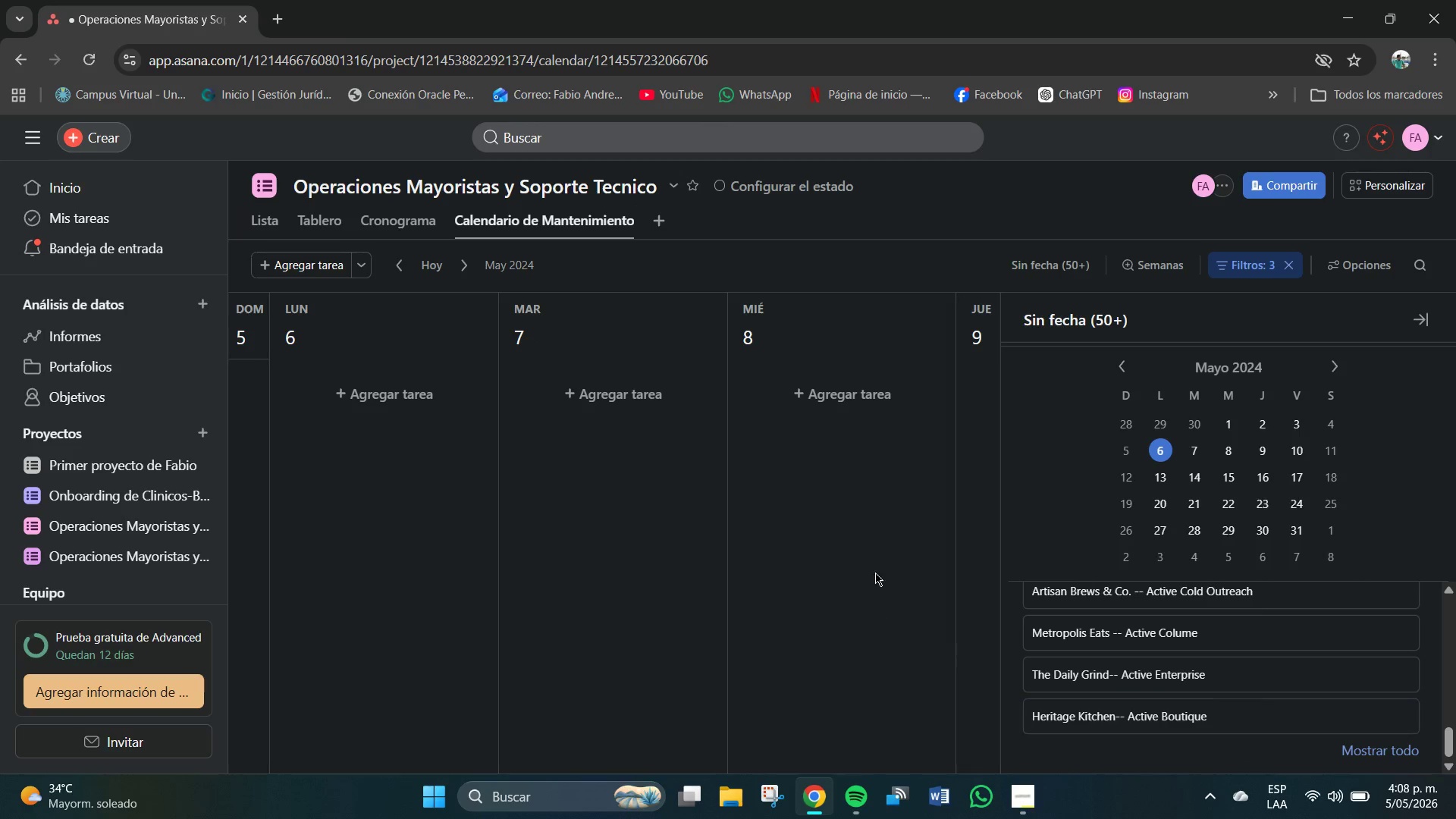 
left_click([875, 562])
 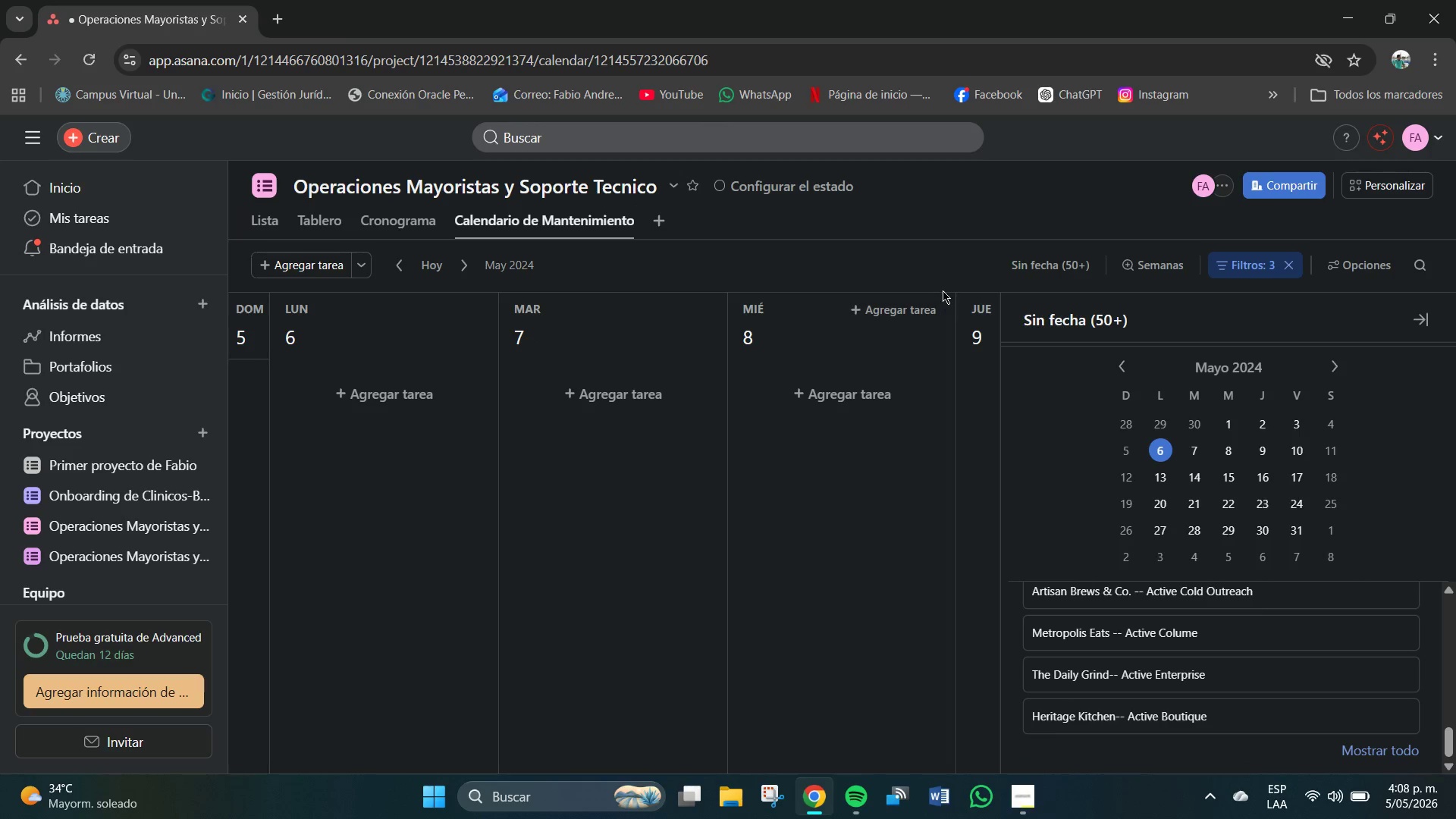 
left_click([927, 262])
 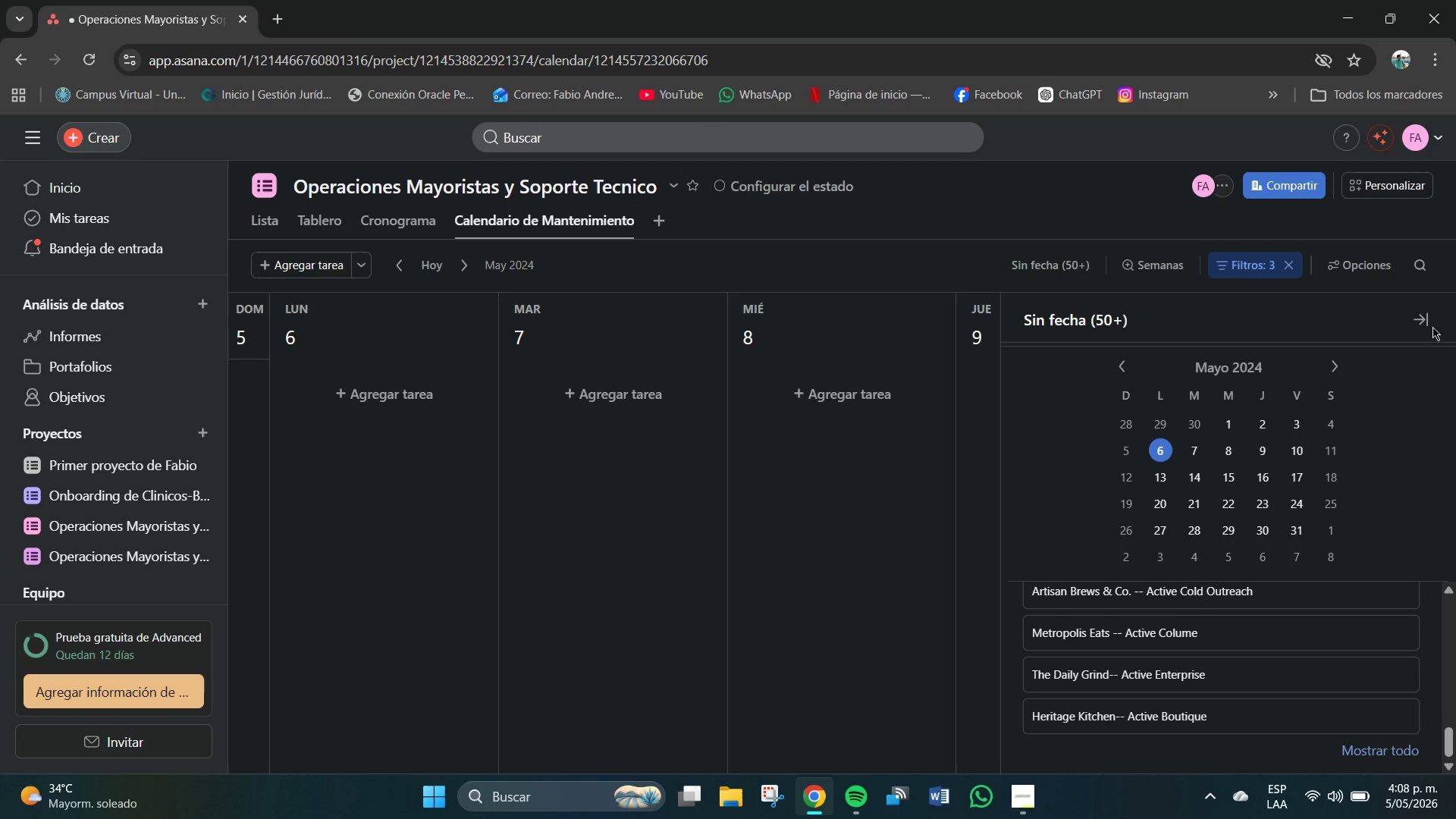 
left_click([1430, 314])
 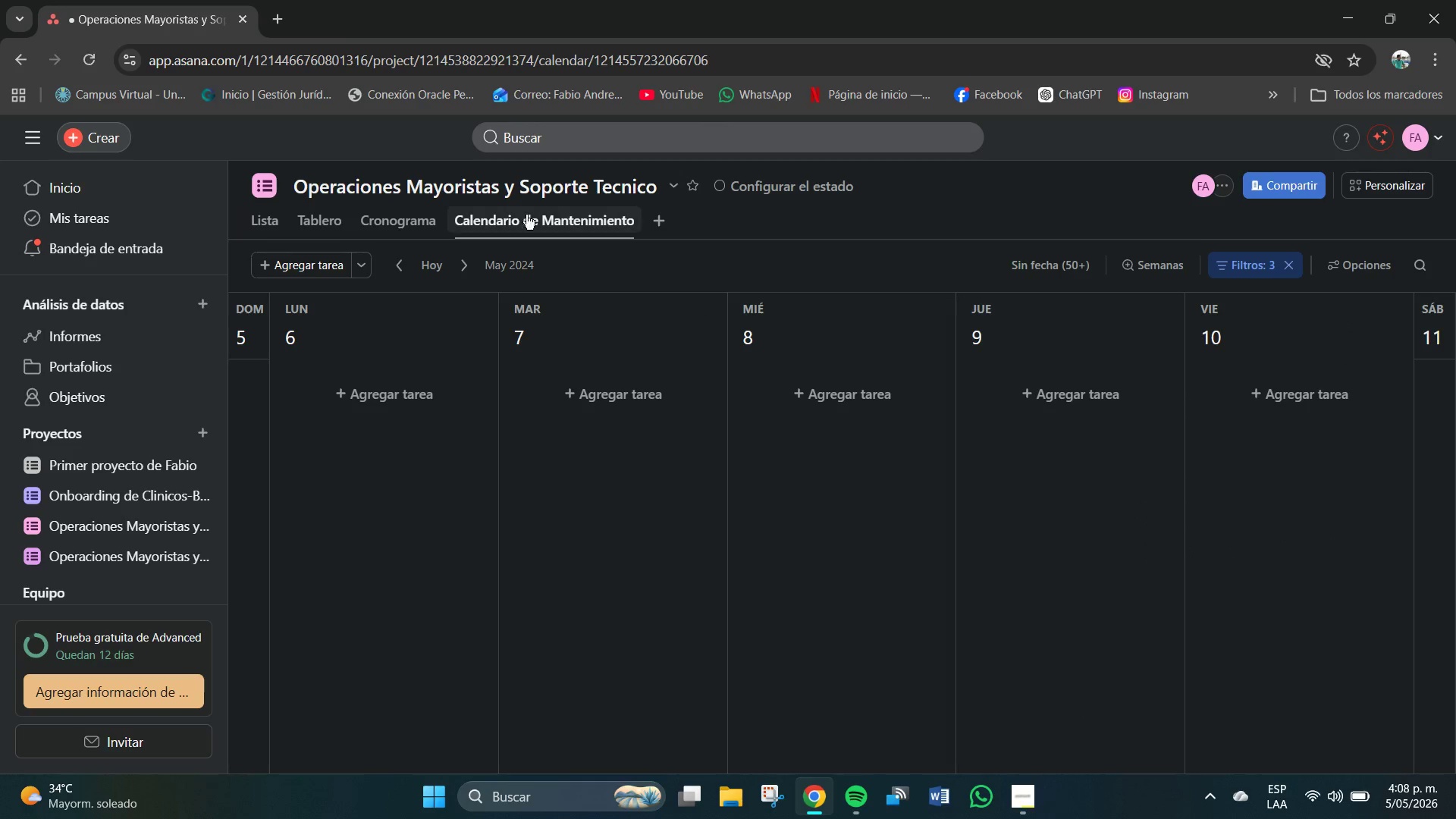 
left_click([409, 211])
 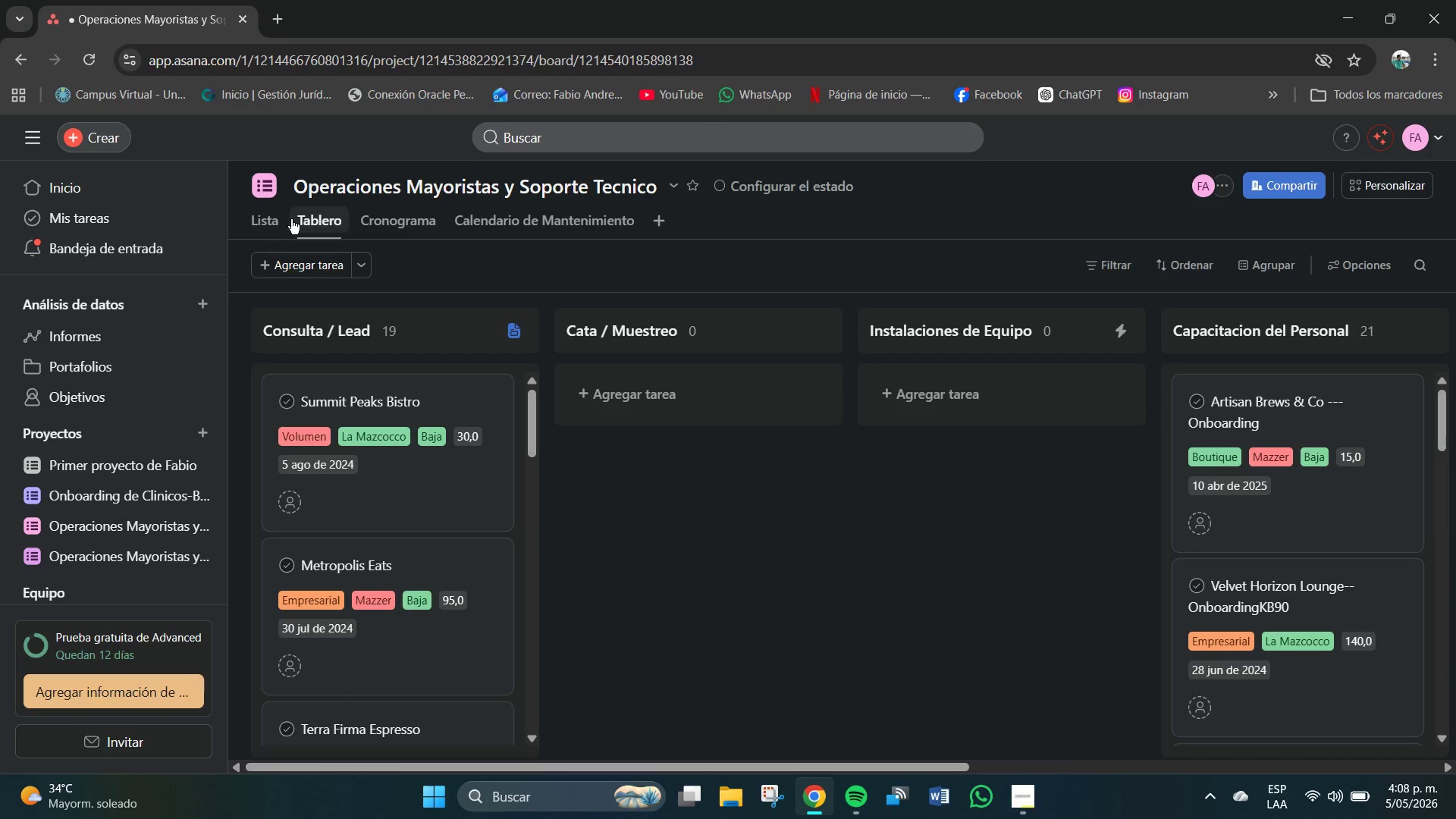 
left_click([381, 216])
 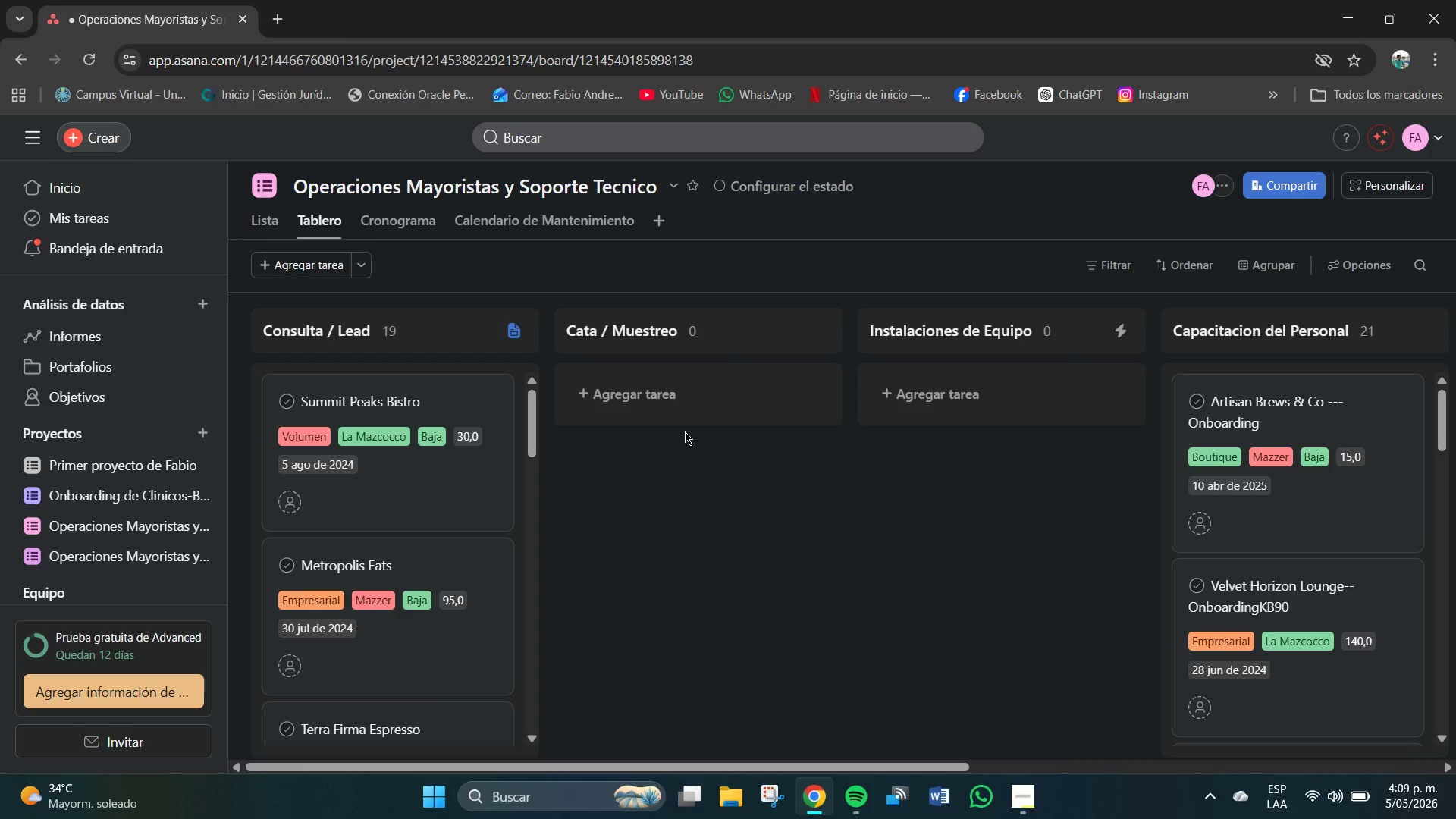 
wait(15.64)
 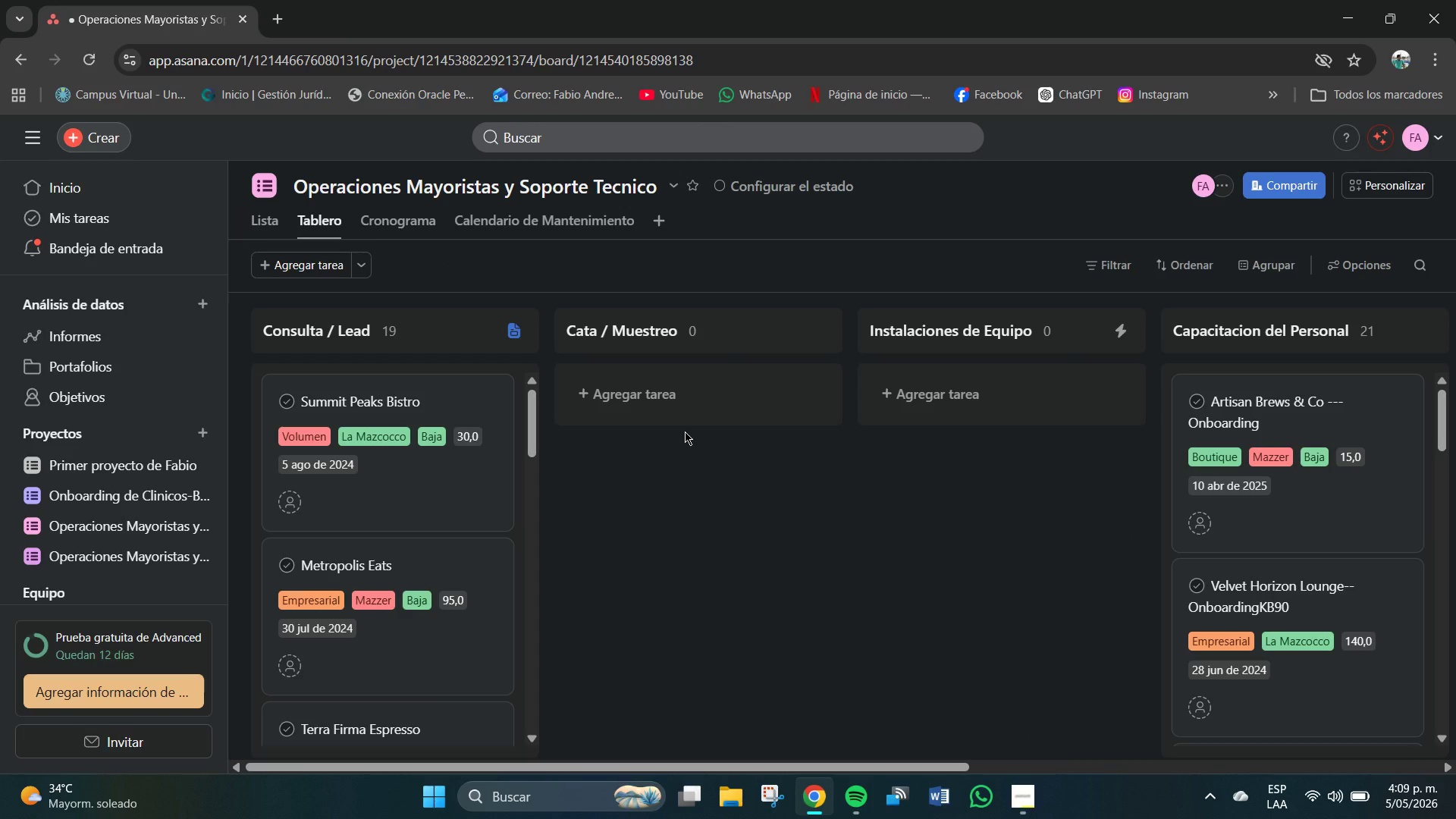 
left_click([418, 220])
 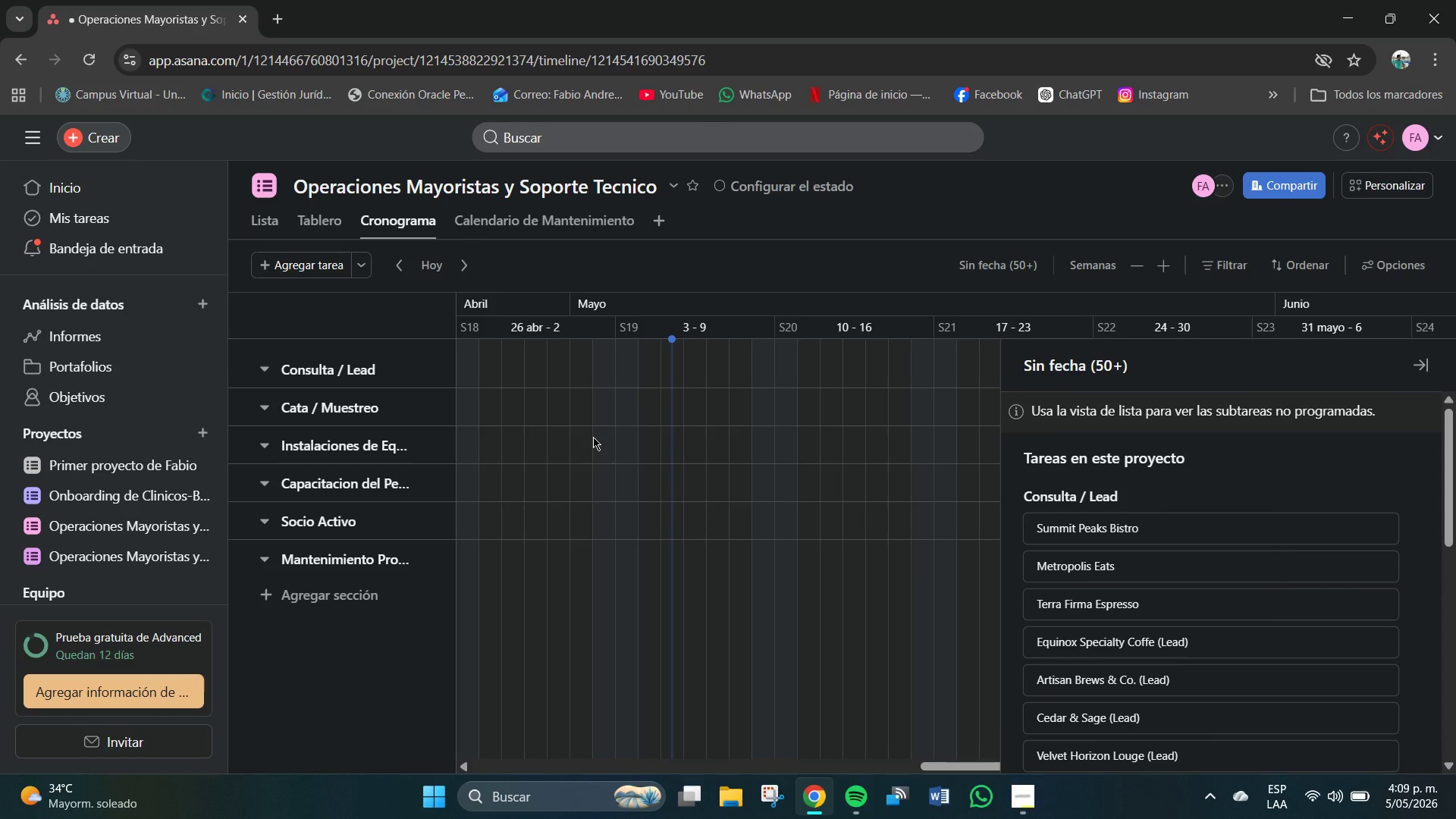 
wait(12.78)
 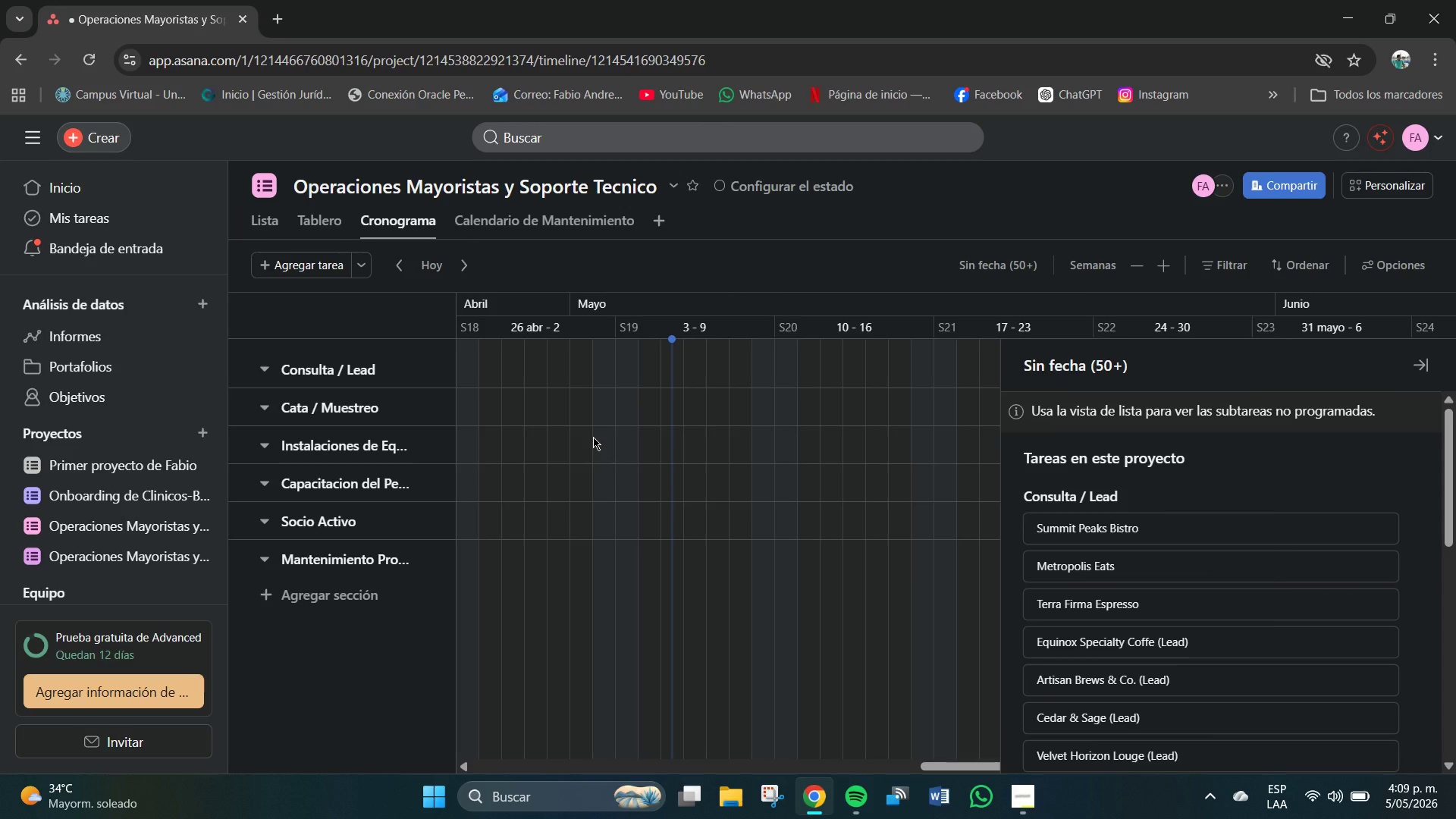 
left_click([1097, 535])
 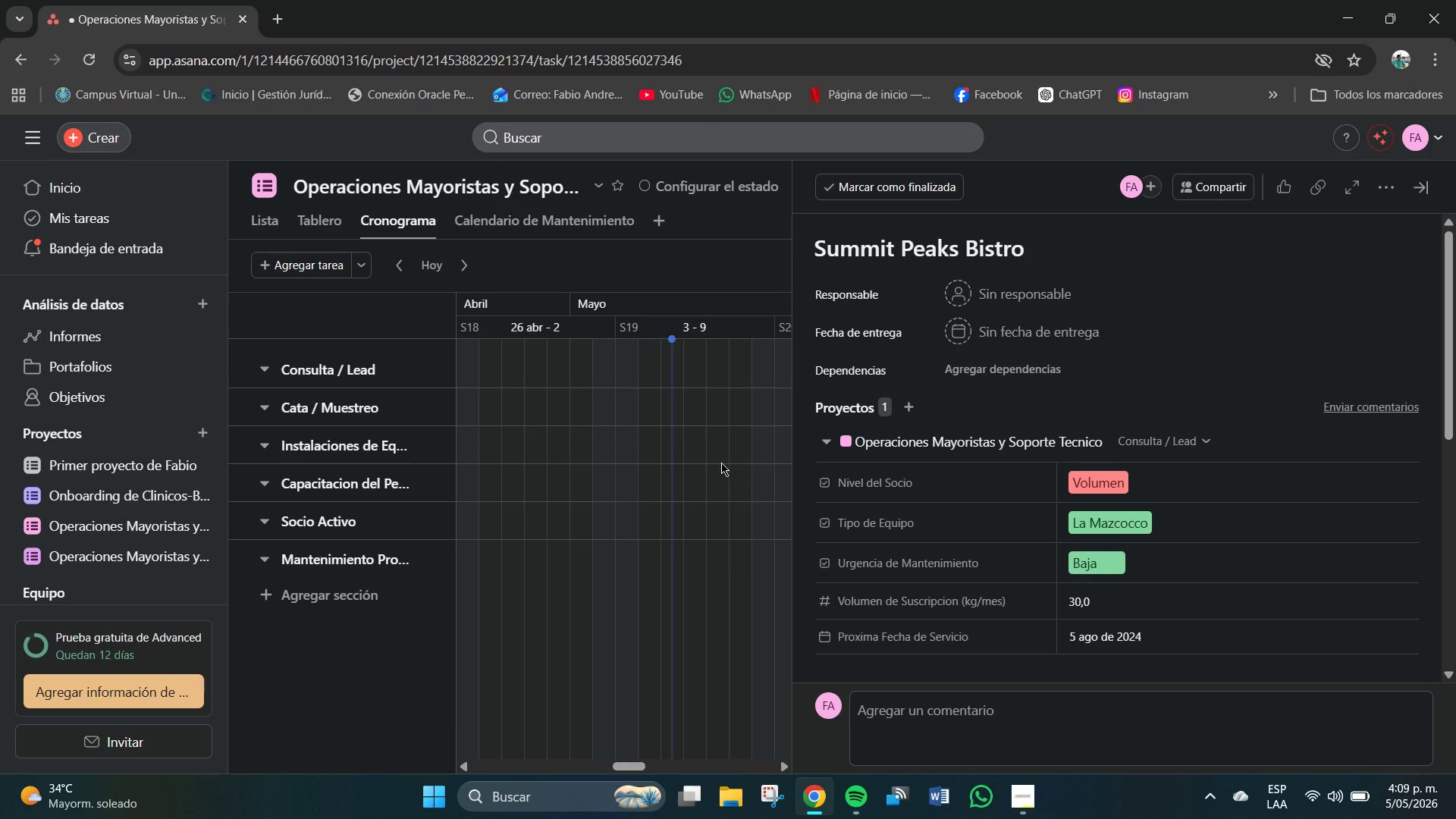 
left_click([721, 463])
 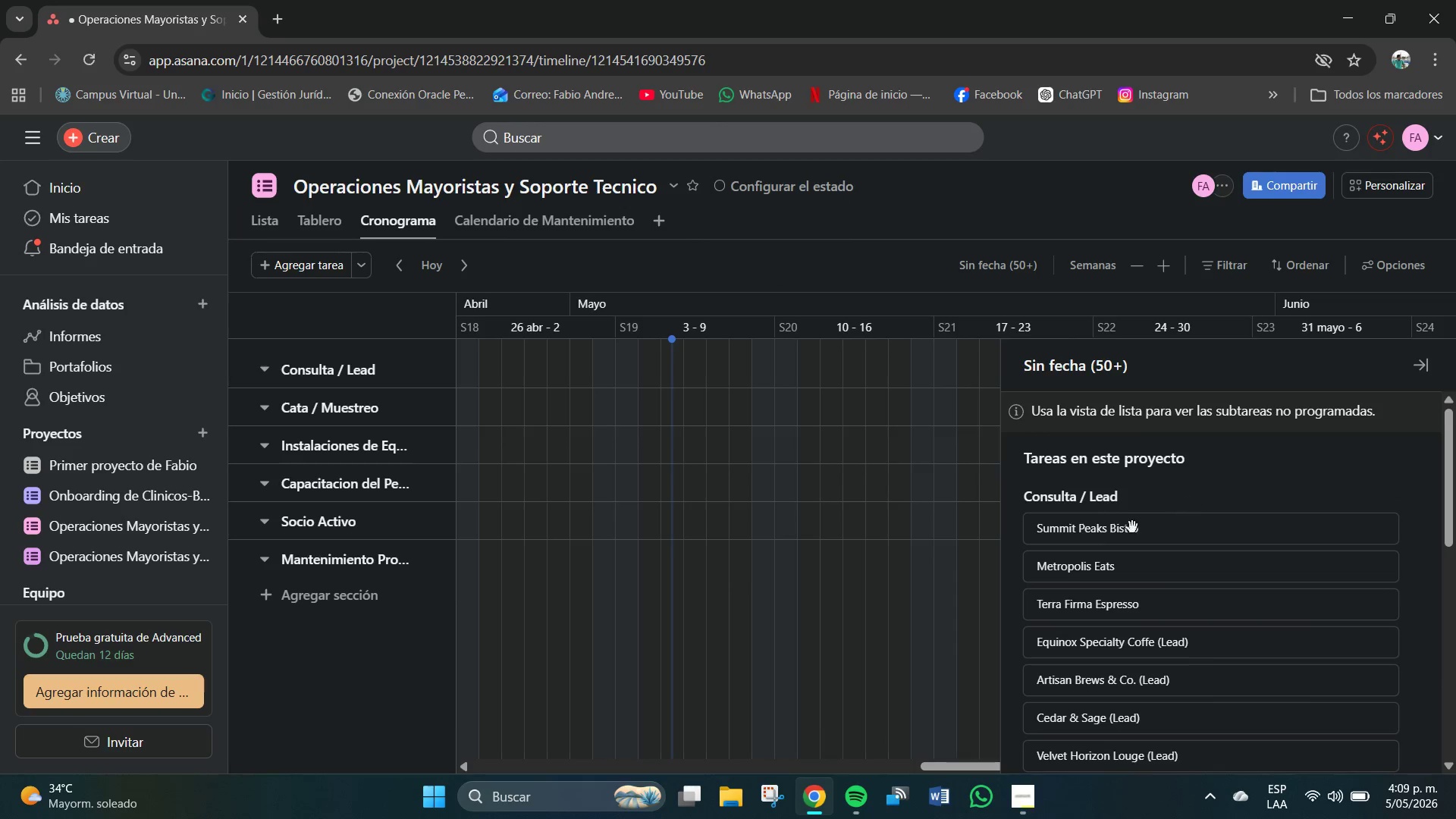 
scroll: coordinate [981, 573], scroll_direction: down, amount: 3.0
 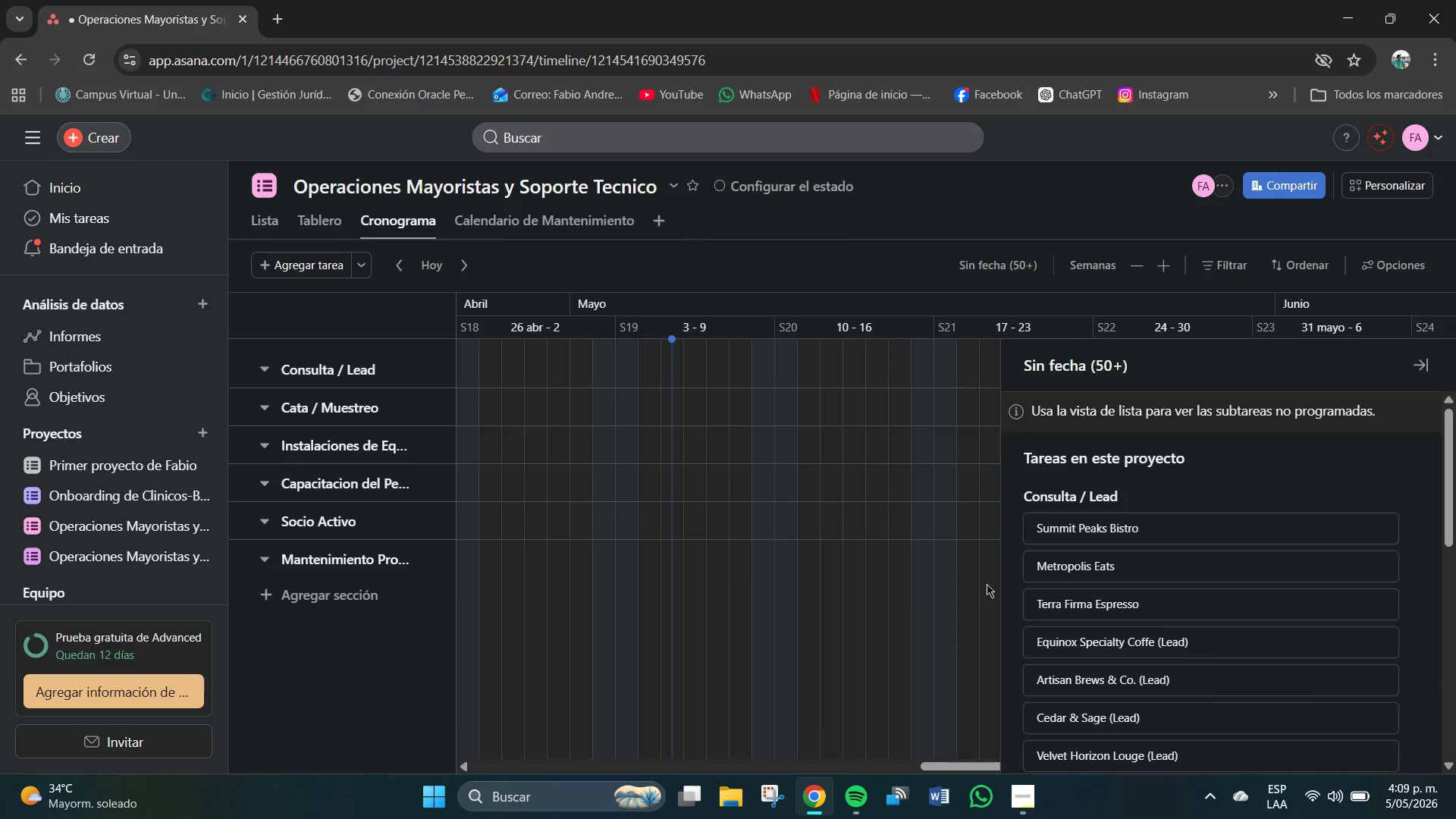 
scroll: coordinate [988, 582], scroll_direction: up, amount: 3.0
 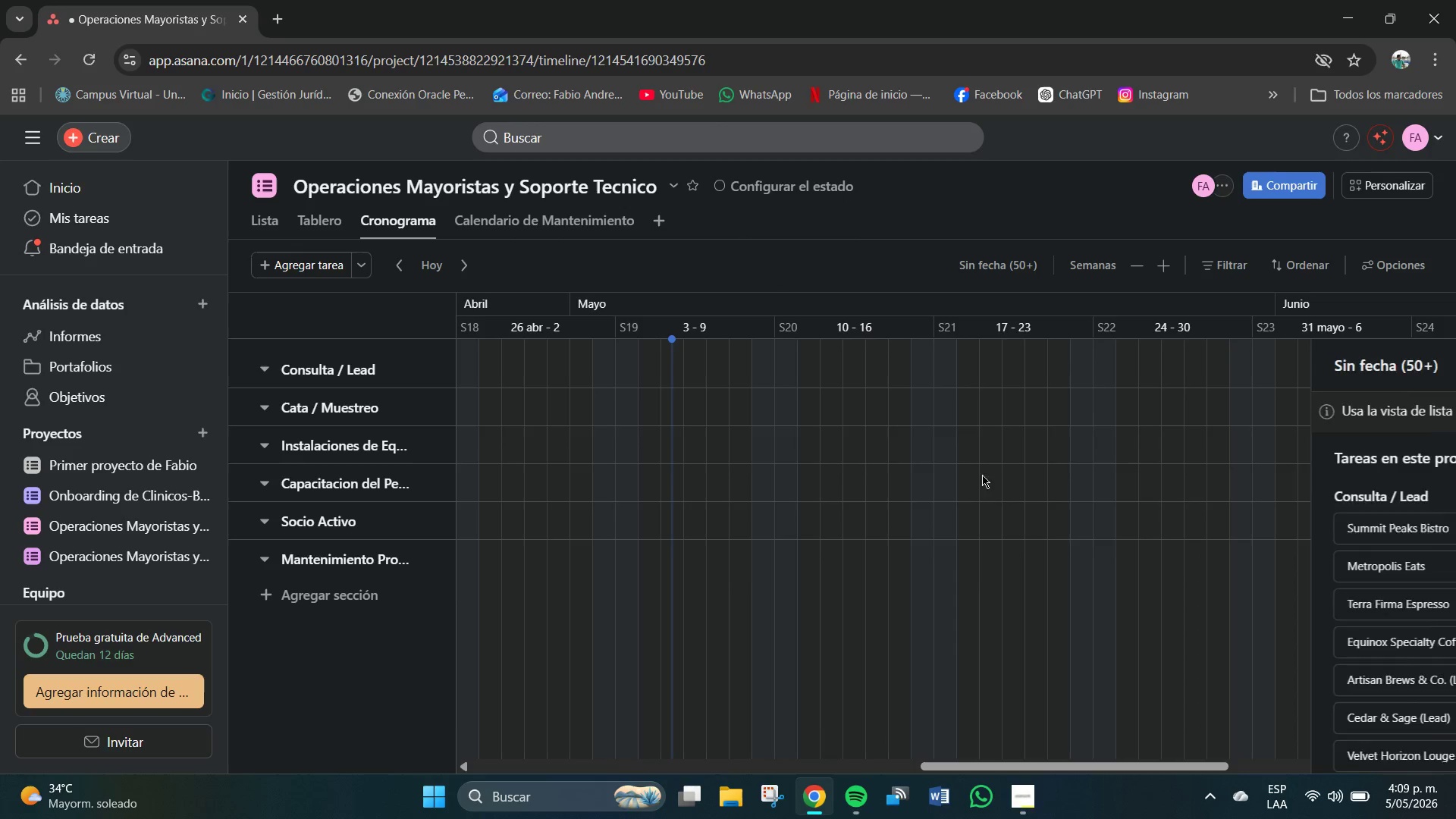 
scroll: coordinate [756, 666], scroll_direction: down, amount: 4.0
 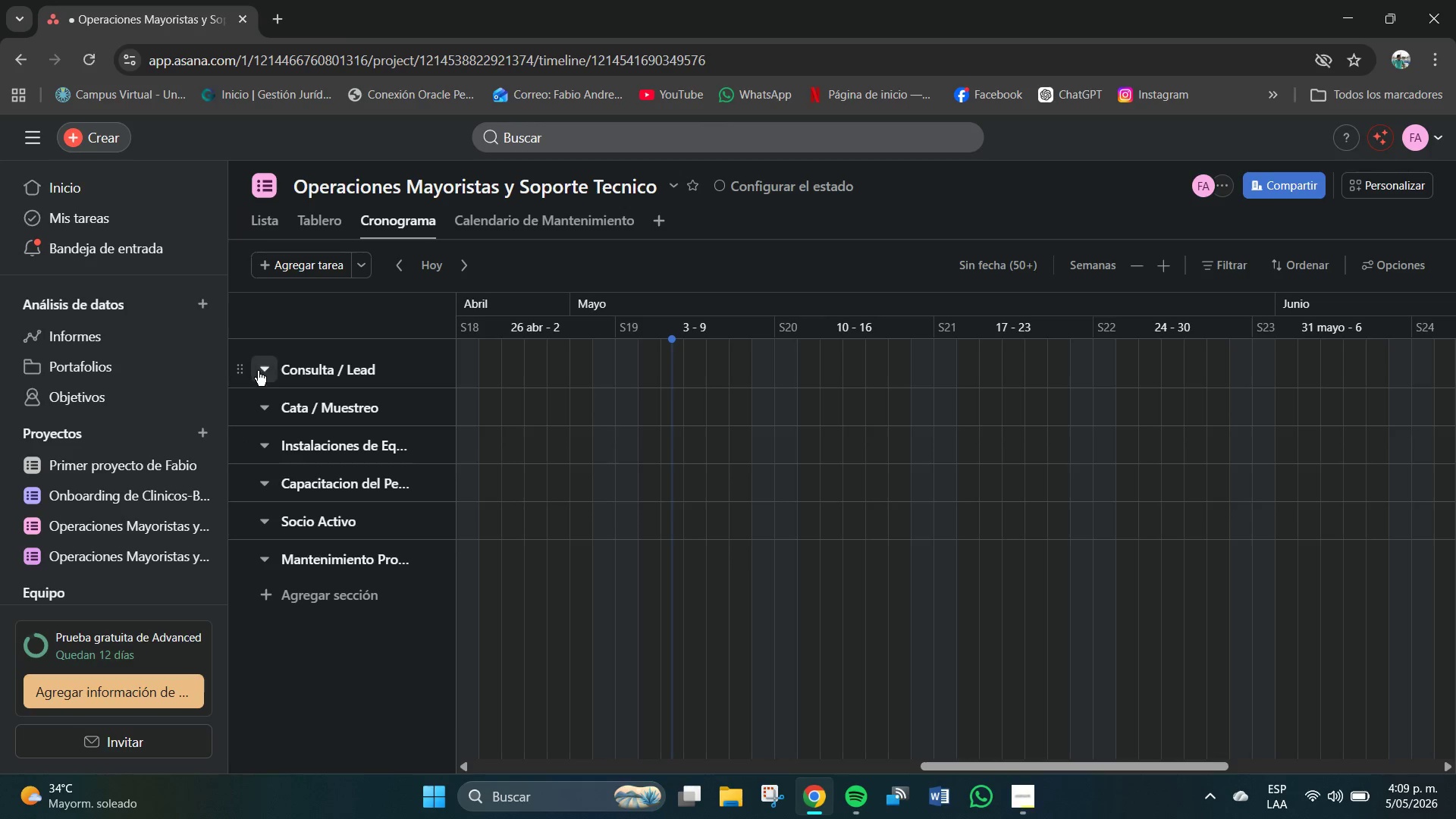 
left_click([256, 404])
 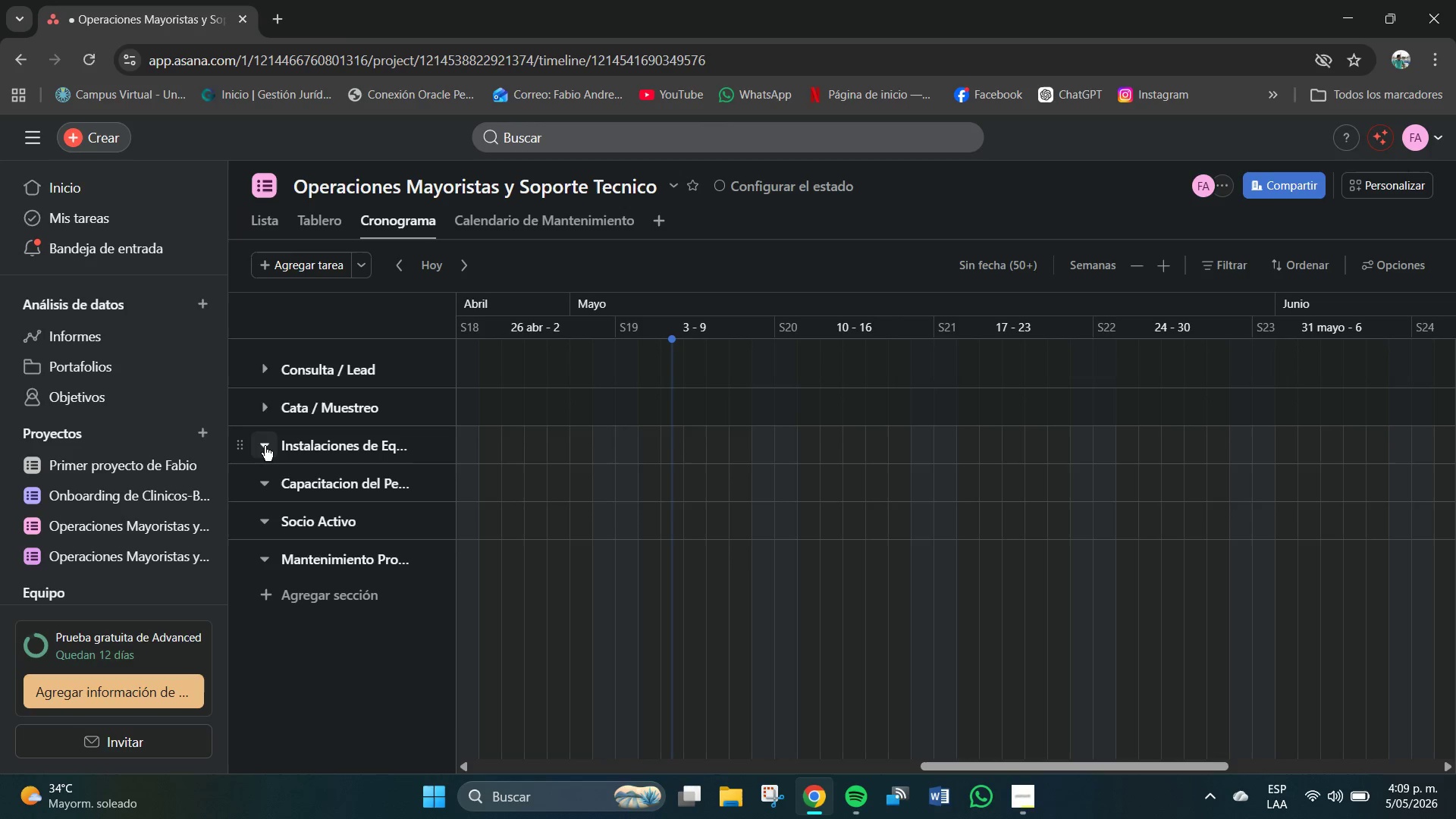 
left_click([262, 446])
 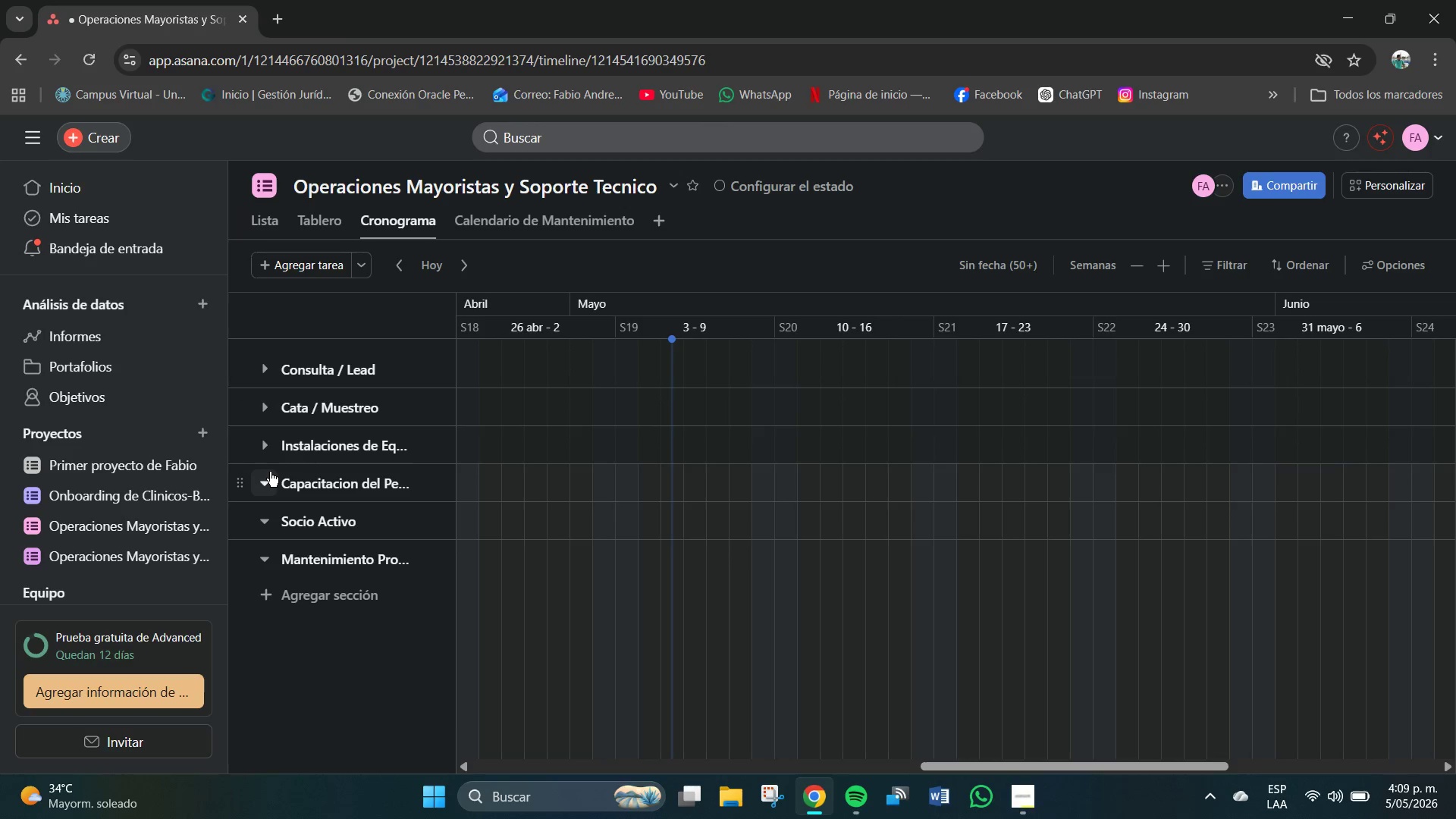 
left_click([270, 474])
 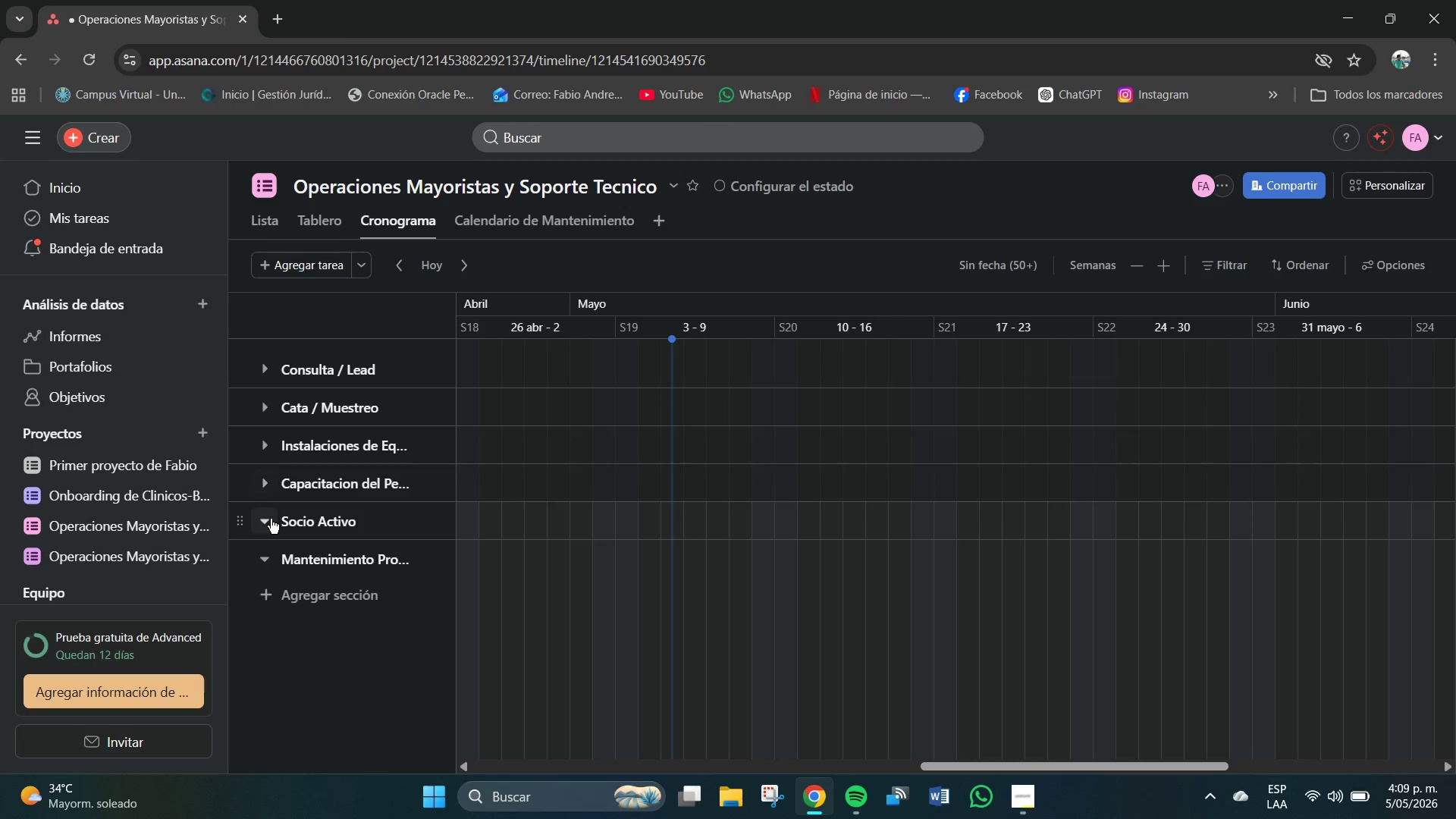 
left_click([271, 519])
 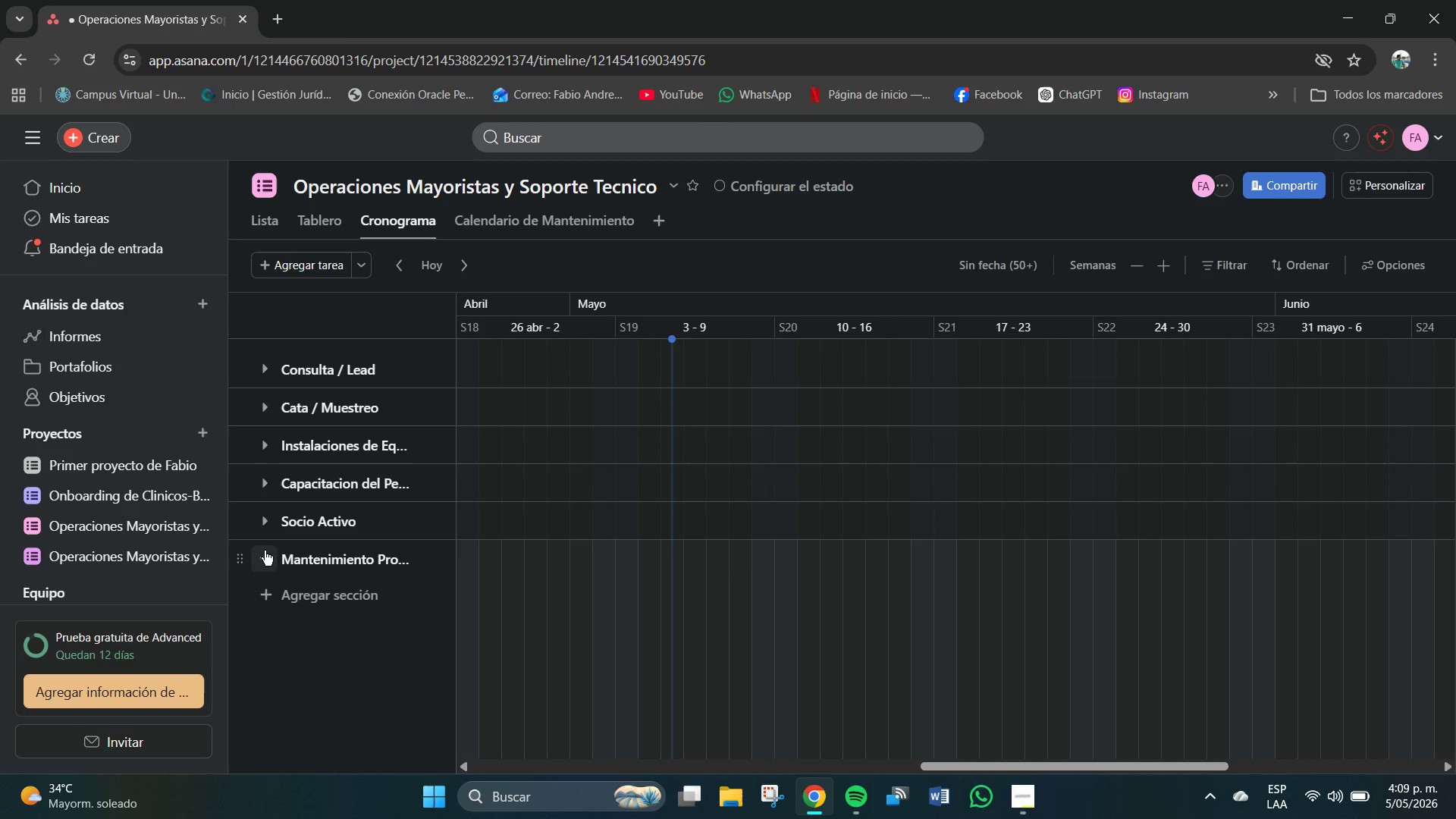 
left_click([265, 551])
 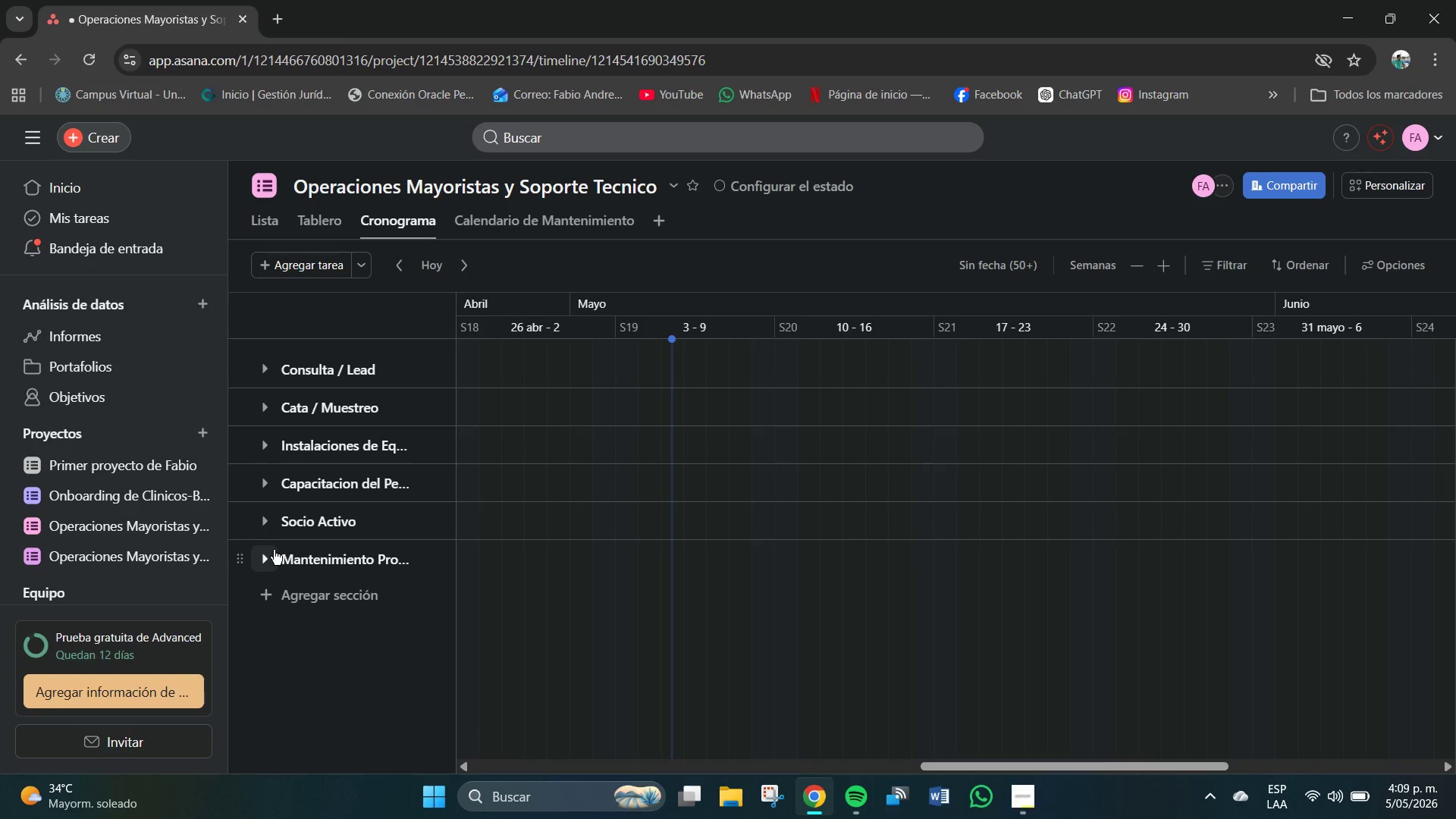 
wait(11.69)
 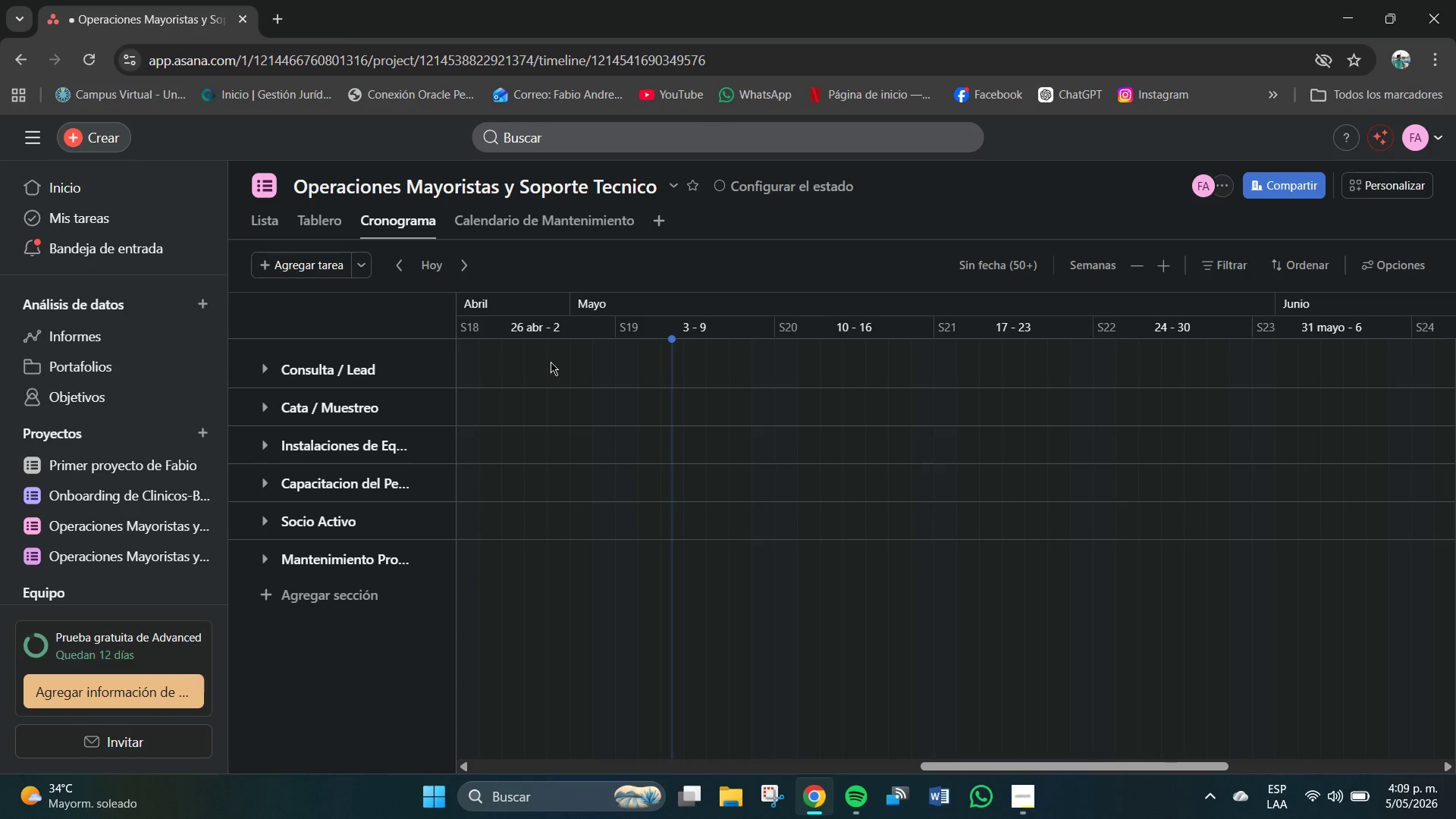 
left_click([551, 362])
 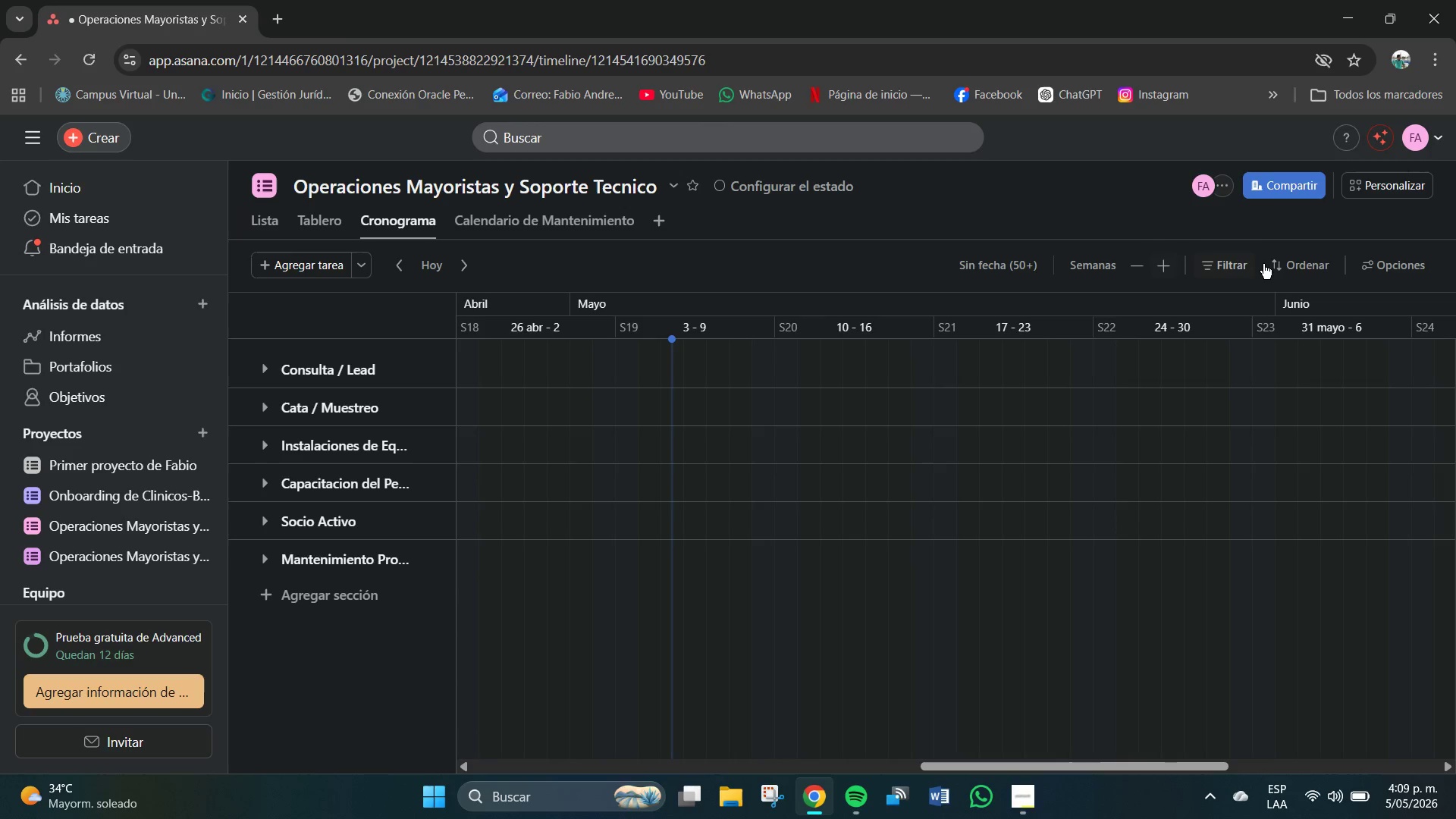 
scroll: coordinate [479, 465], scroll_direction: up, amount: 3.0
 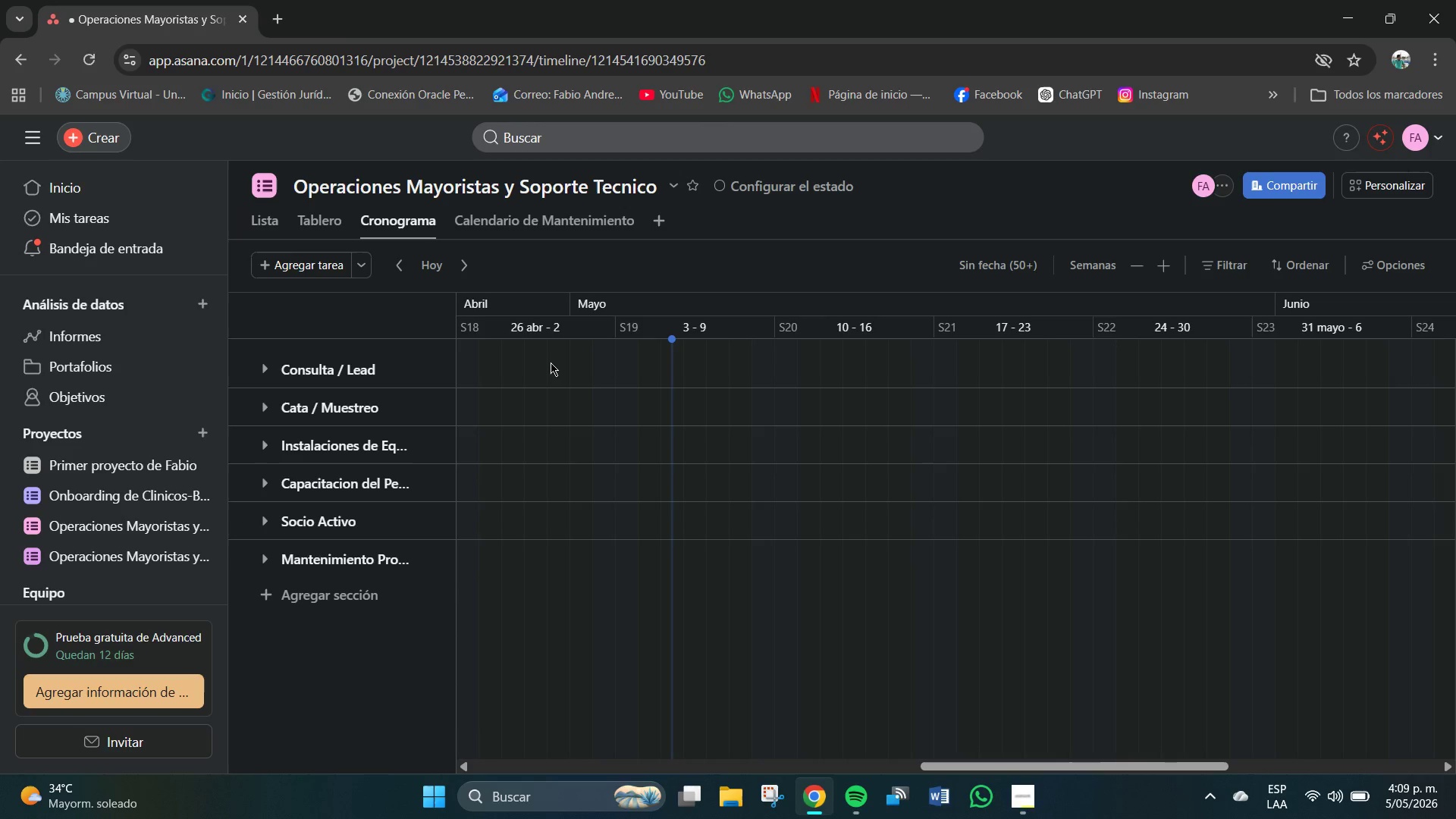 
left_click([1227, 260])
 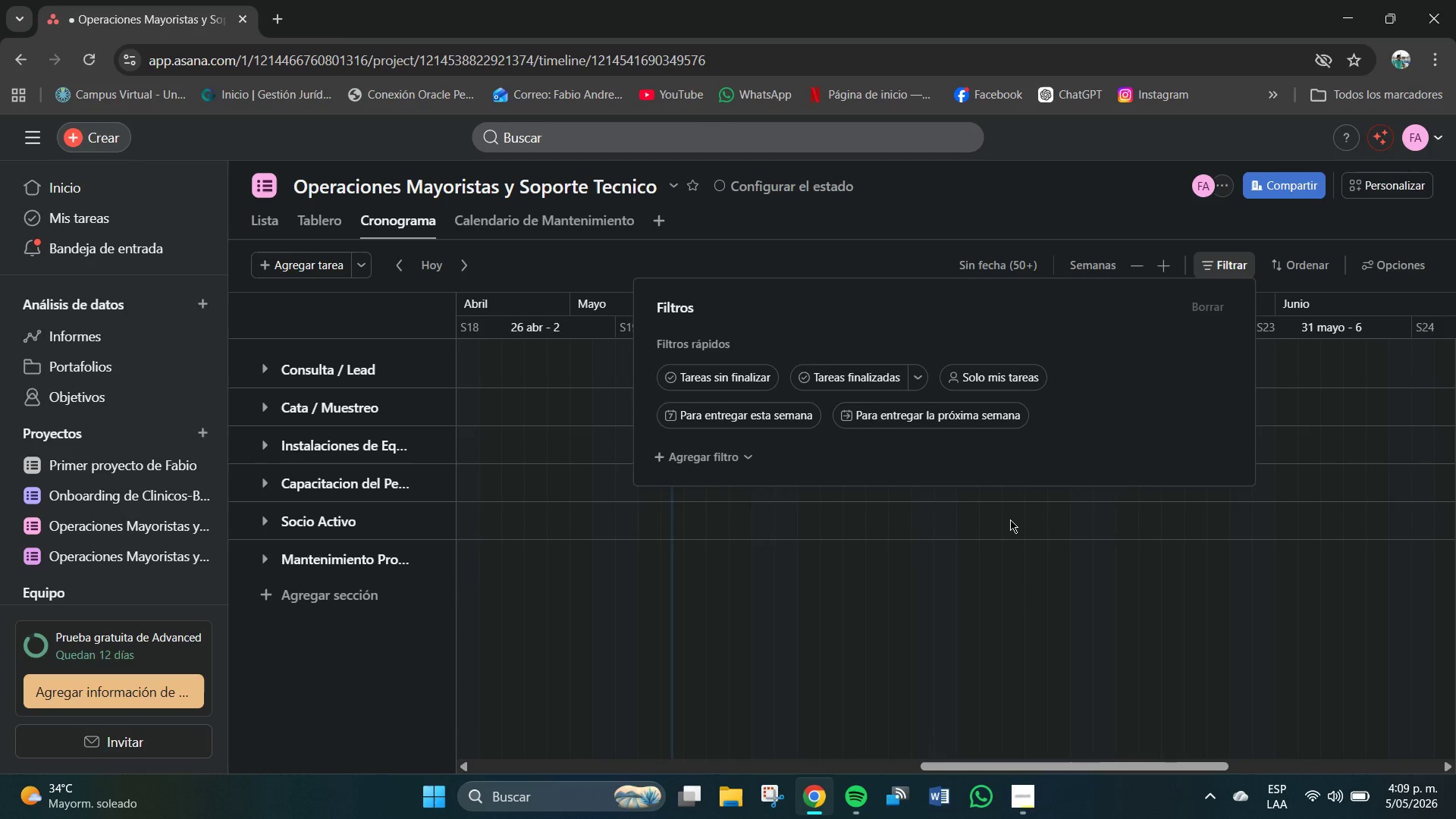 
left_click([1051, 539])
 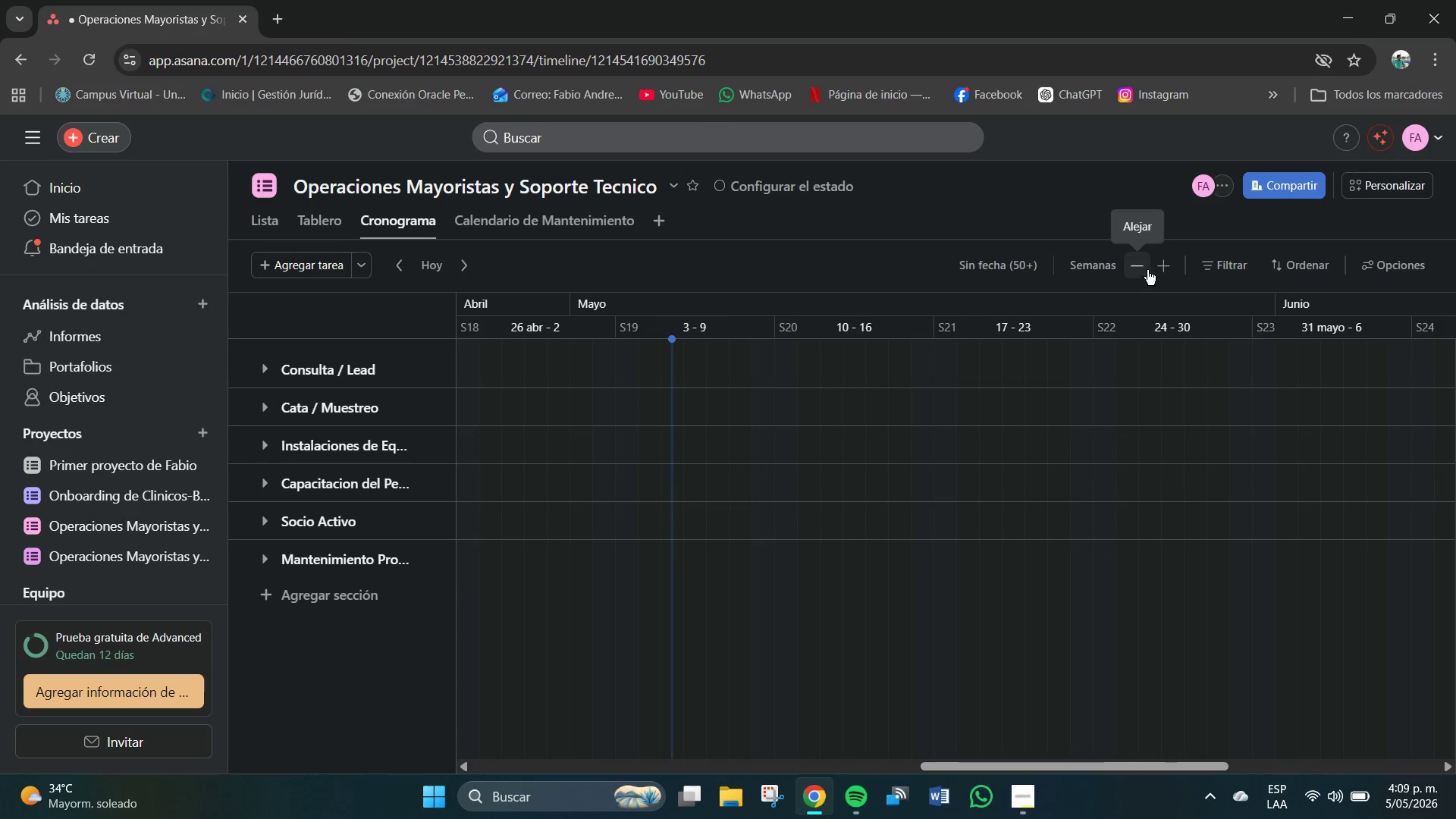 
left_click([1136, 267])
 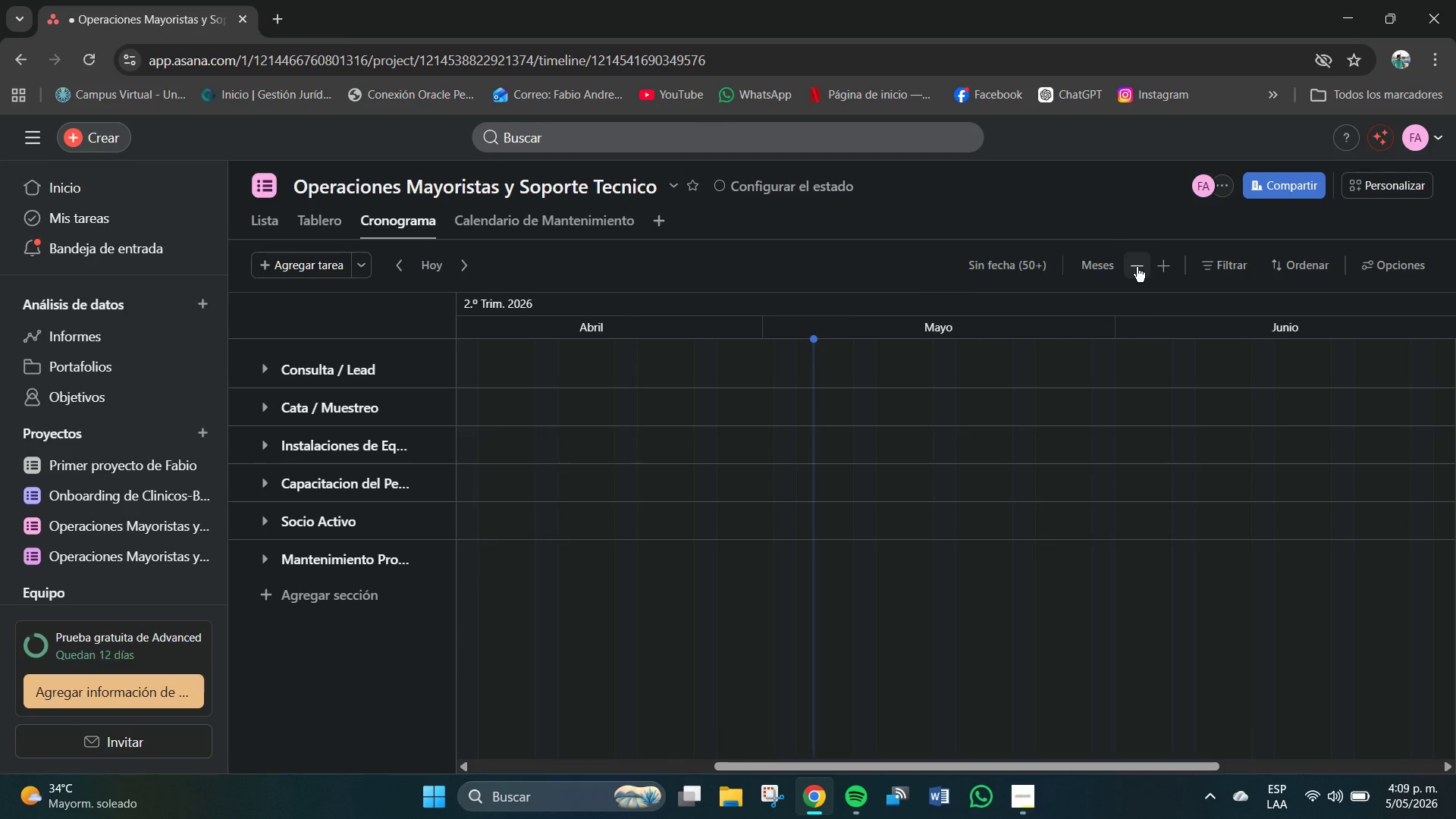 
left_click([1137, 267])
 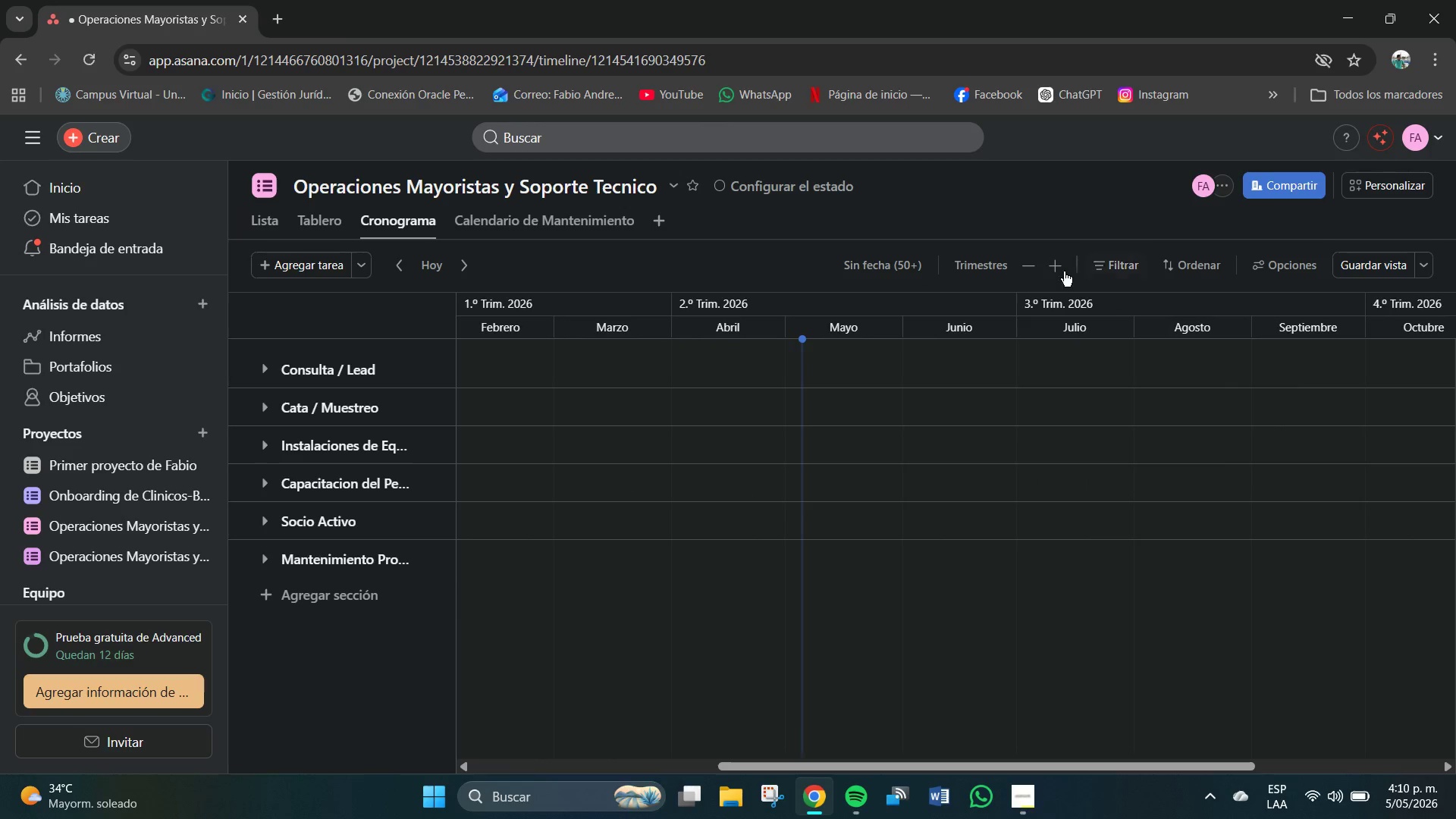 
left_click([1020, 270])
 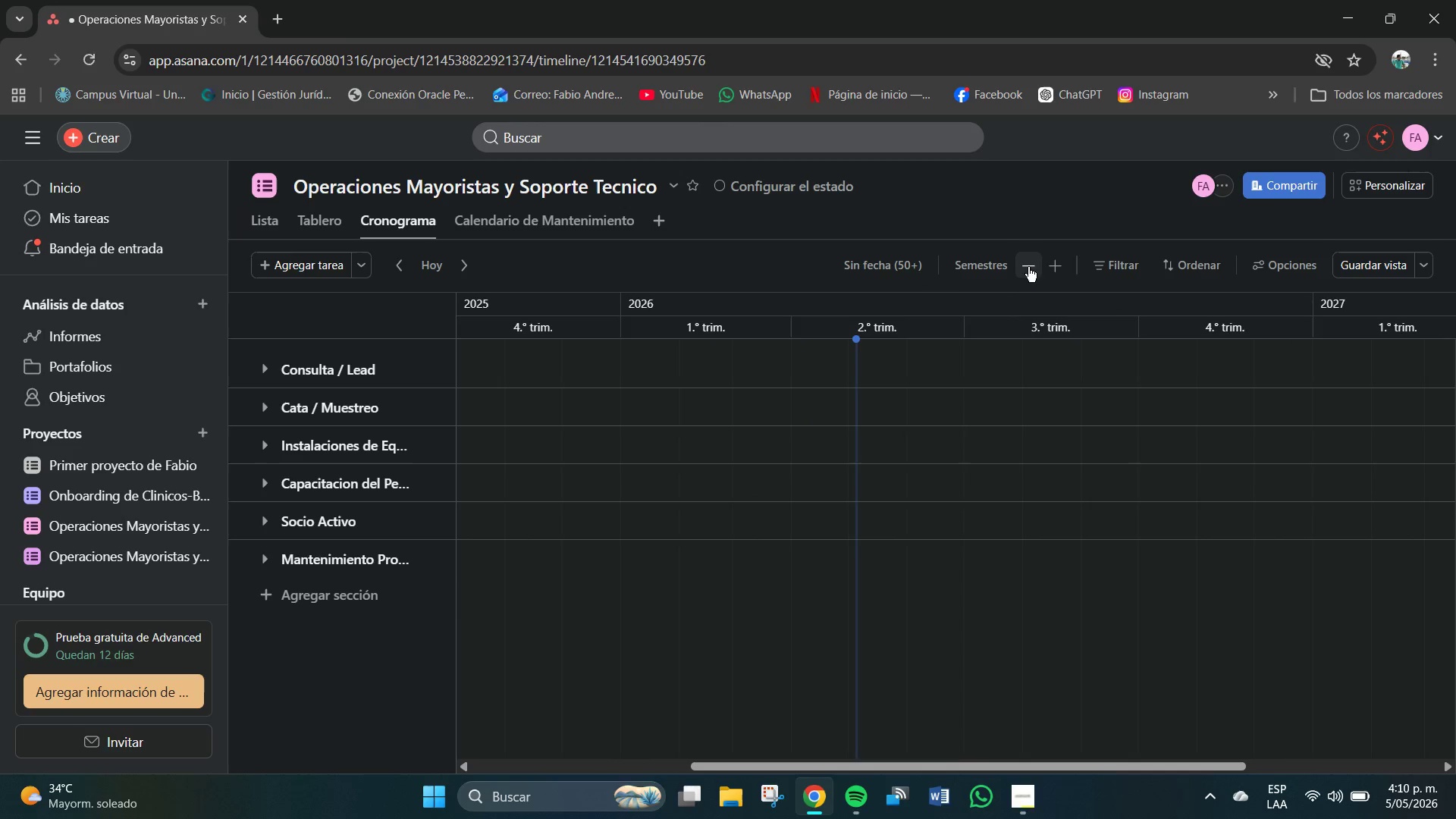 
left_click([1030, 267])
 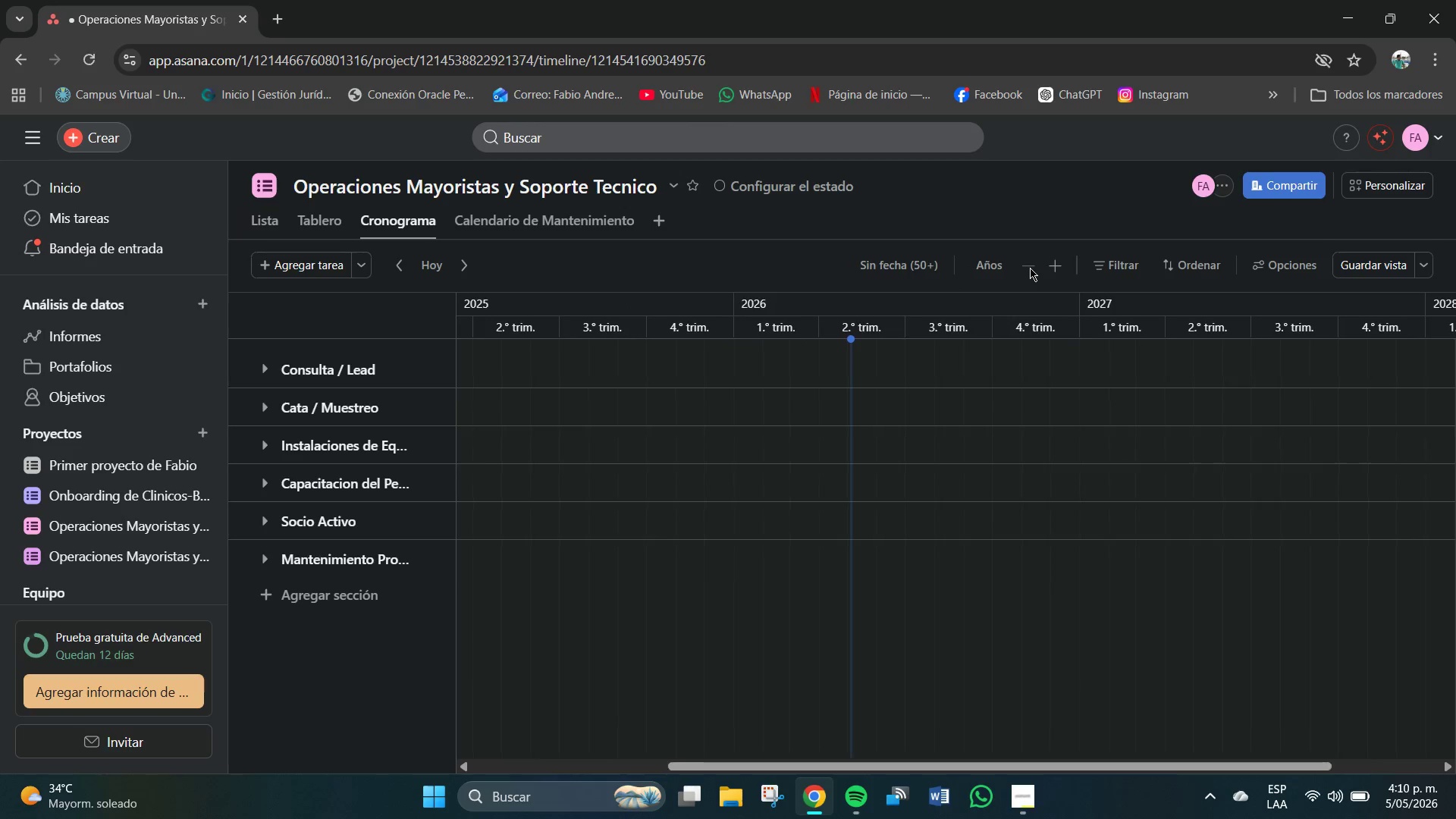 
triple_click([1030, 268])
 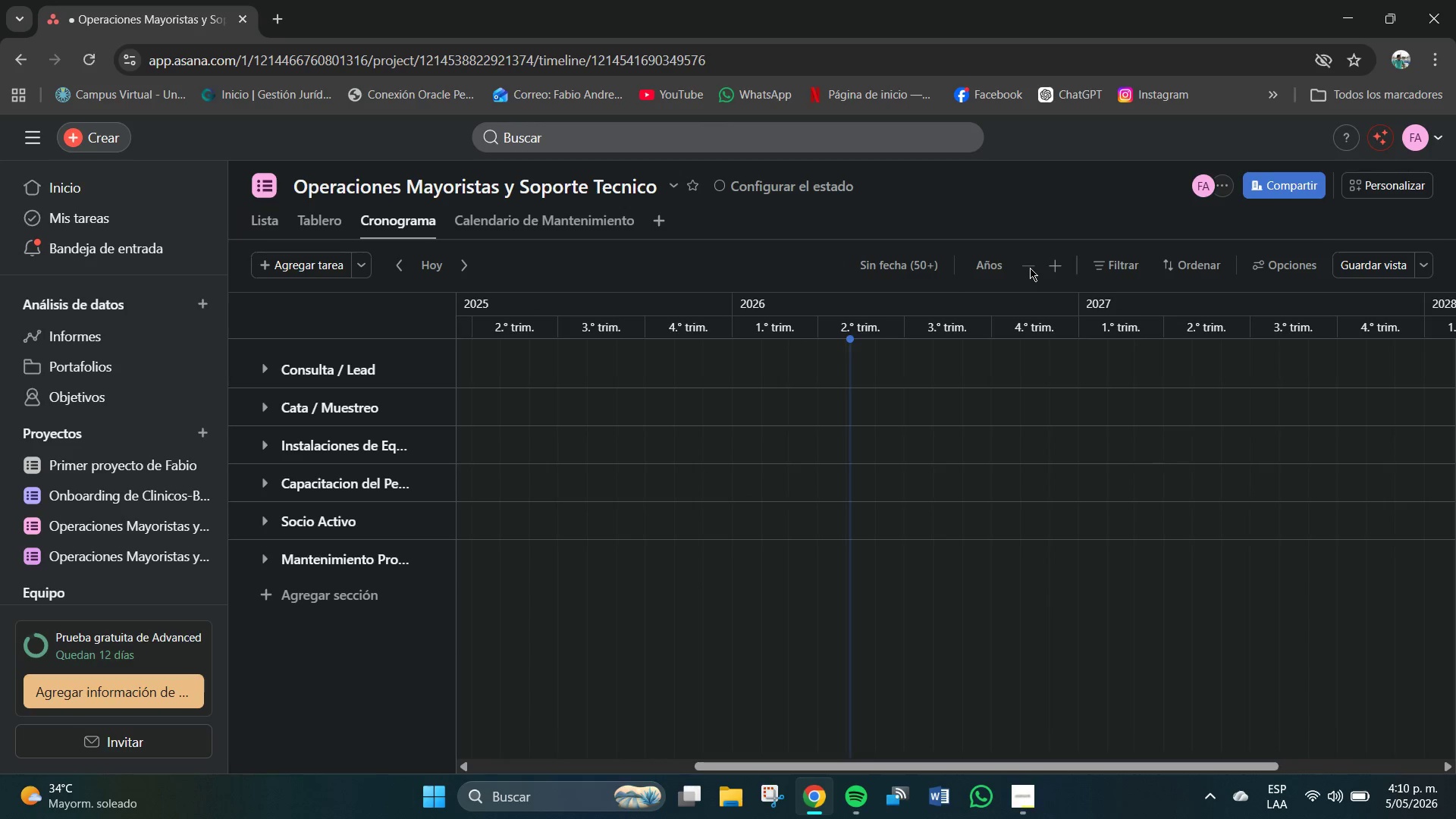 
triple_click([1030, 268])
 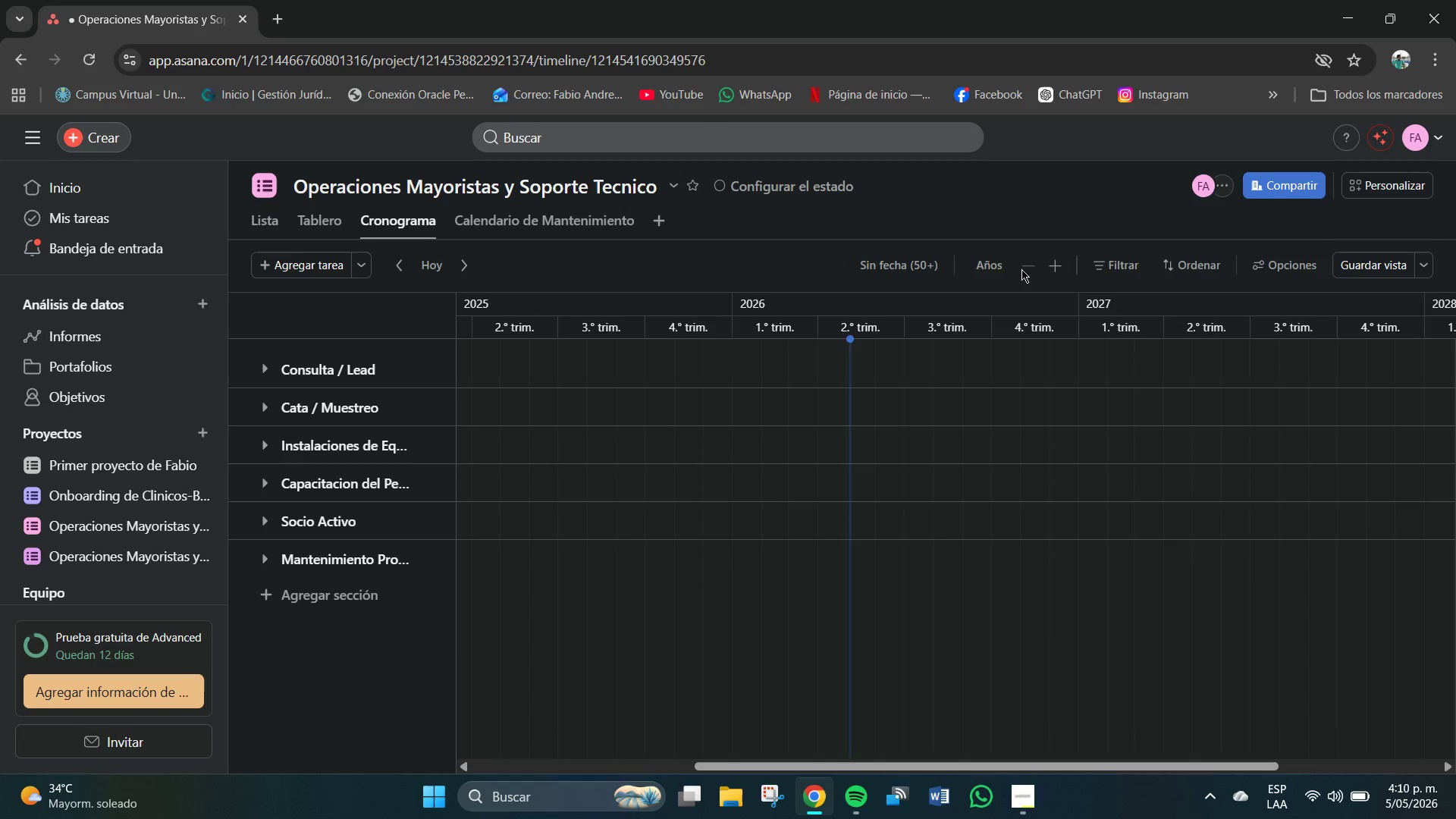 
left_click([1025, 270])
 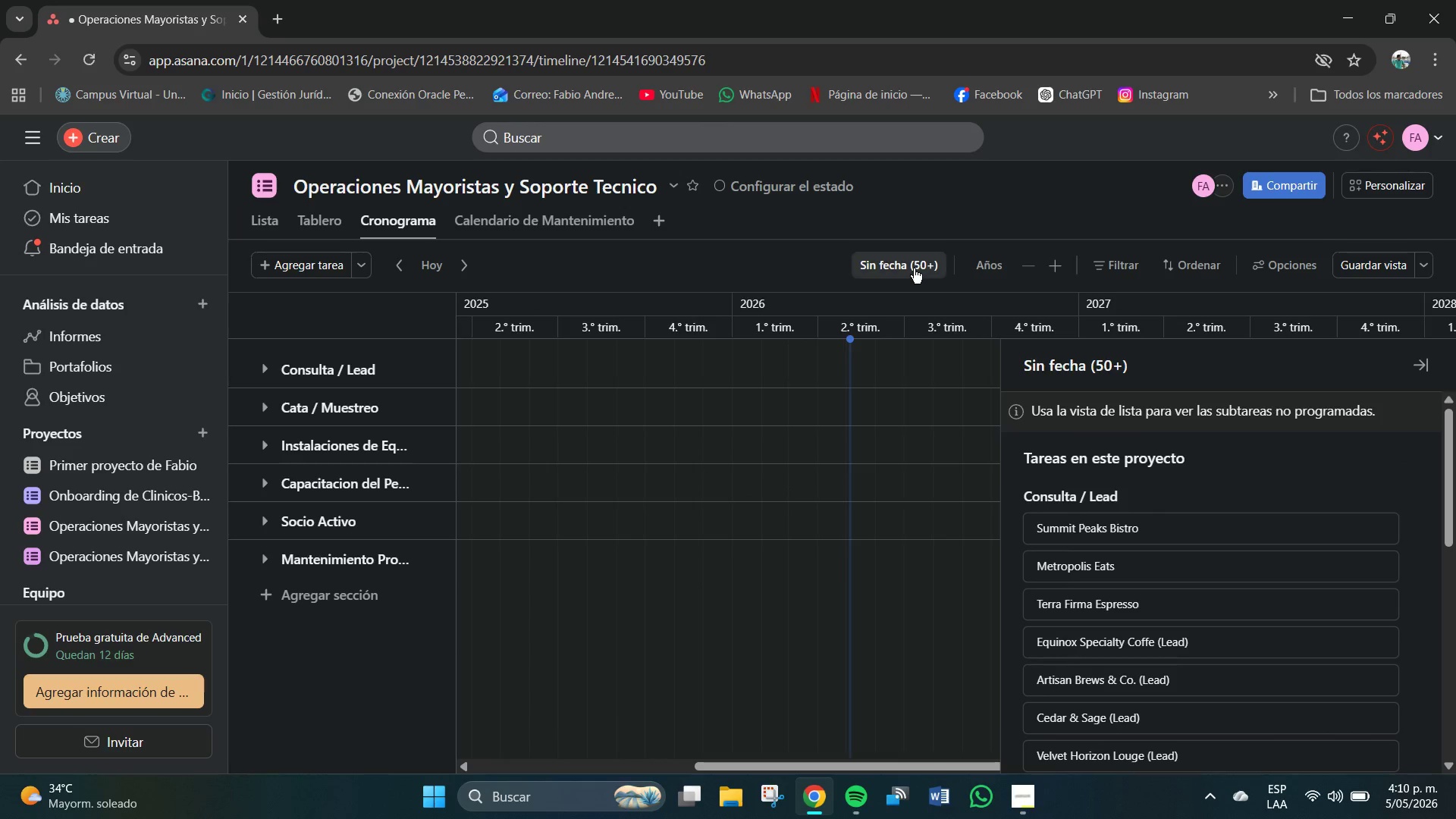 
double_click([915, 268])
 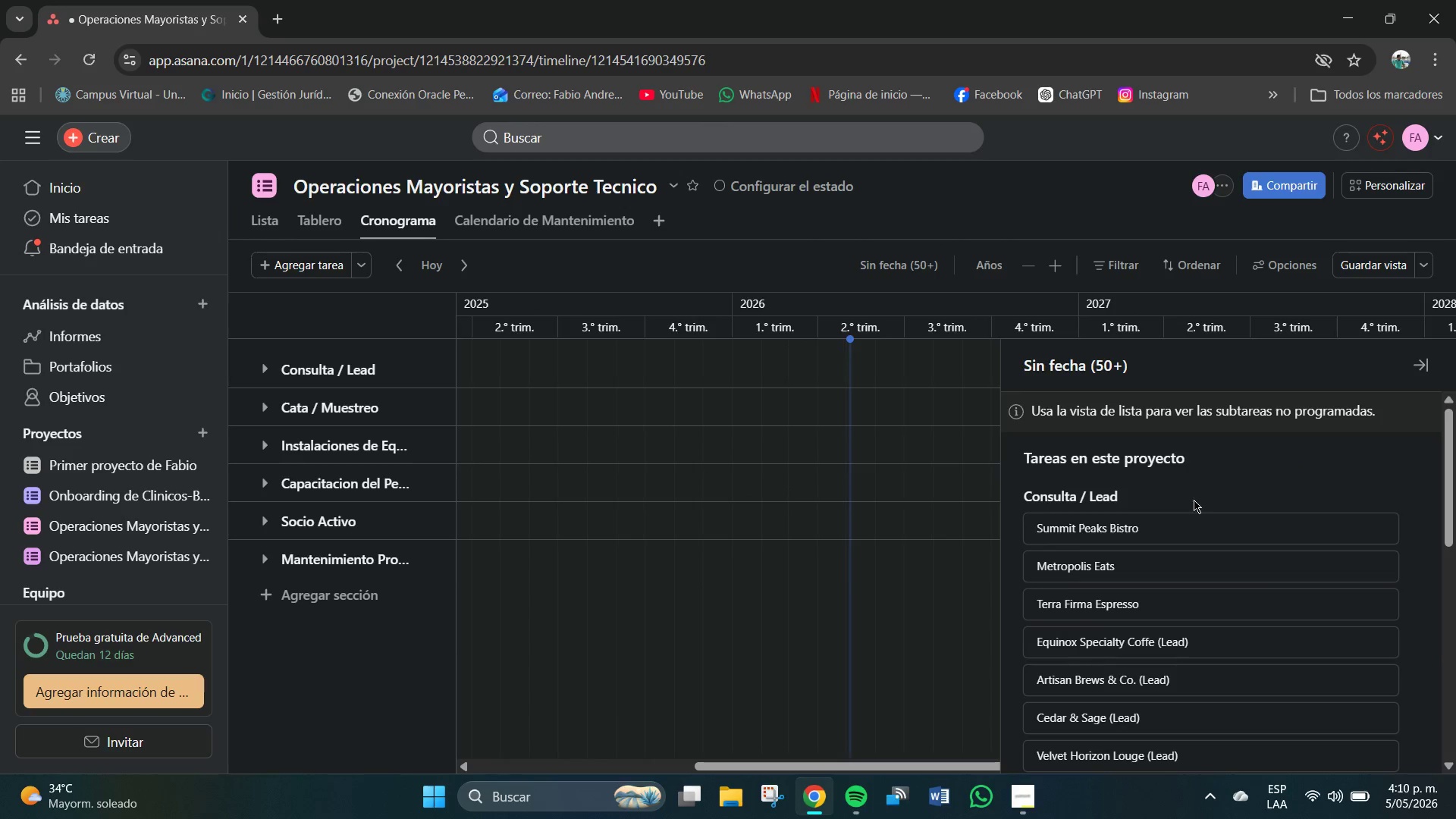 
scroll: coordinate [1170, 639], scroll_direction: down, amount: 42.0
 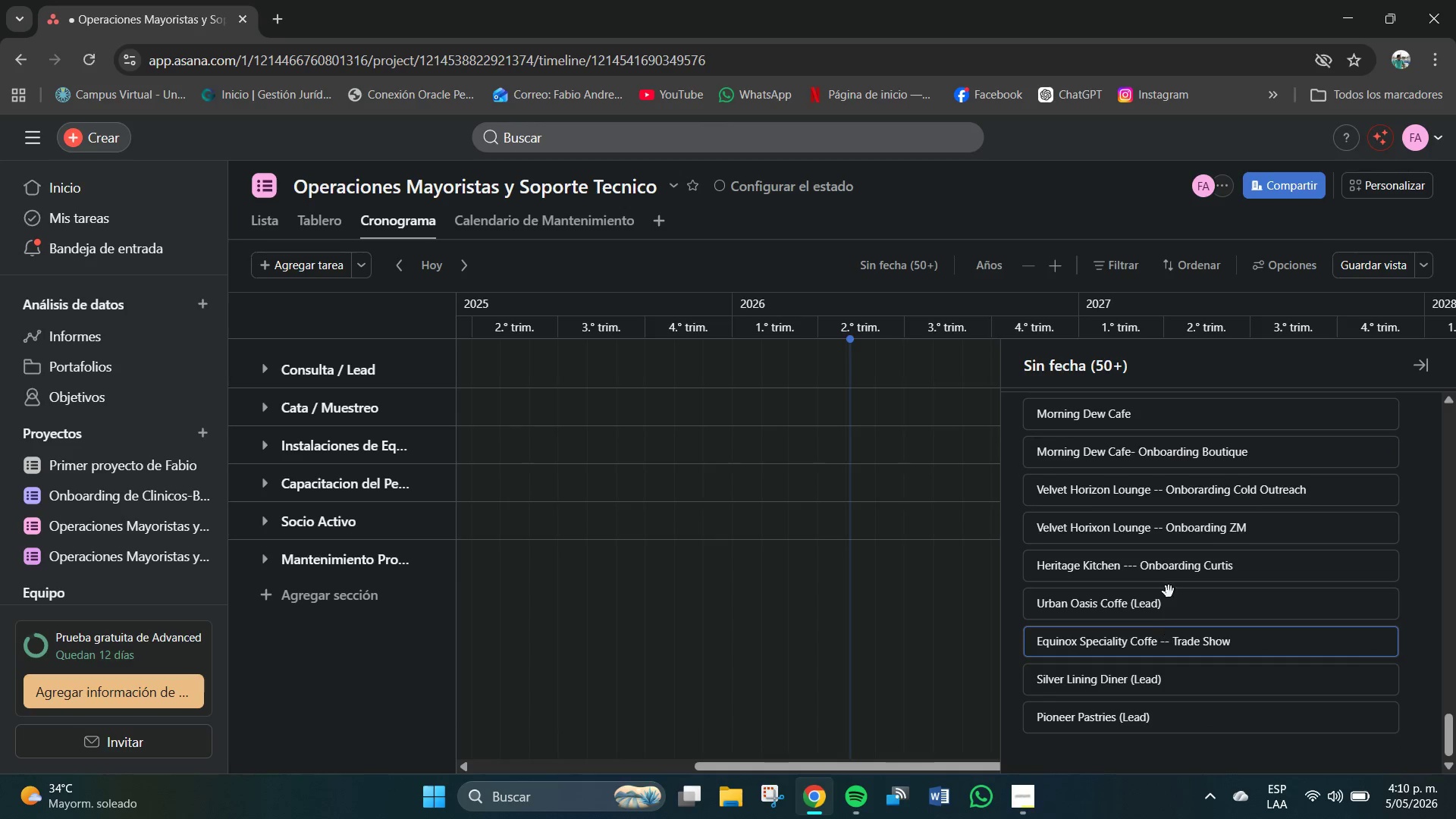 
scroll: coordinate [1164, 489], scroll_direction: up, amount: 30.0
 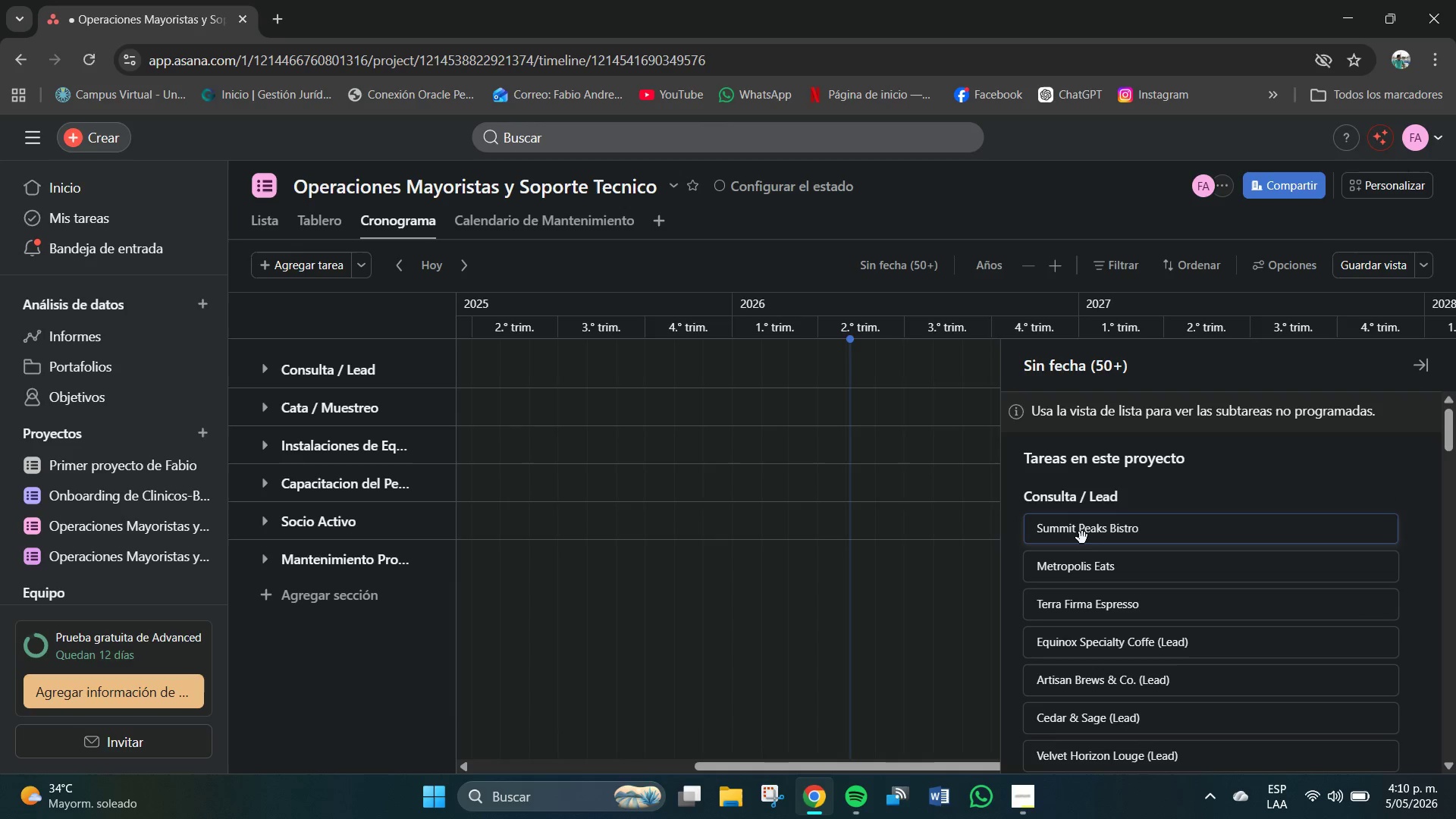 
left_click([1078, 538])
 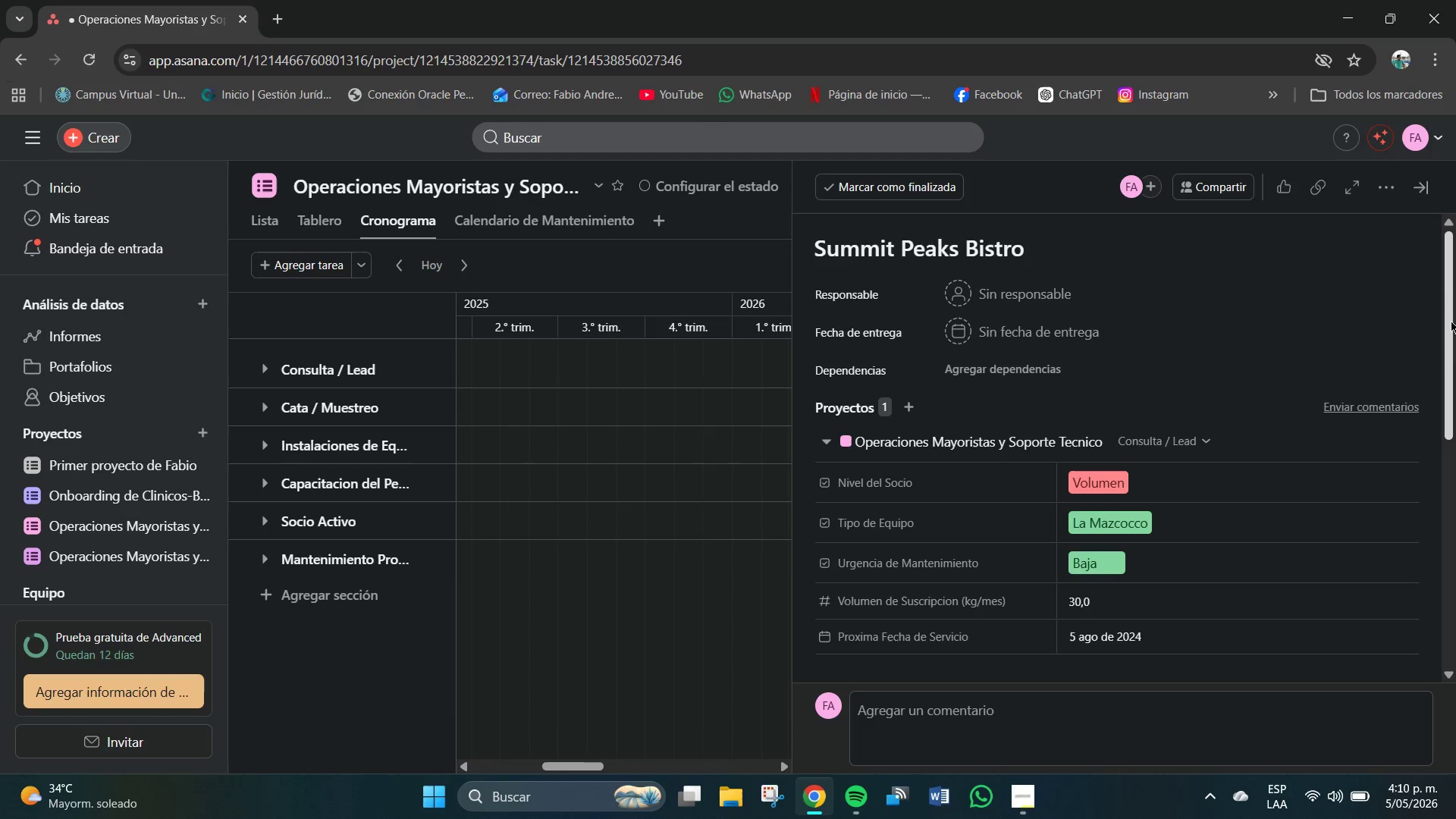 
left_click([1100, 629])
 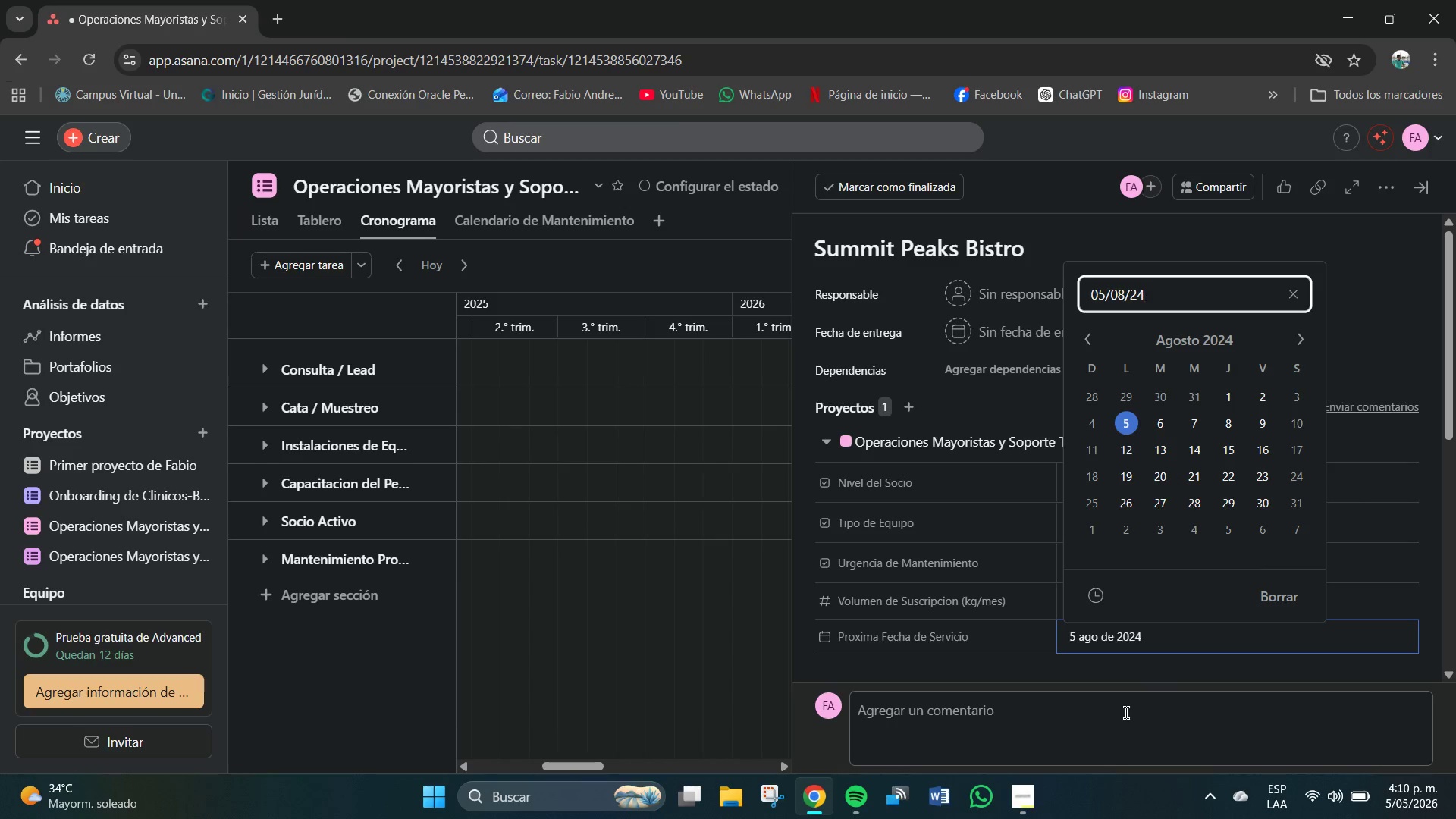 
left_click([687, 575])
 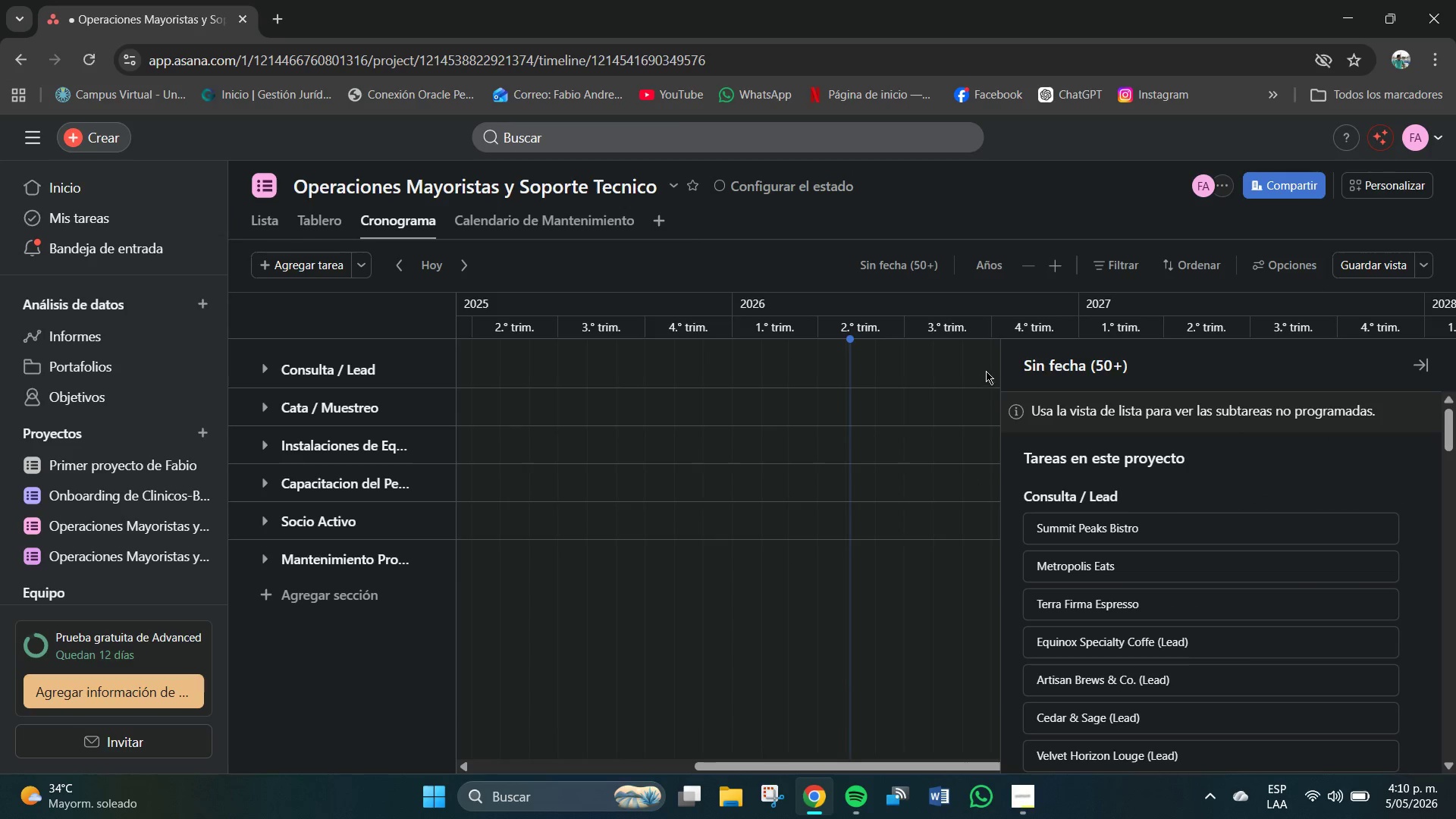 
wait(5.74)
 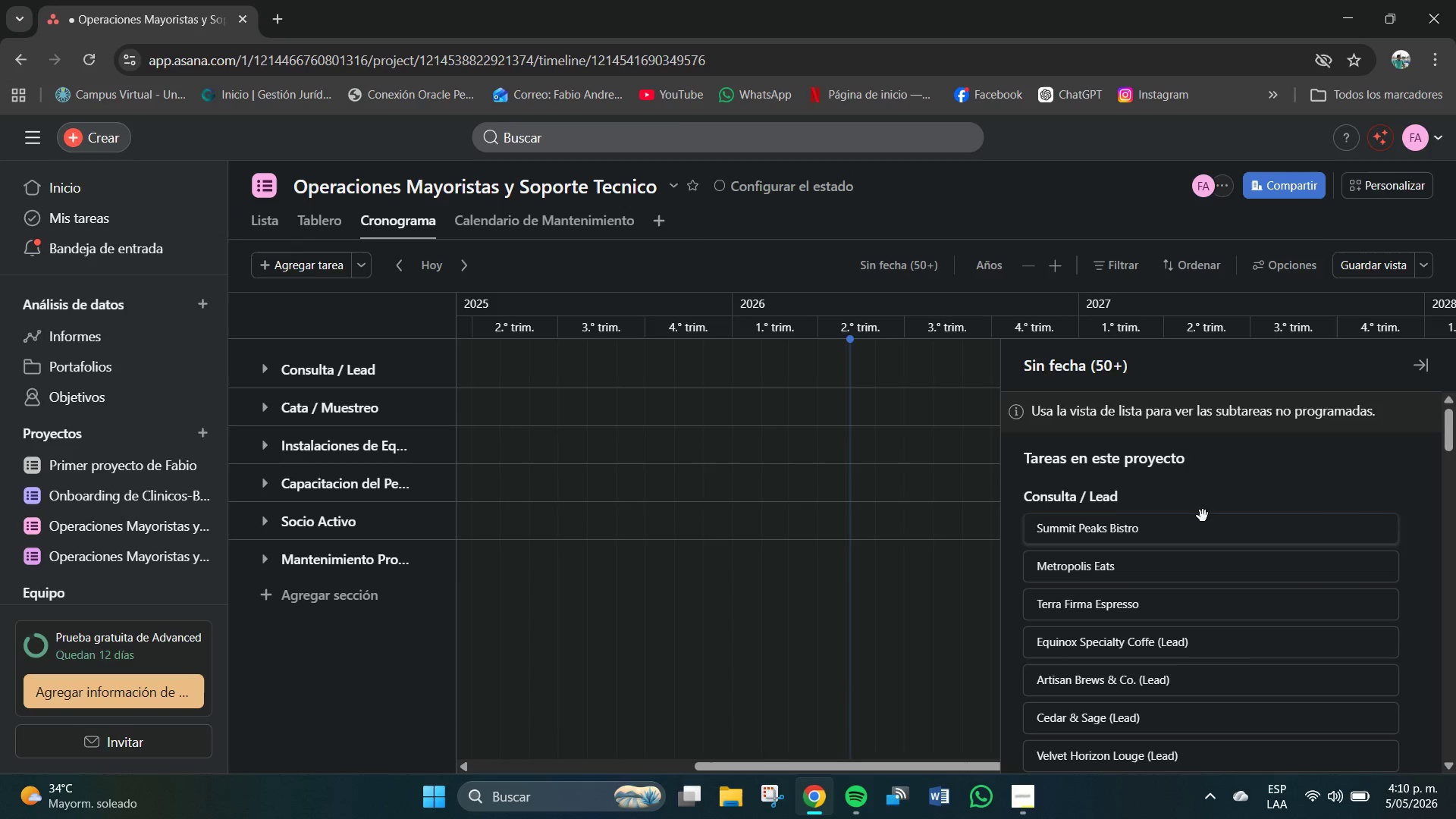 
left_click([1125, 265])
 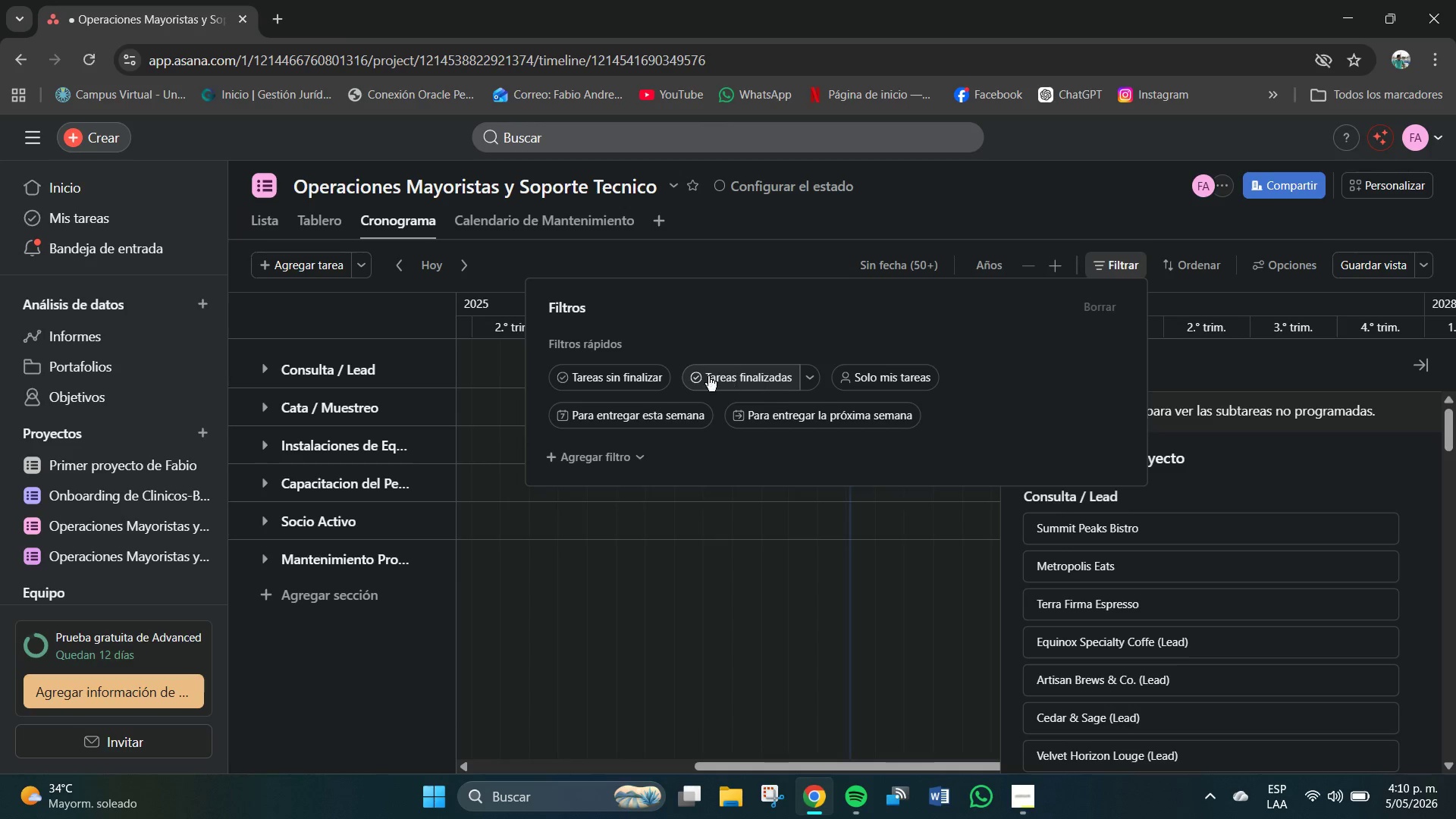 
left_click([620, 376])
 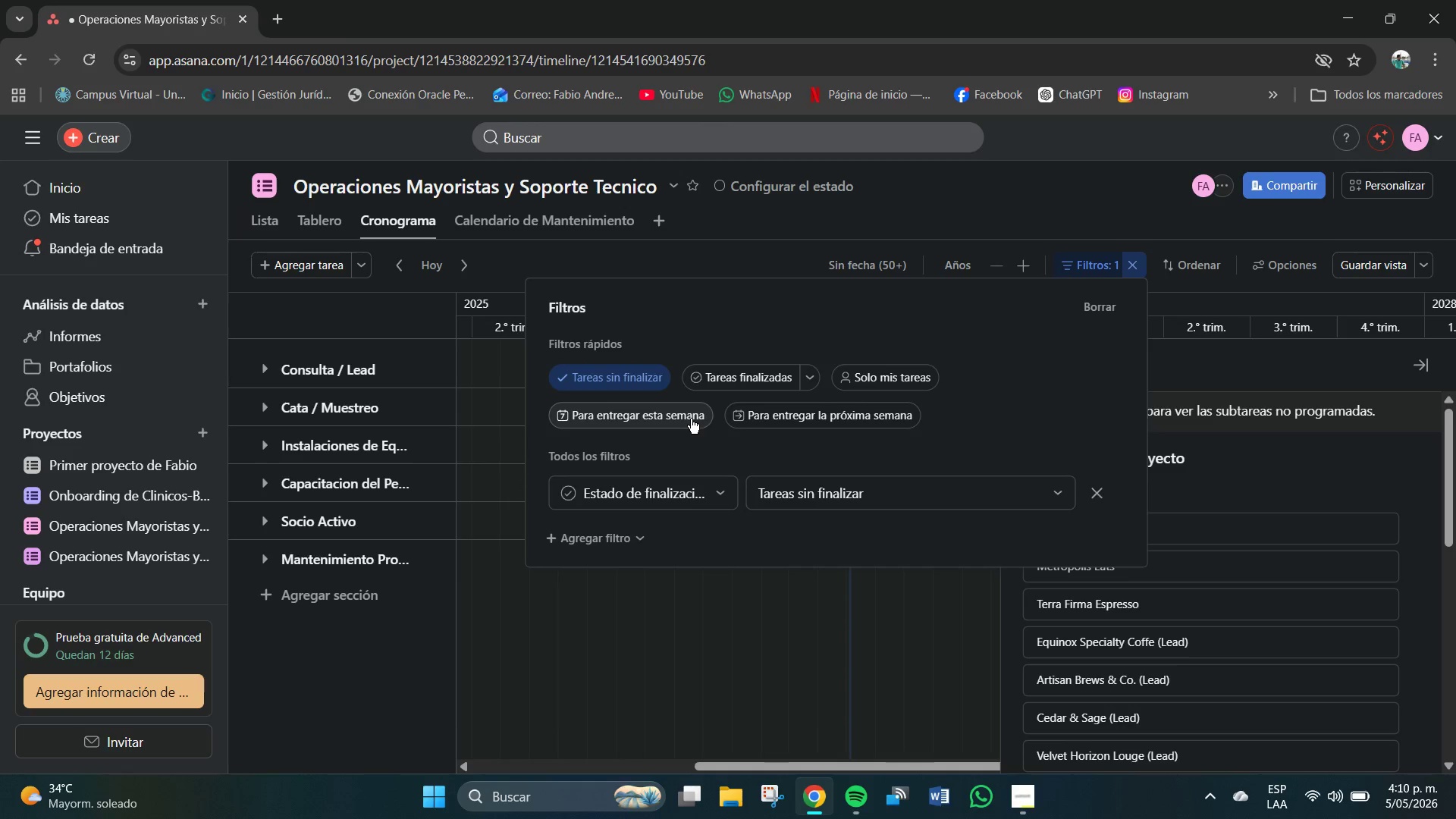 
wait(5.56)
 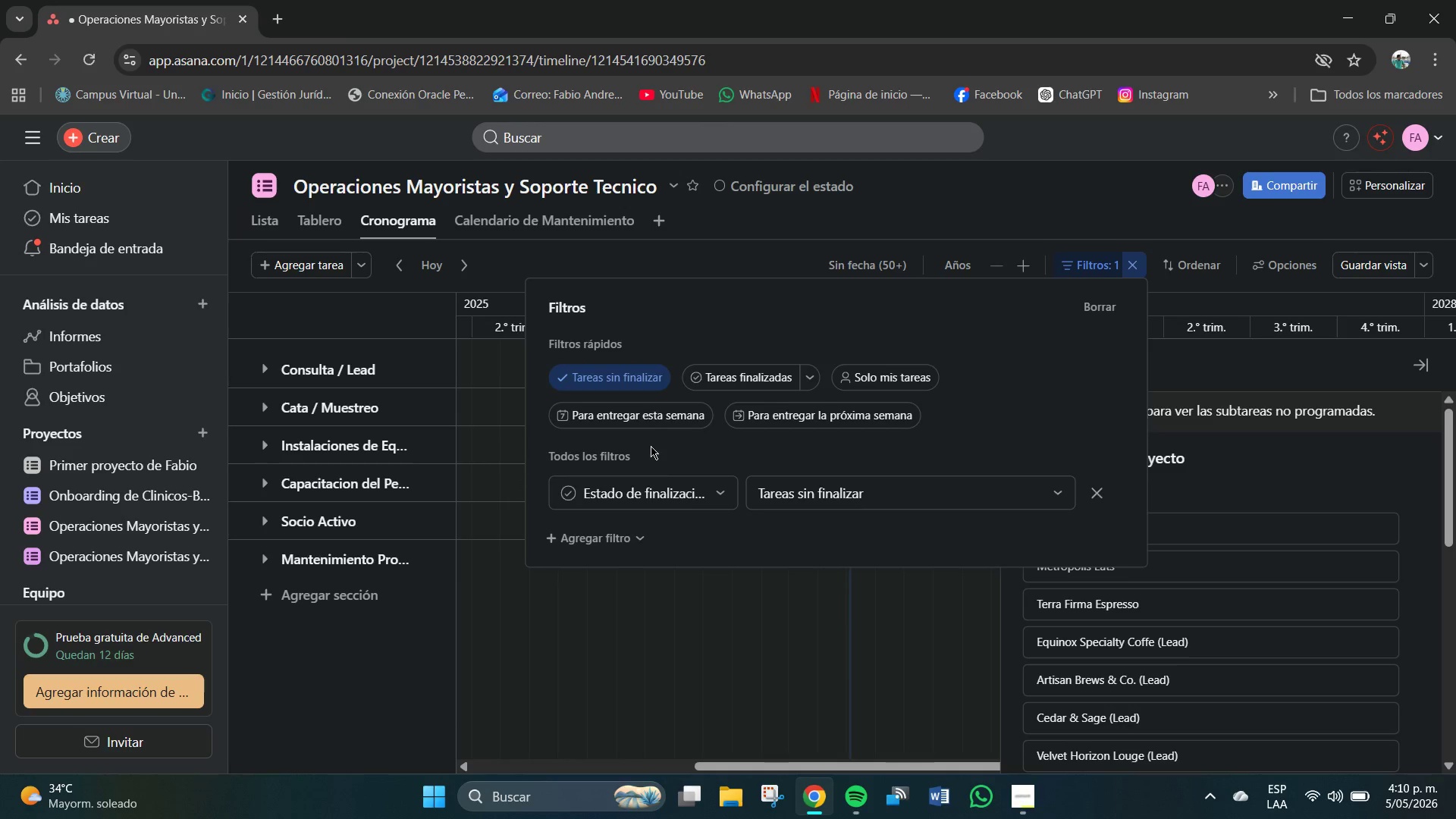 
left_click([656, 420])
 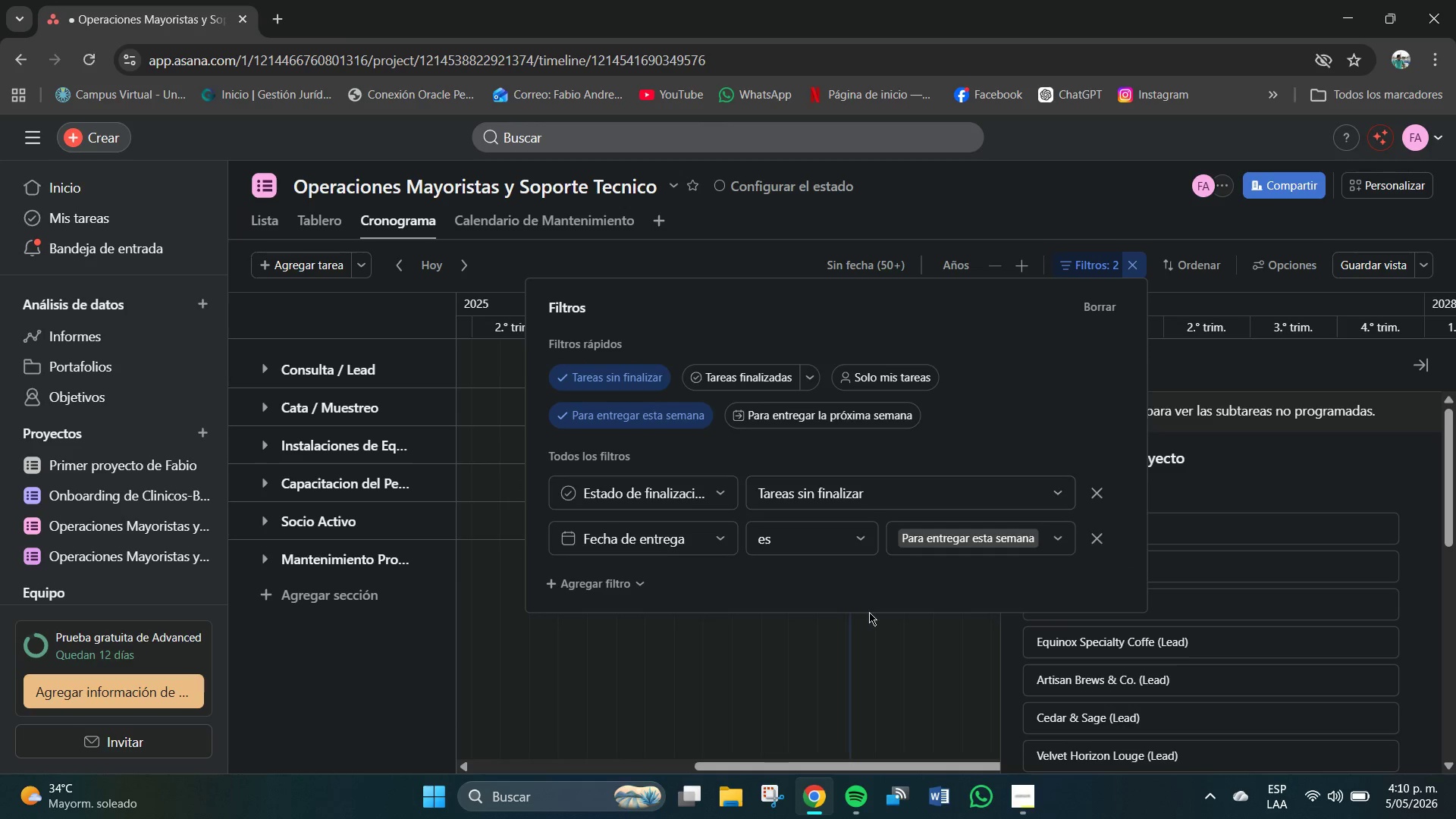 
left_click([753, 651])
 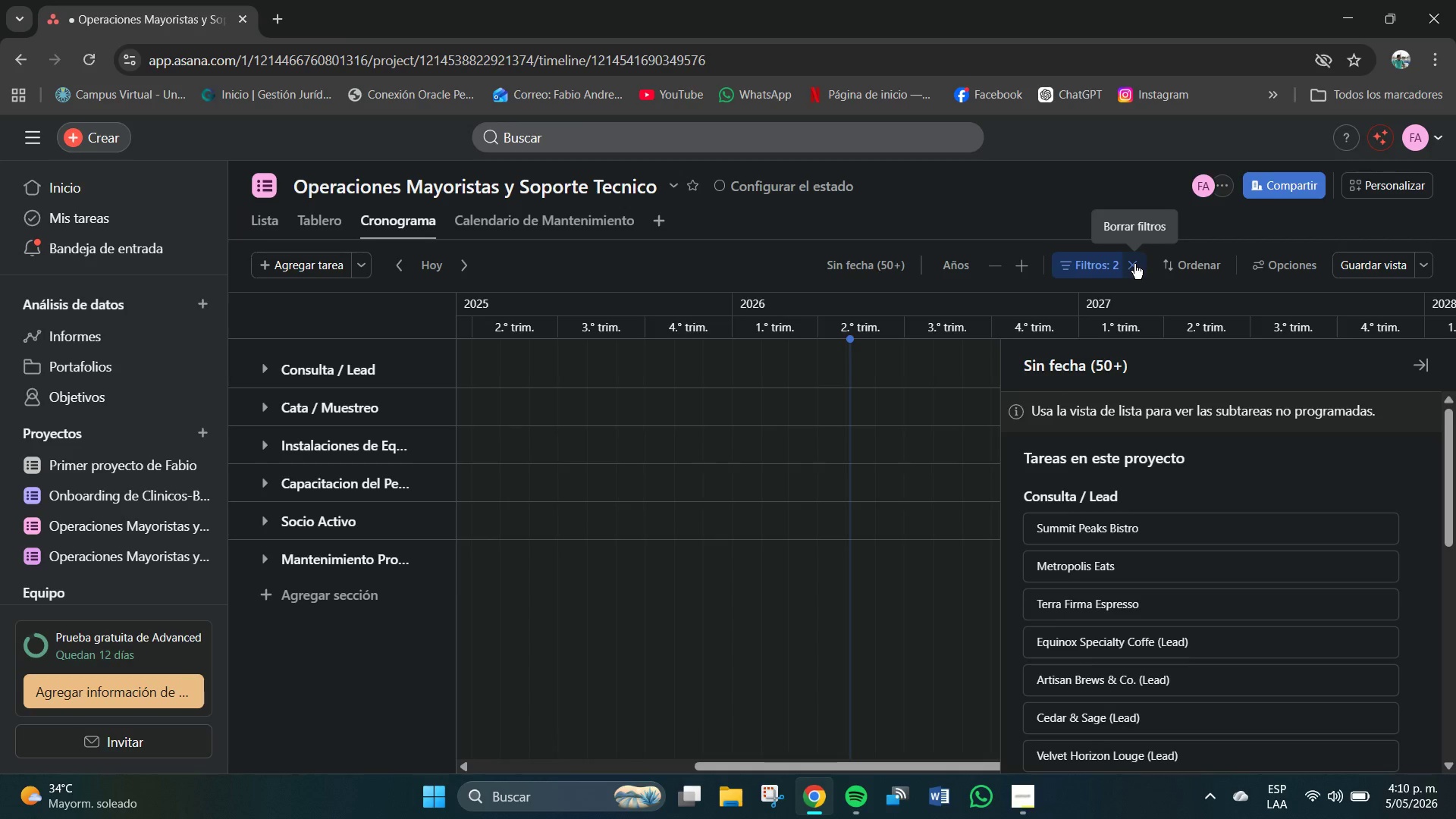 
left_click([1099, 265])
 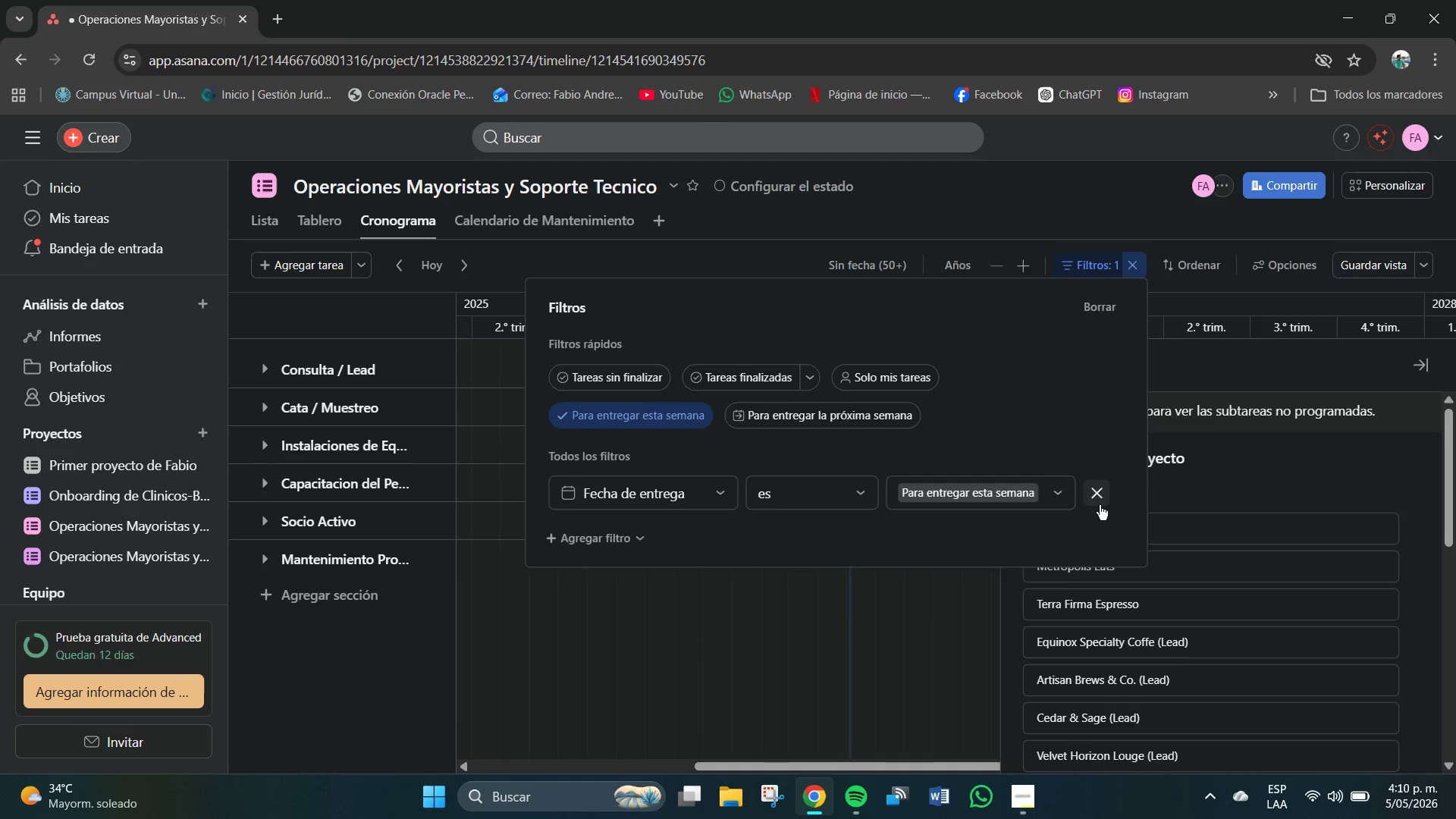 
double_click([822, 641])
 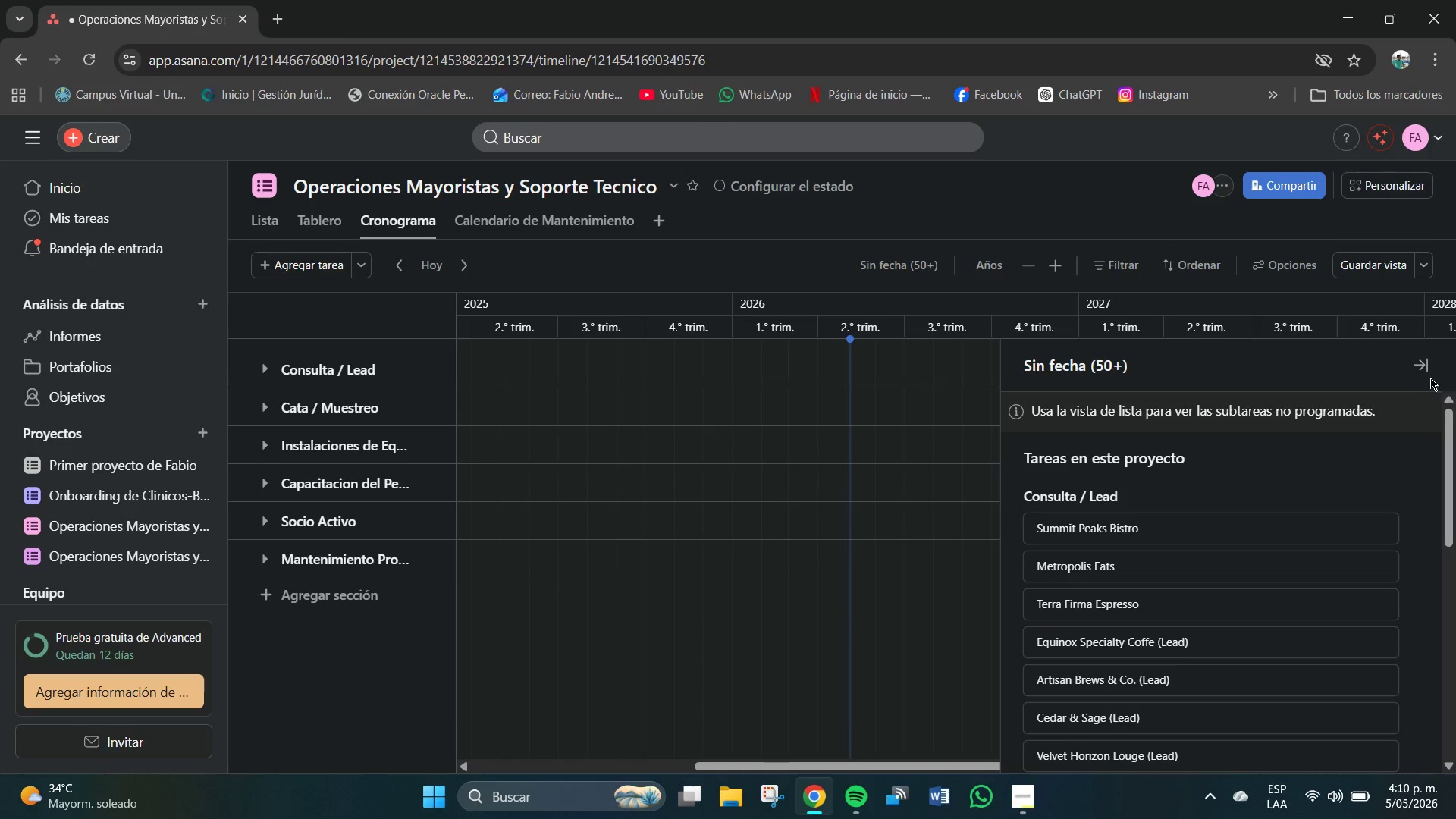 
left_click([1430, 377])
 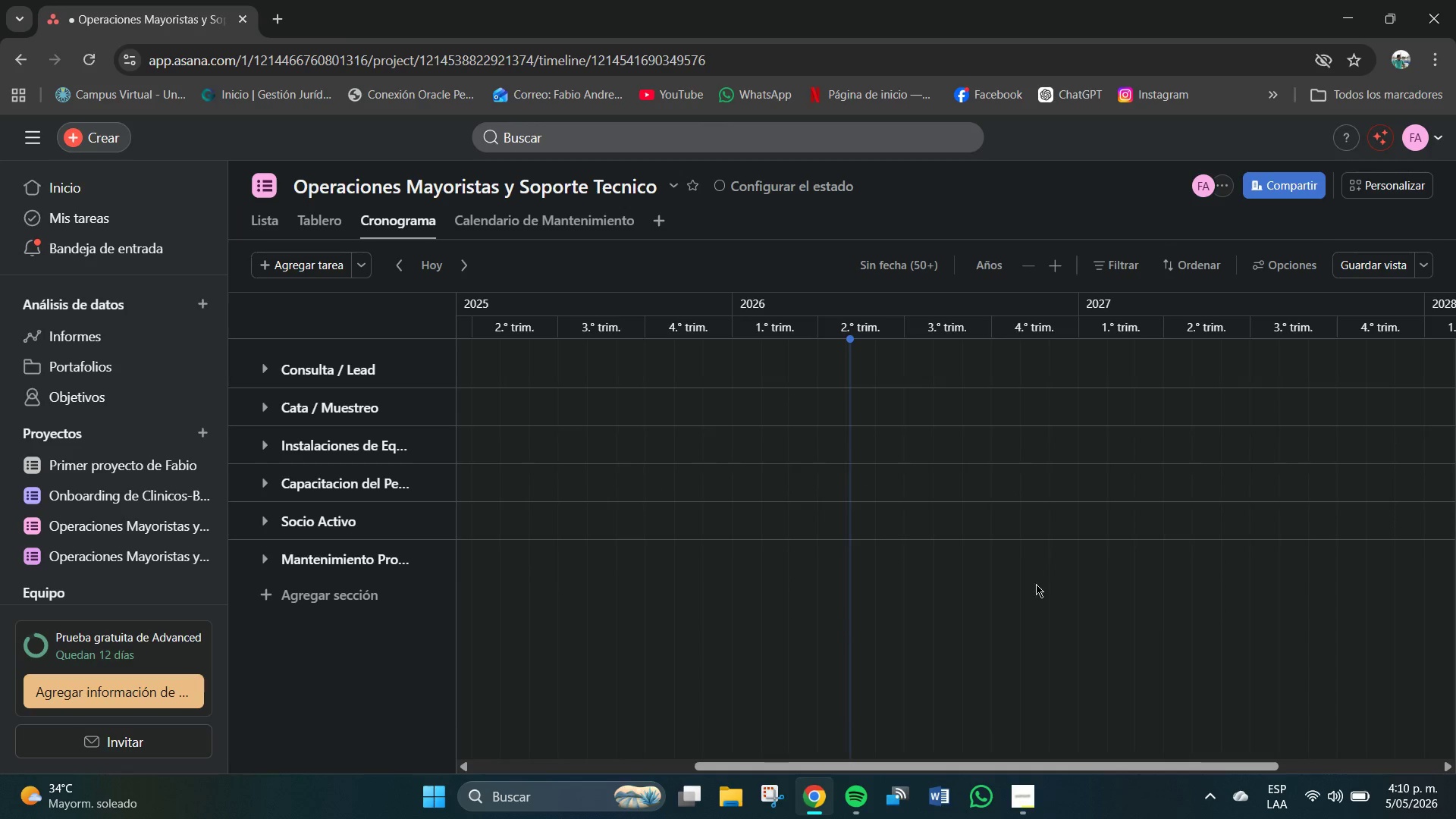 
scroll: coordinate [818, 552], scroll_direction: up, amount: 1.0
 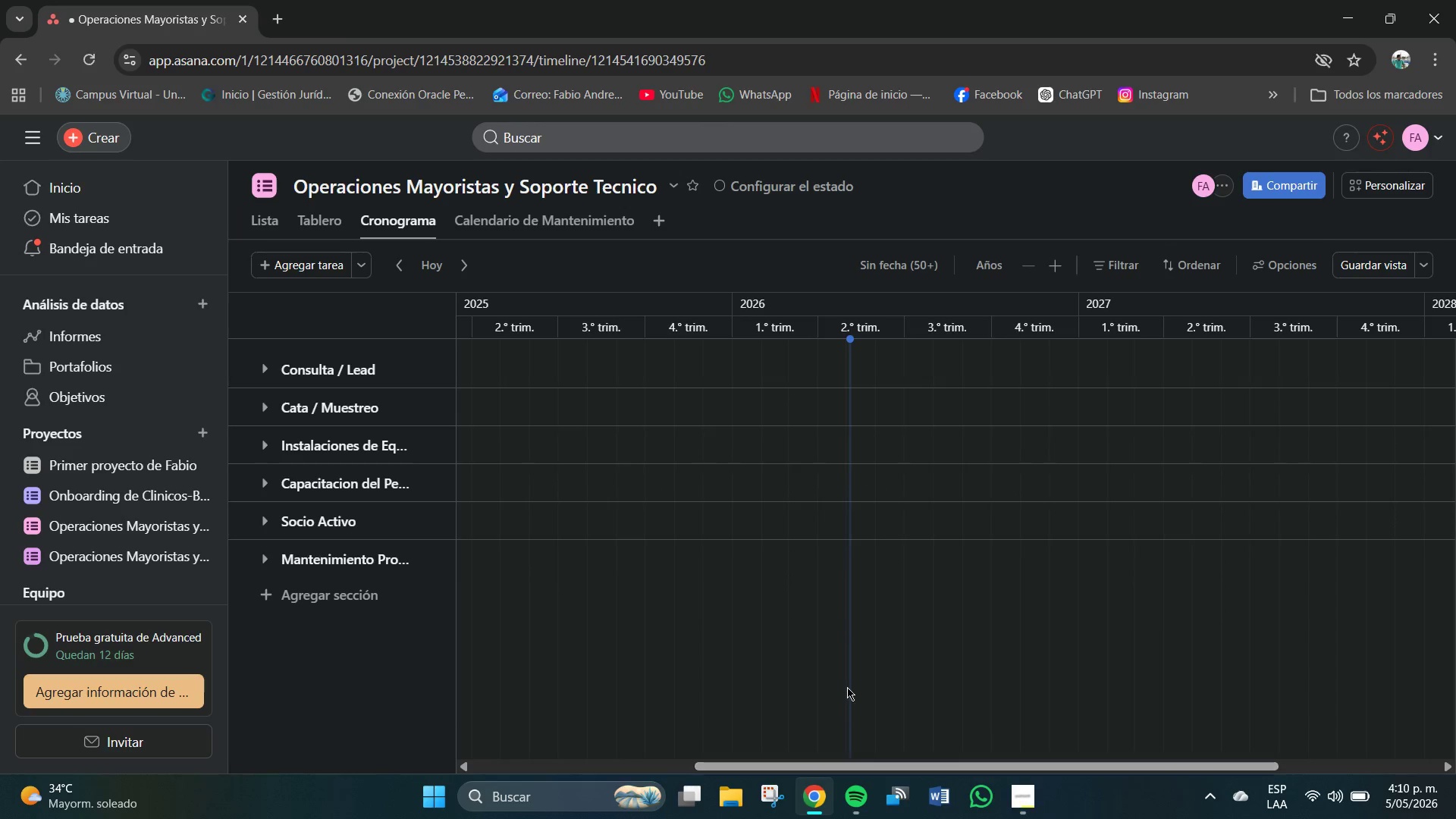 
scroll: coordinate [847, 687], scroll_direction: down, amount: 5.0
 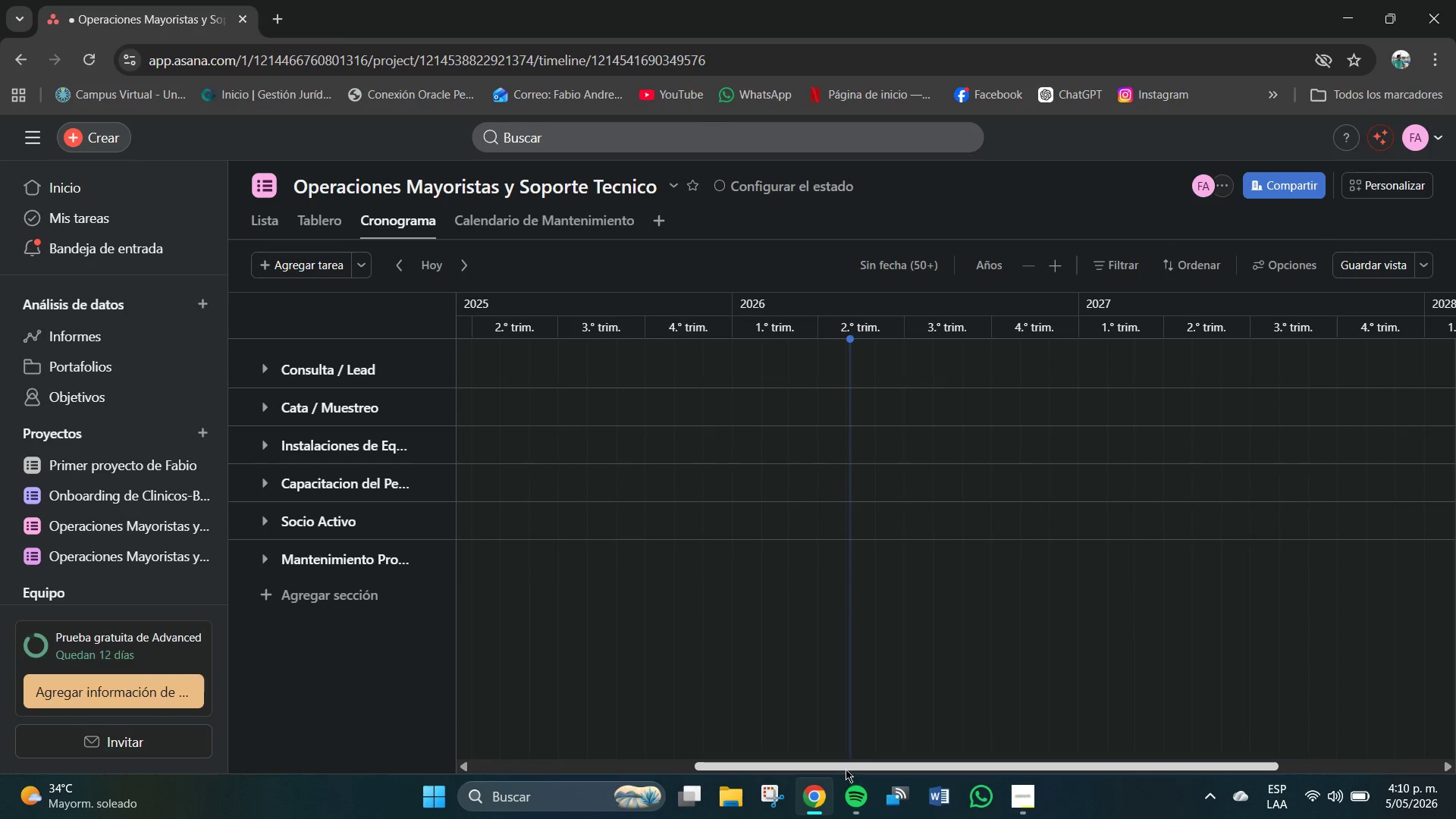 
left_click_drag(start_coordinate=[844, 769], to_coordinate=[410, 761])
 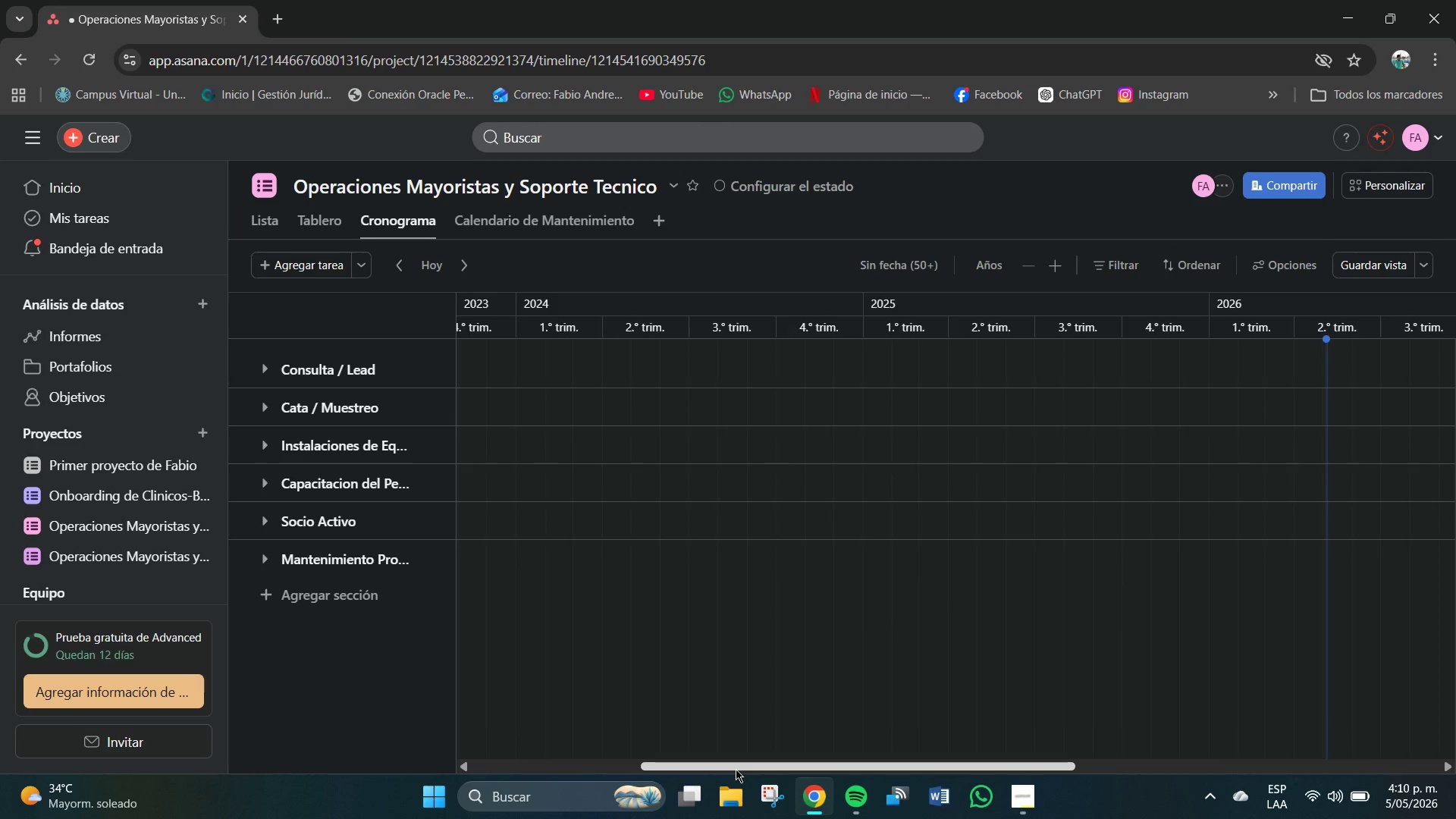 
left_click_drag(start_coordinate=[733, 769], to_coordinate=[444, 770])
 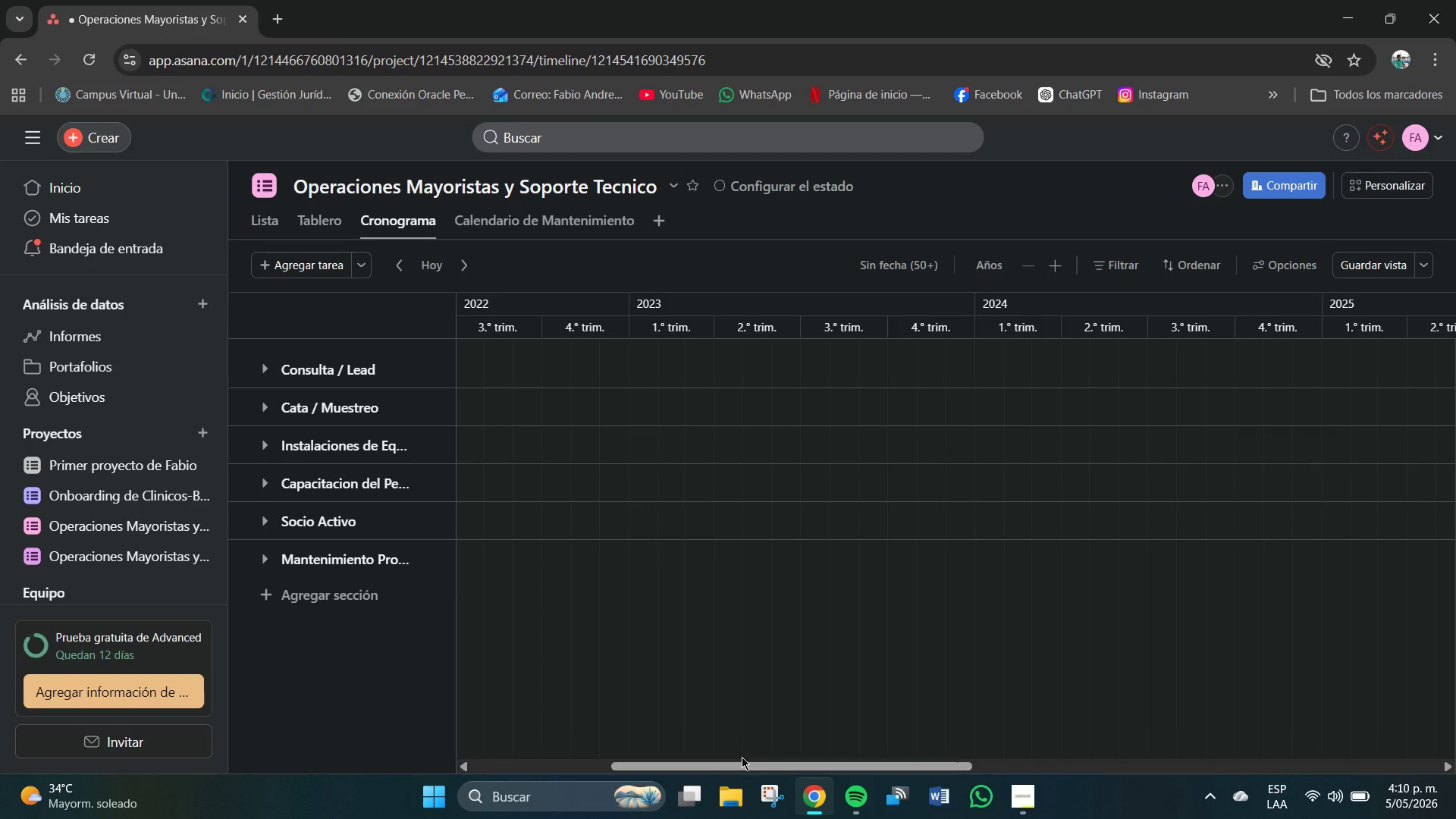 
left_click_drag(start_coordinate=[748, 767], to_coordinate=[861, 761])
 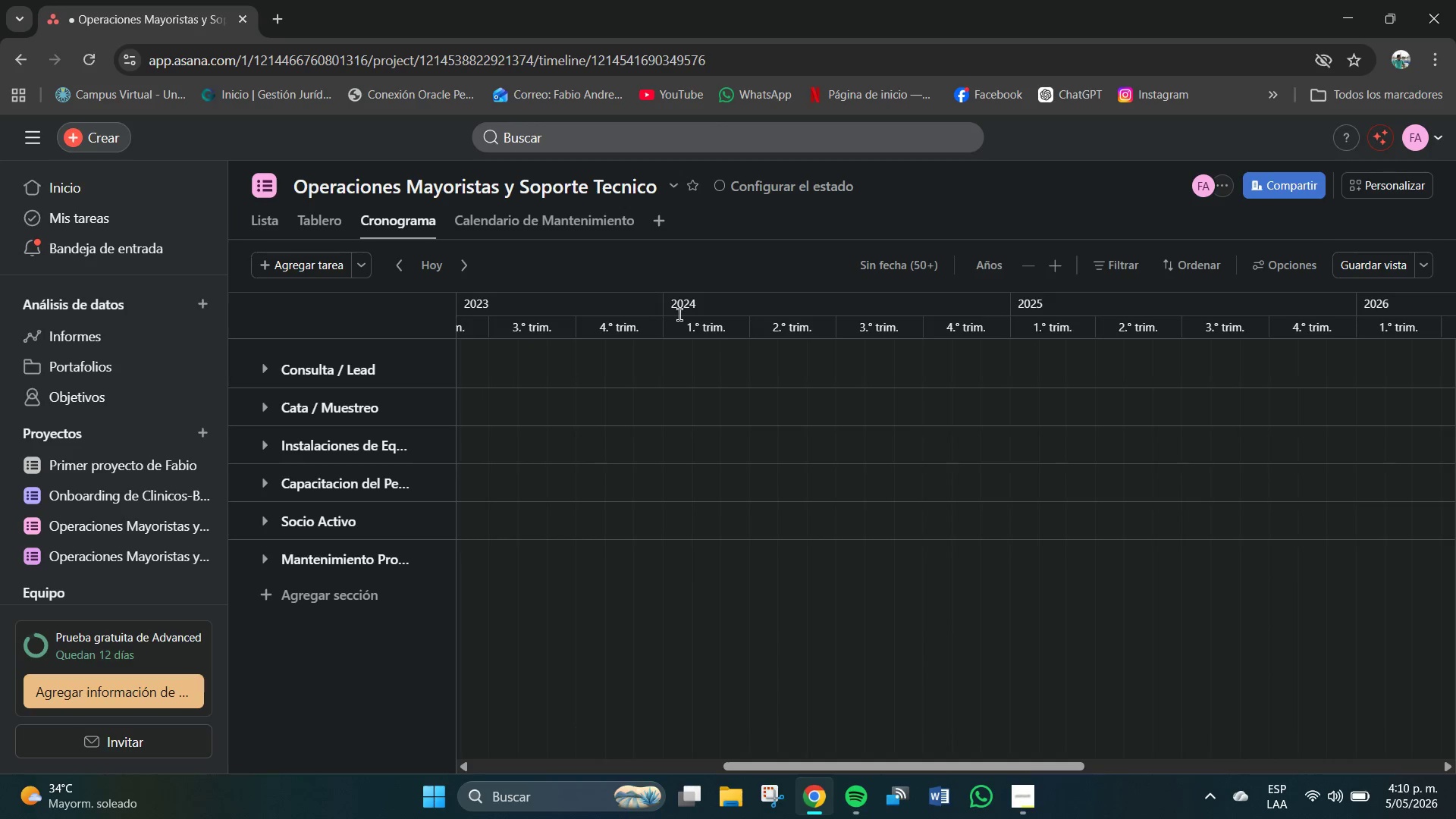 
left_click([686, 310])
 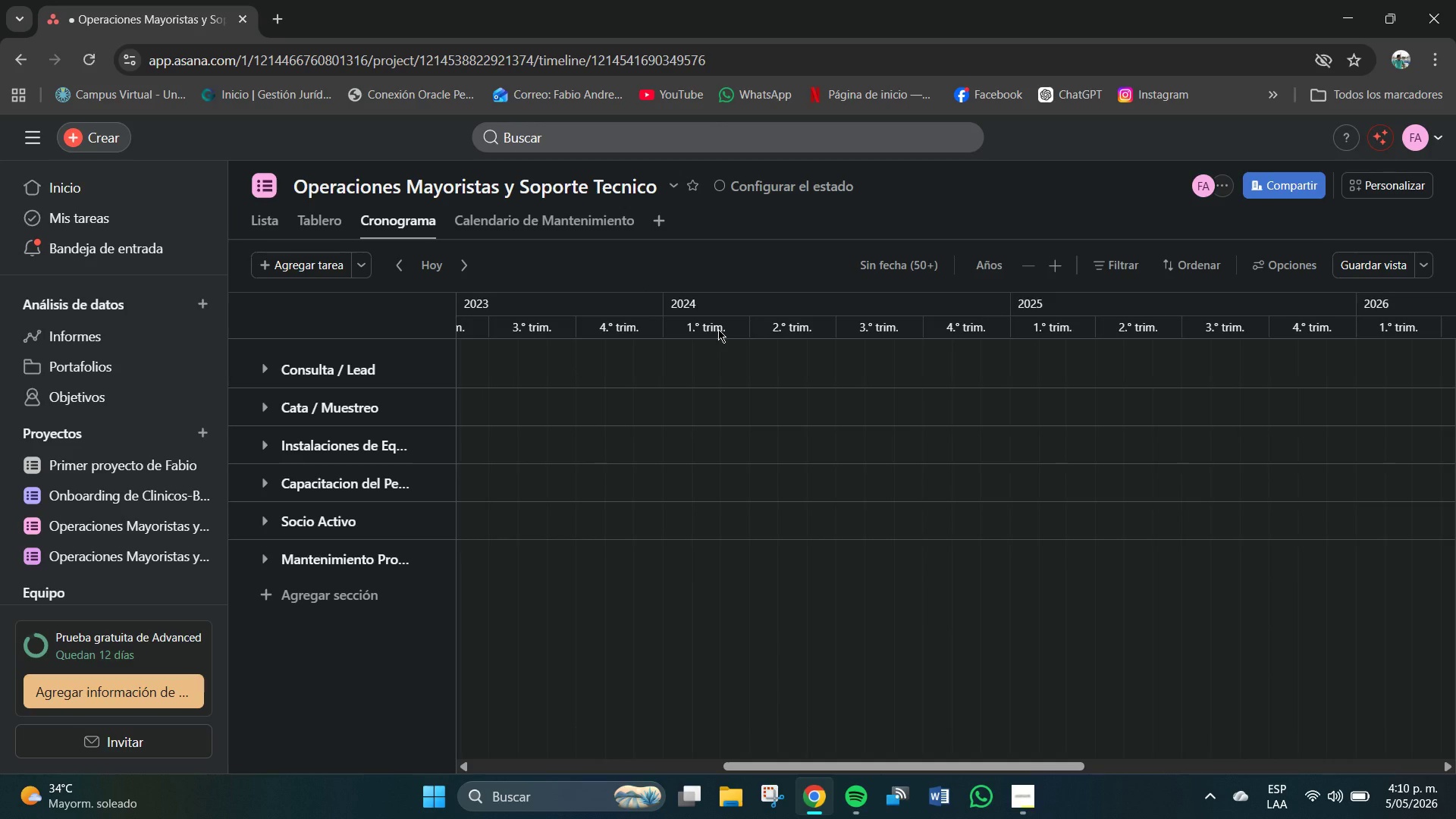 
left_click([718, 329])
 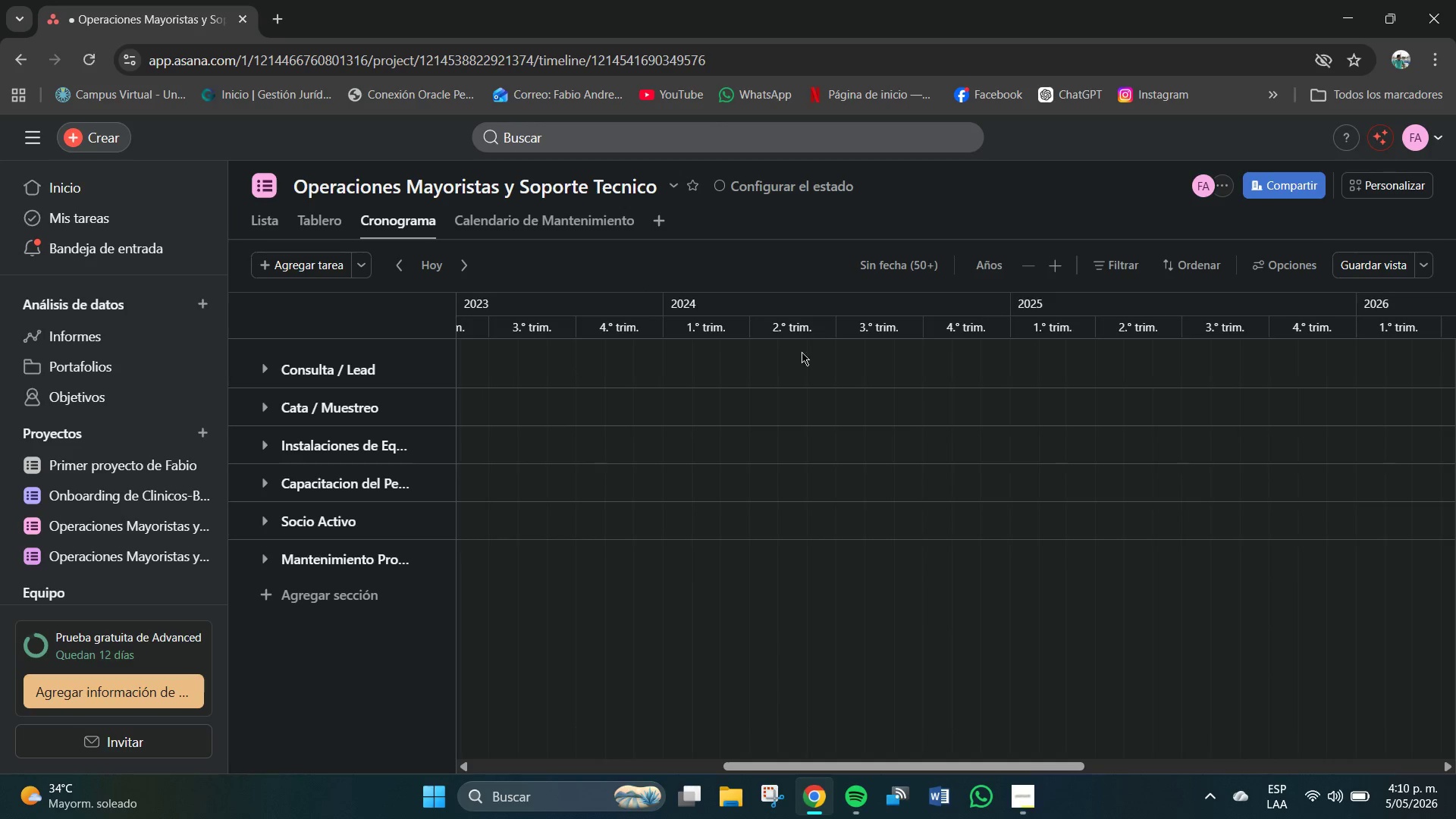 
left_click_drag(start_coordinate=[766, 407], to_coordinate=[751, 429])
 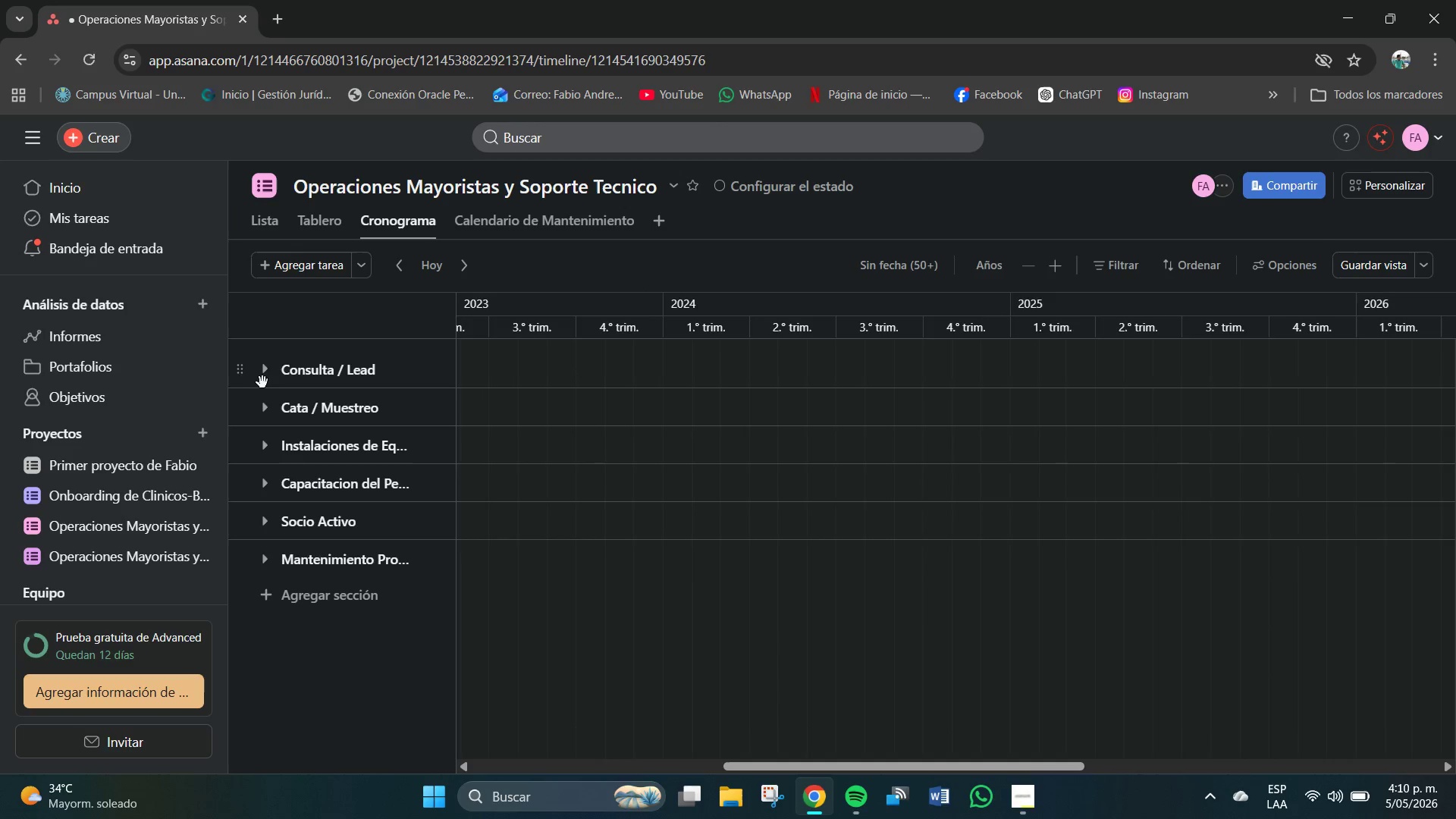 
left_click([275, 380])
 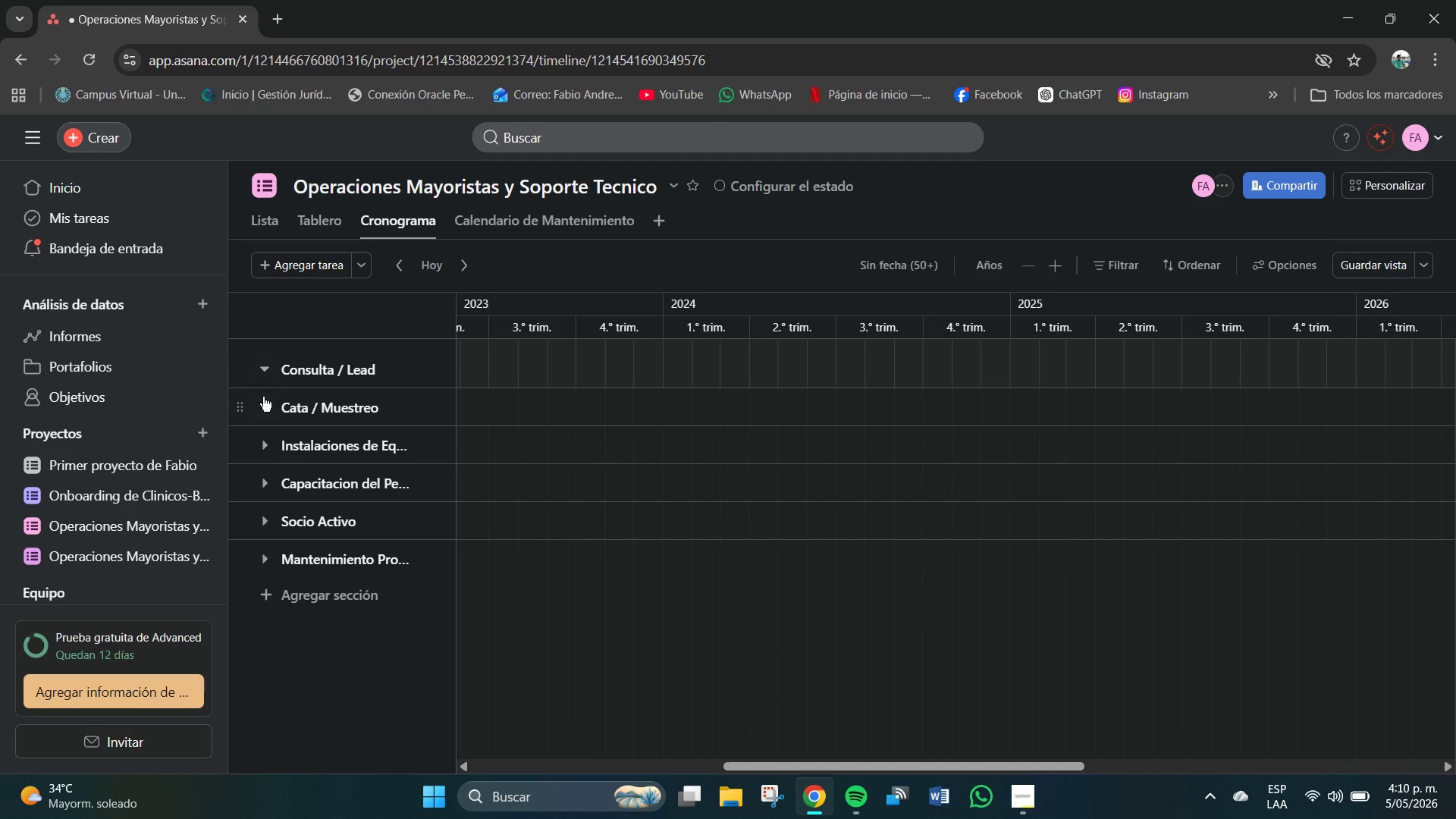 
left_click([263, 398])
 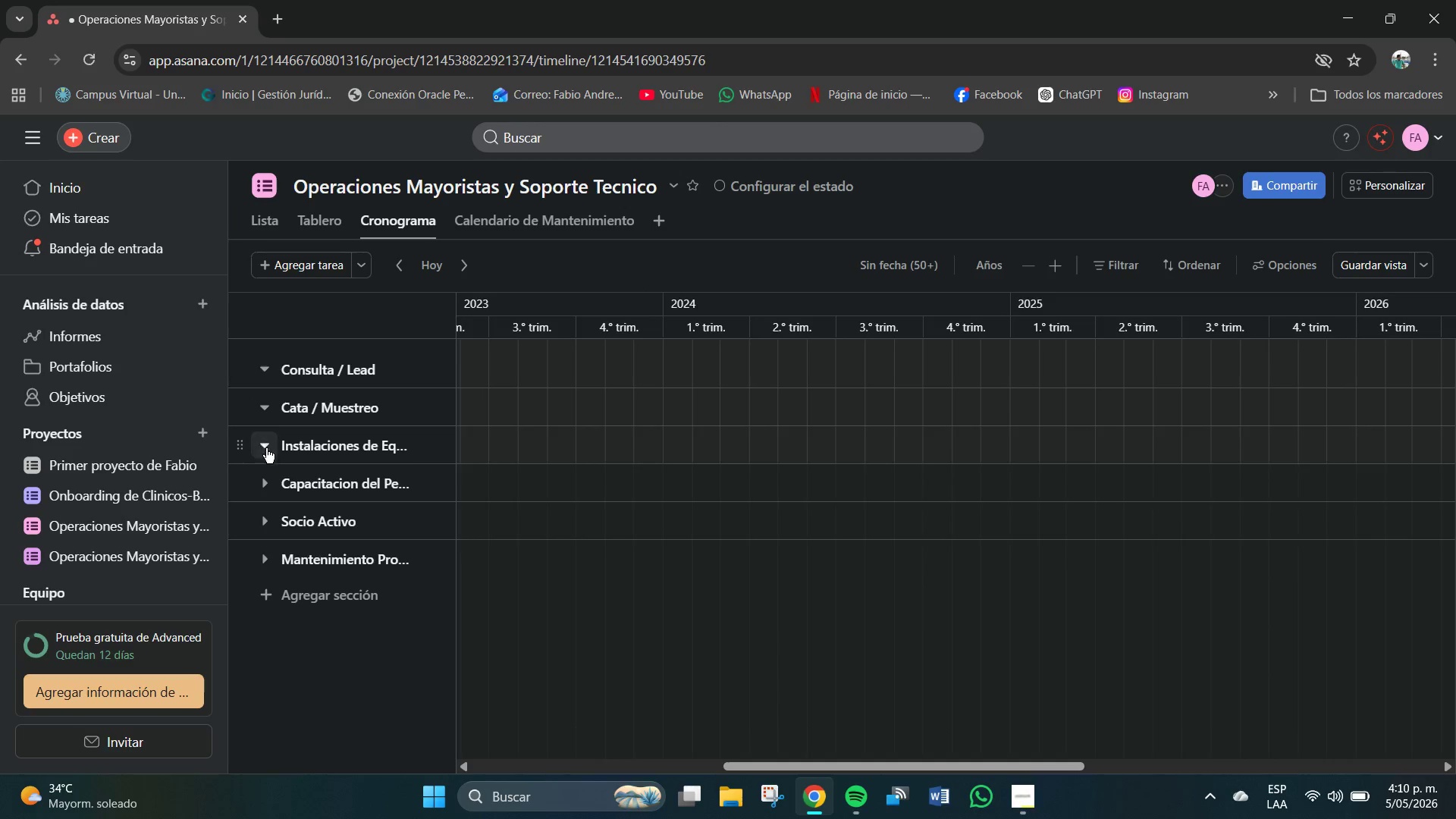 
double_click([268, 463])
 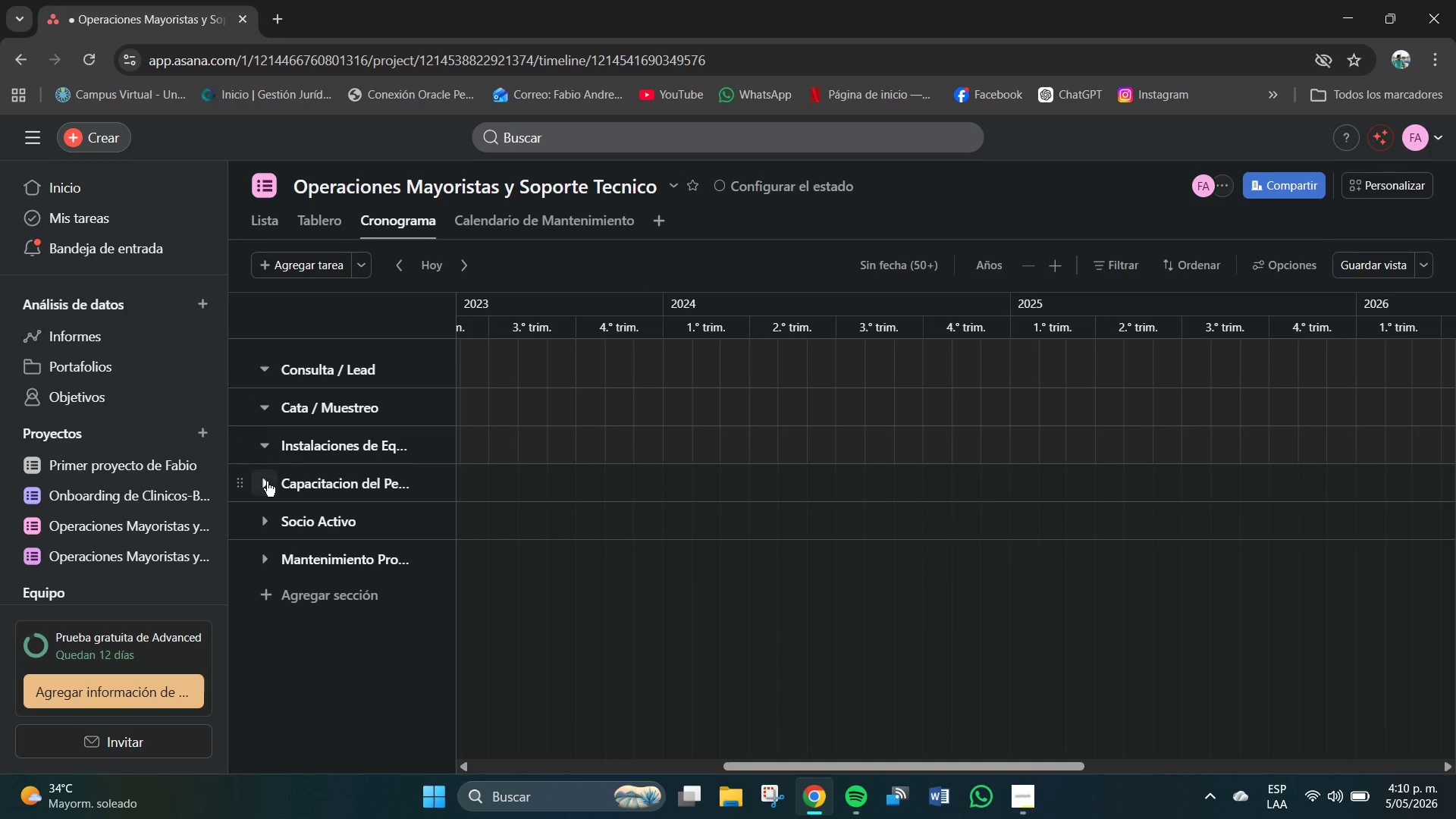 
triple_click([267, 482])
 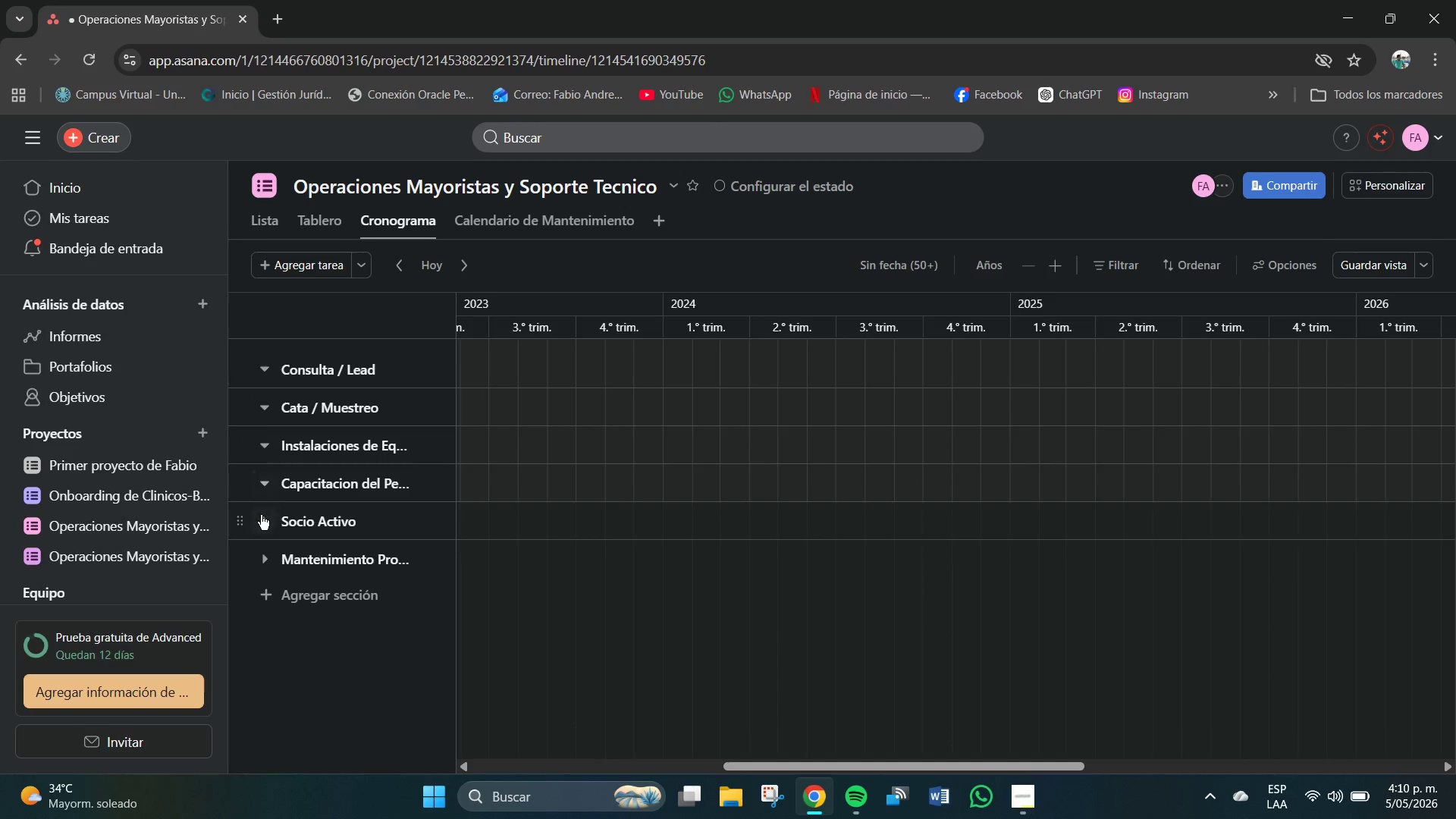 
triple_click([261, 515])
 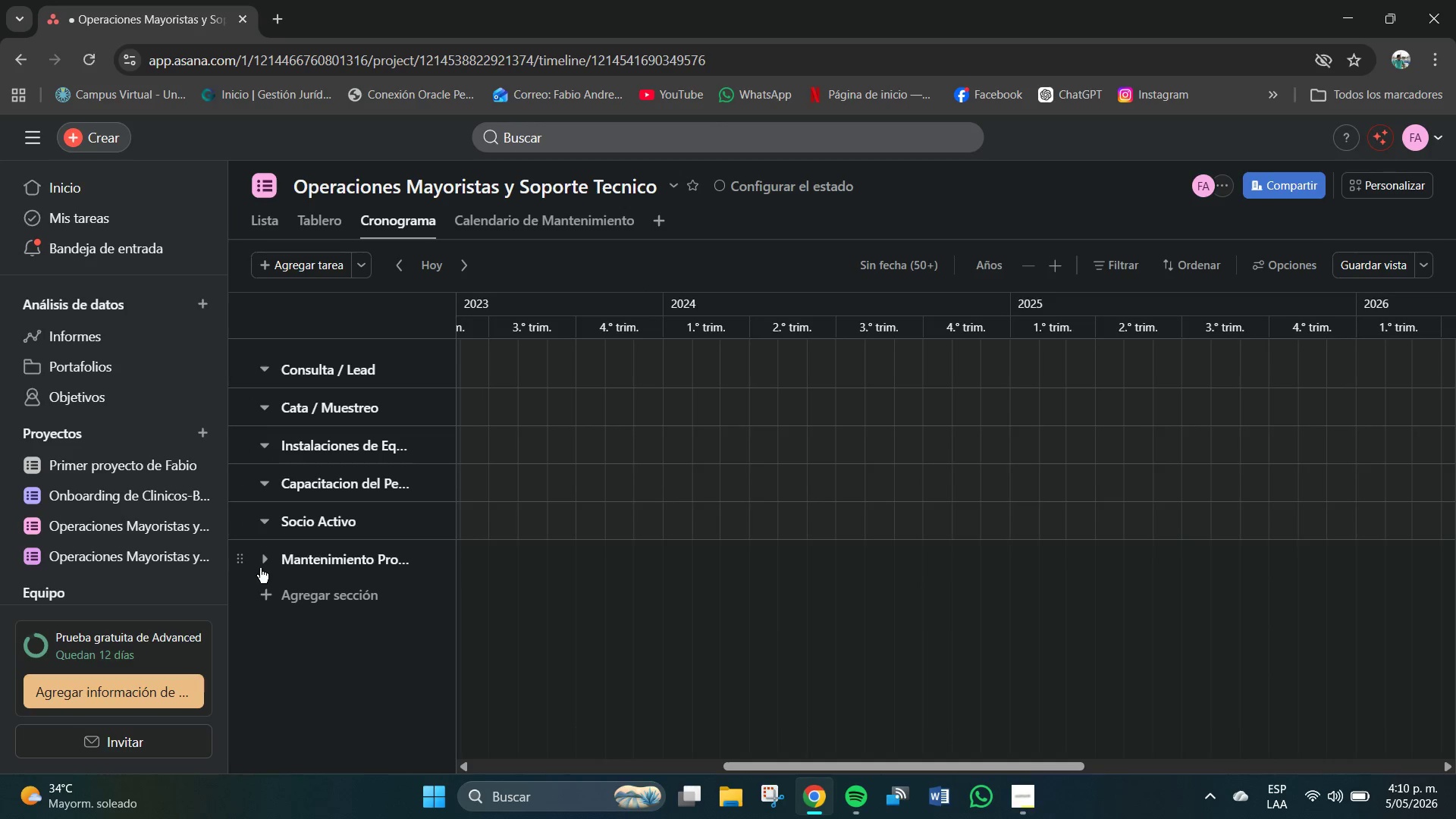 
left_click([264, 569])
 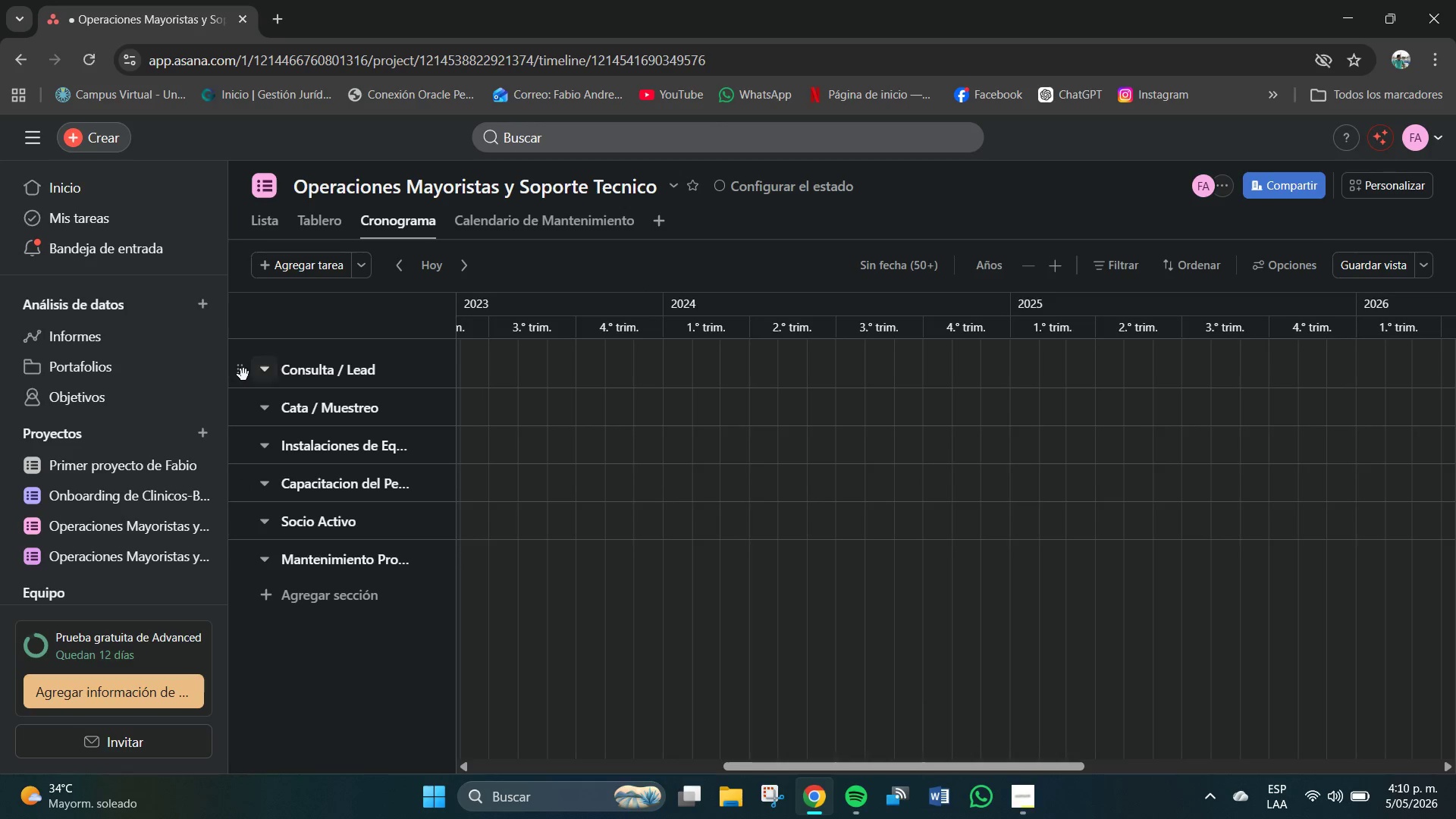 
left_click([239, 372])
 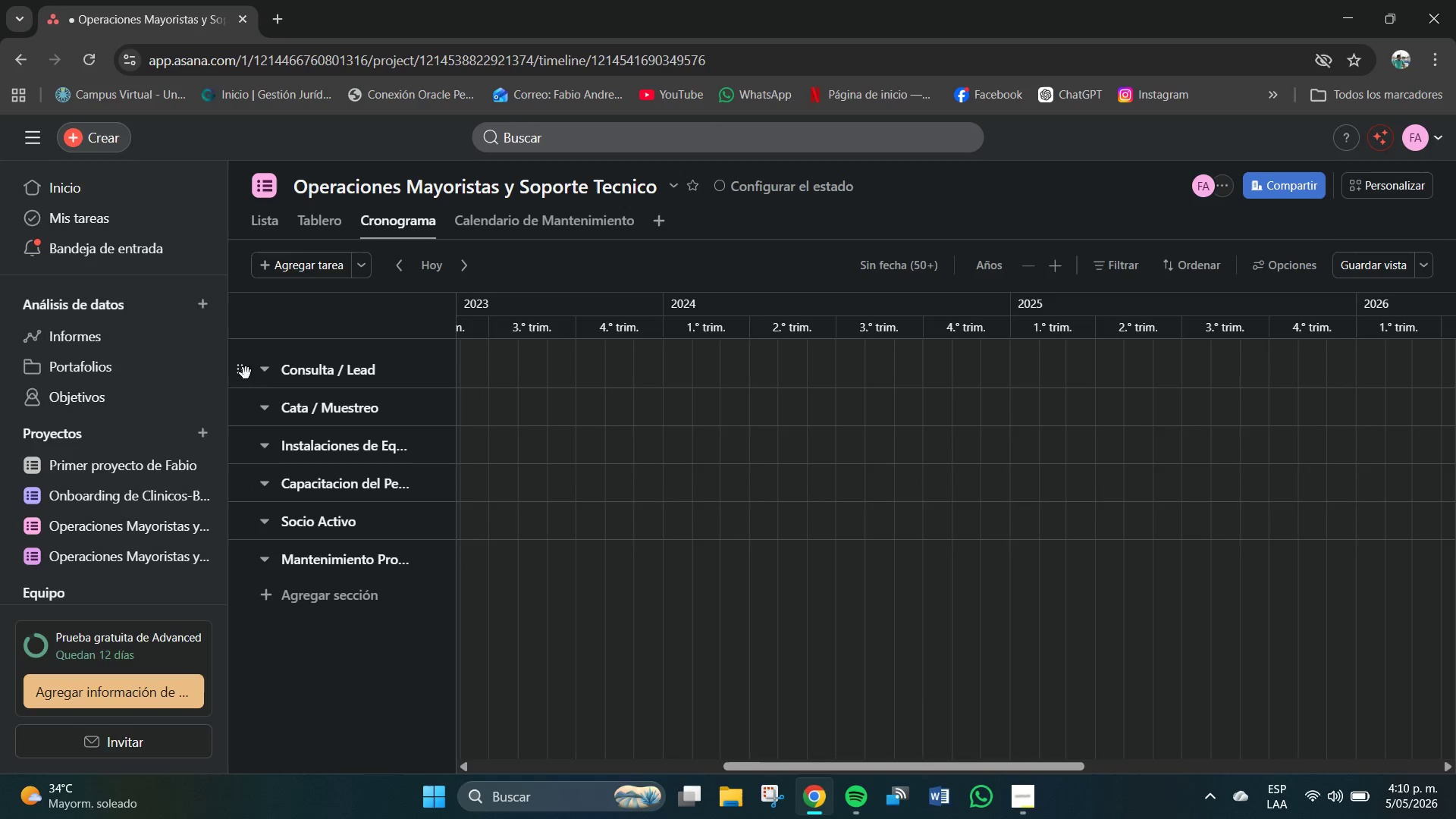 
left_click_drag(start_coordinate=[240, 372], to_coordinate=[507, 373])
 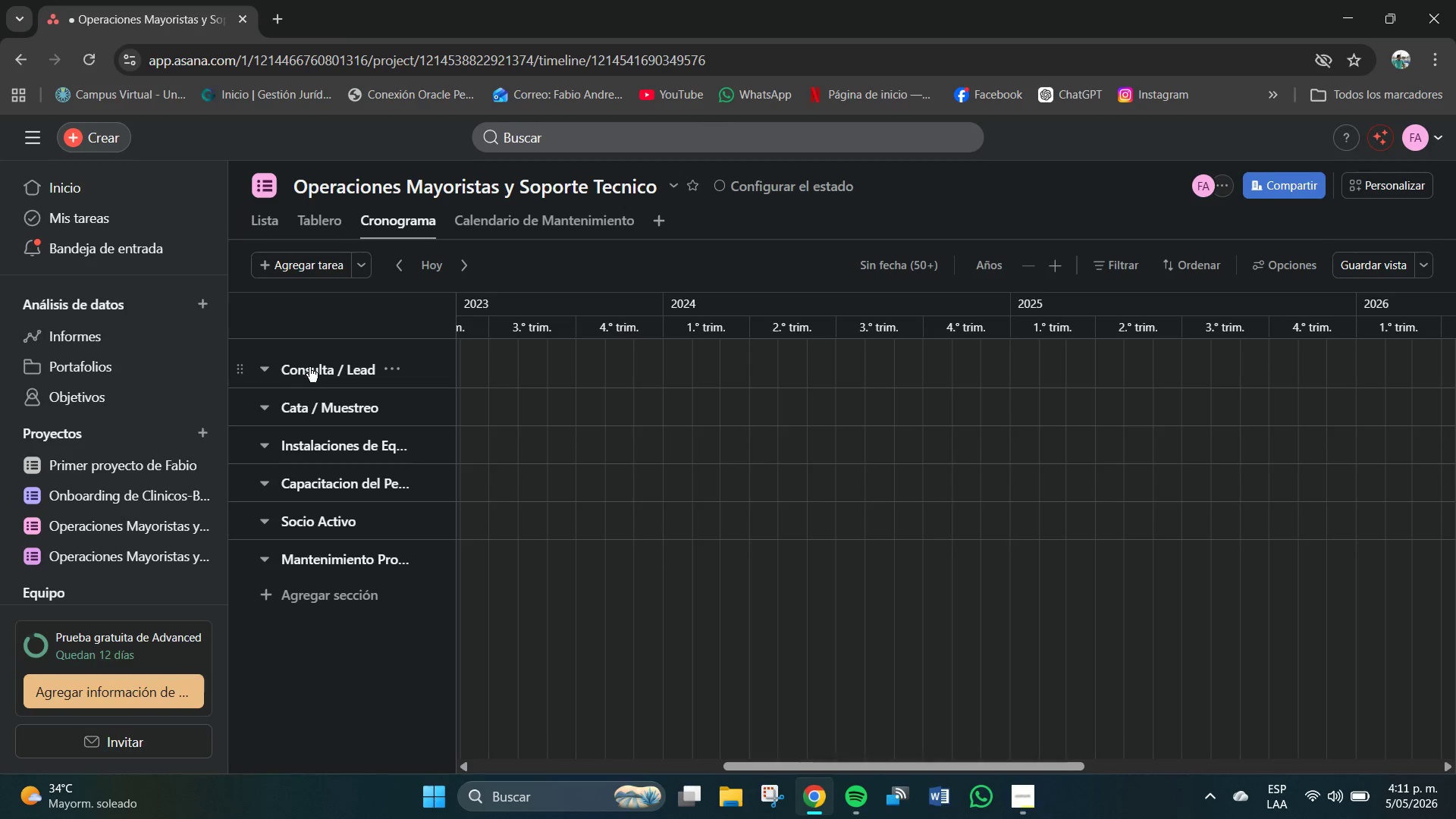 
left_click([309, 367])
 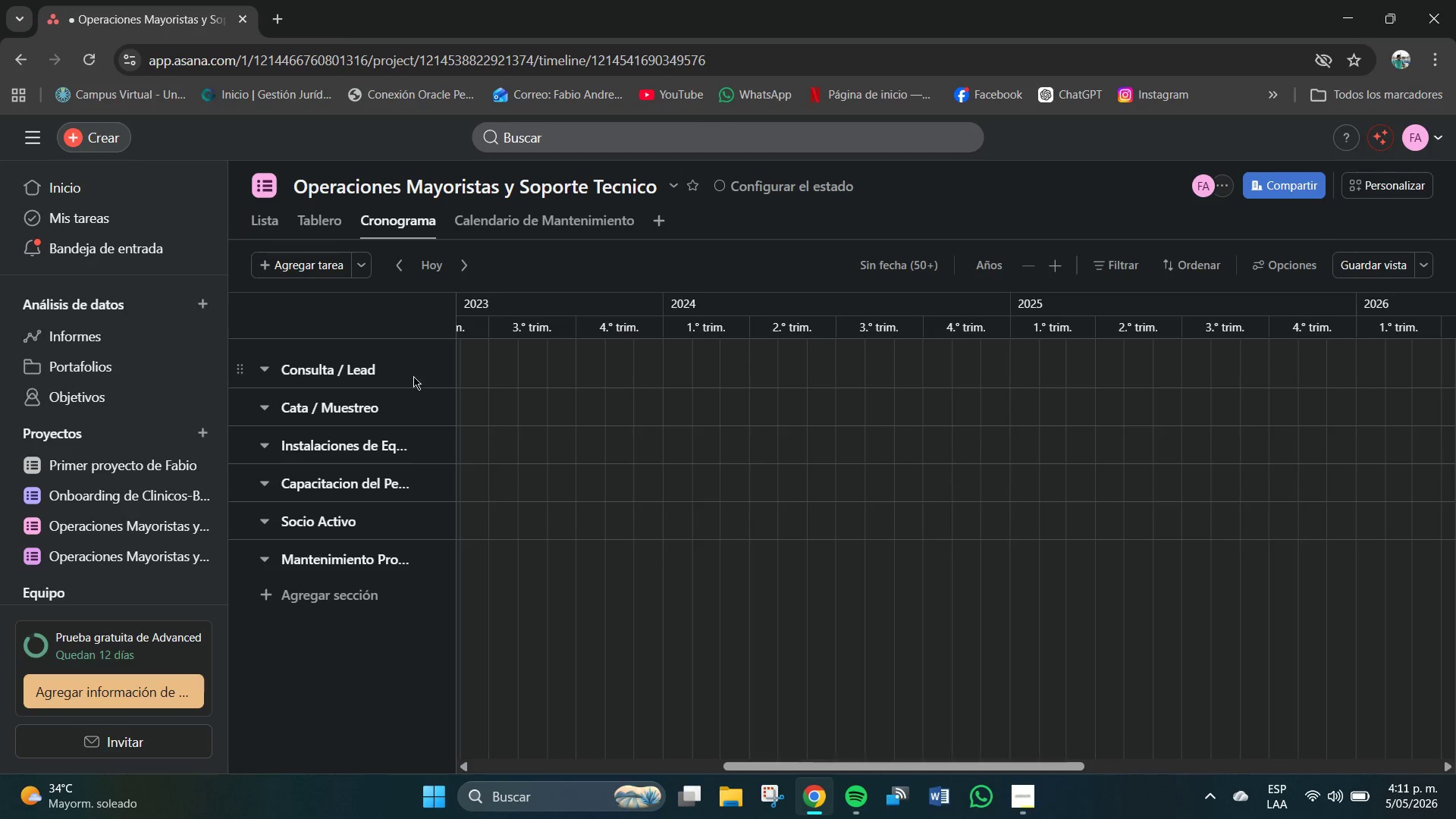 
double_click([394, 372])
 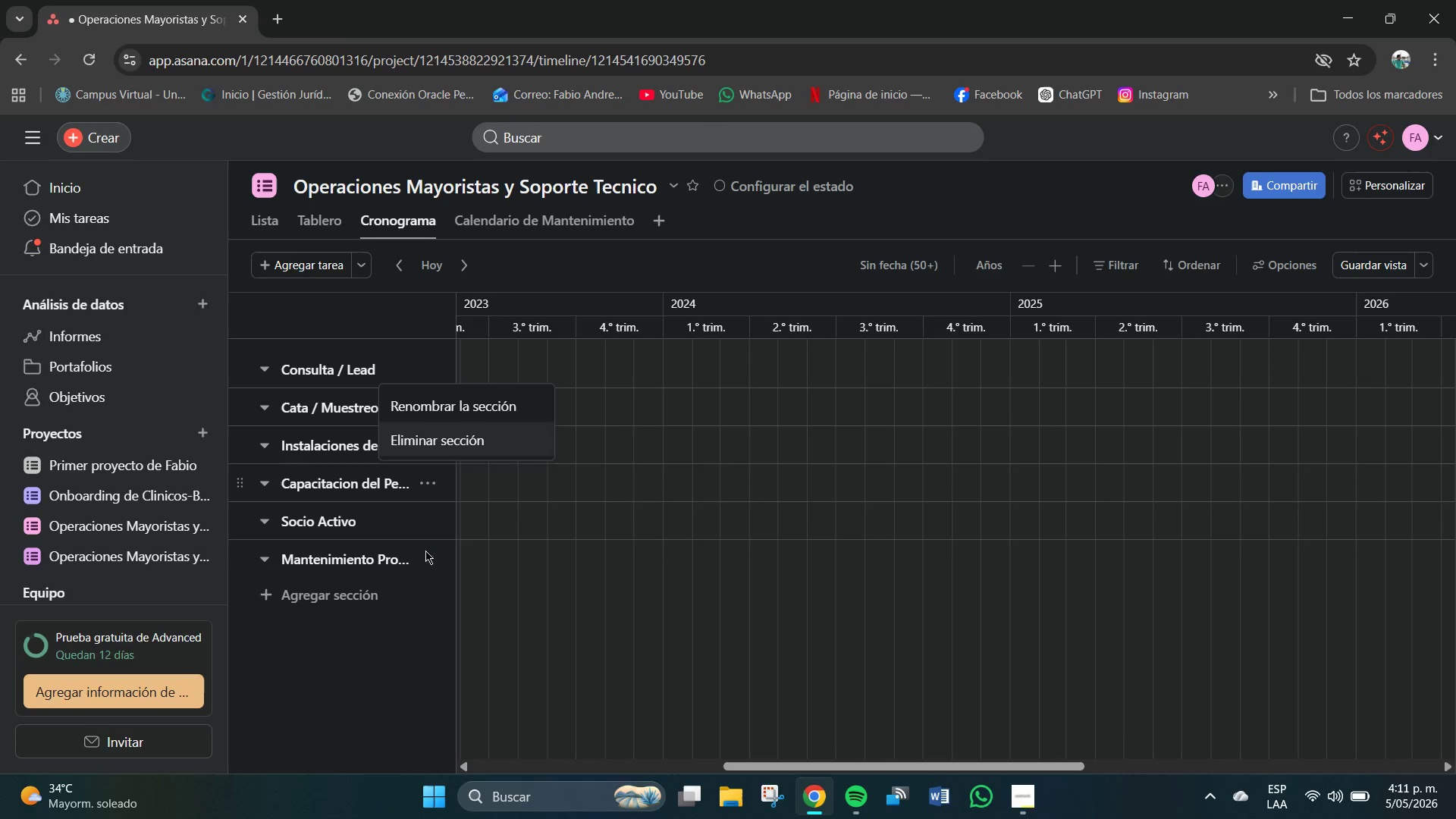 
left_click([392, 708])
 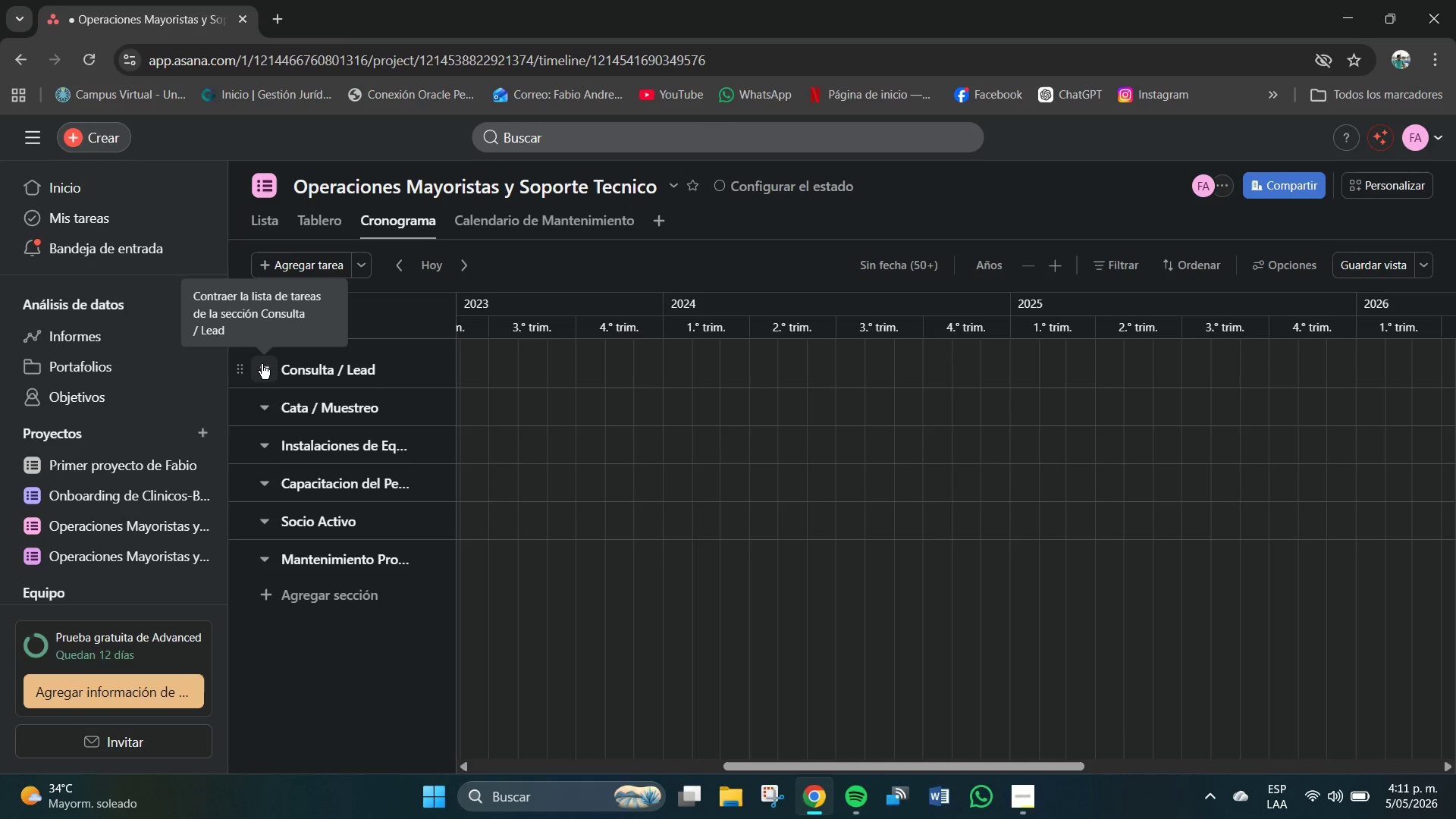 
left_click([262, 364])
 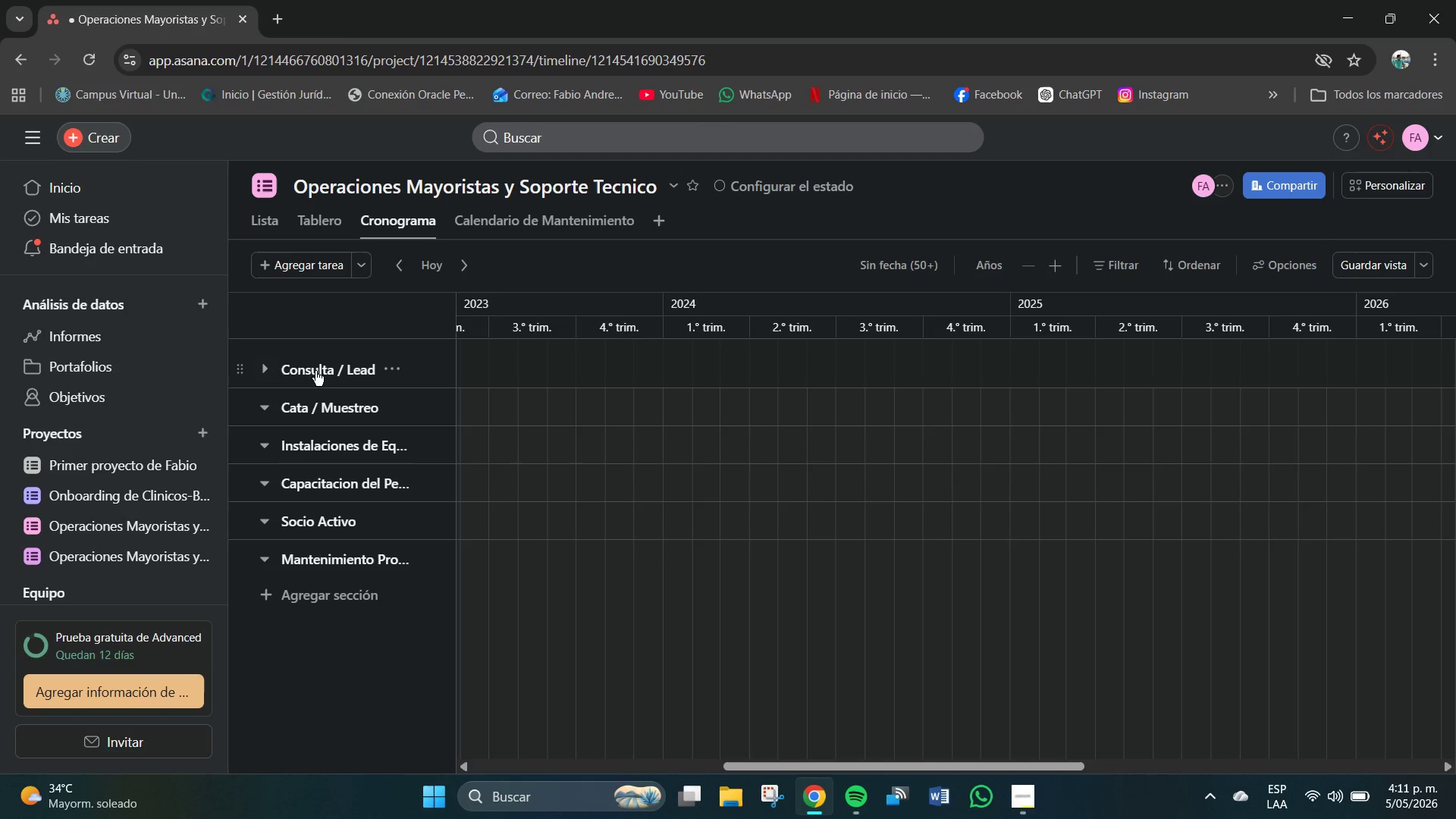 
left_click_drag(start_coordinate=[322, 372], to_coordinate=[730, 353])
 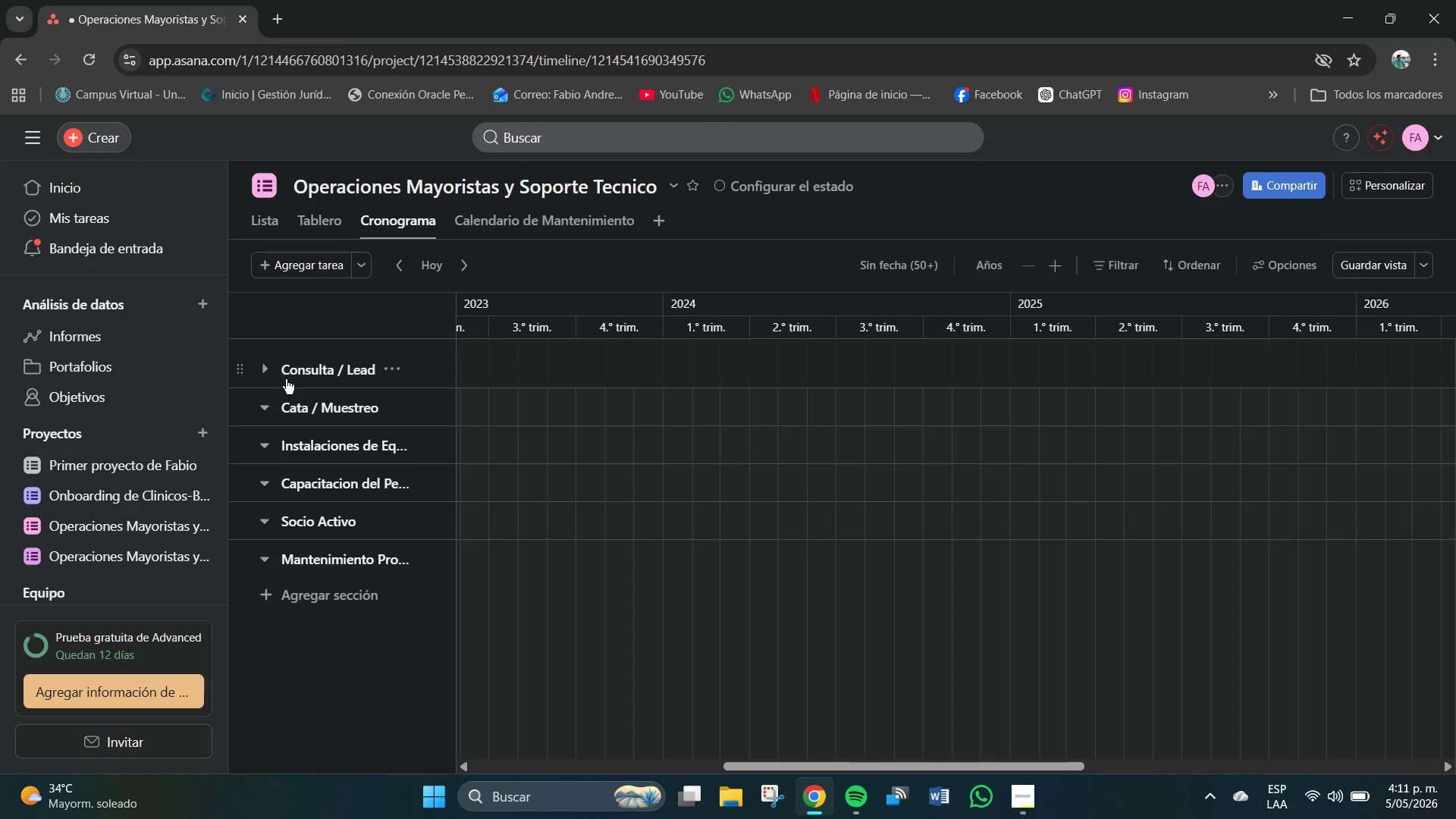 
left_click([271, 373])